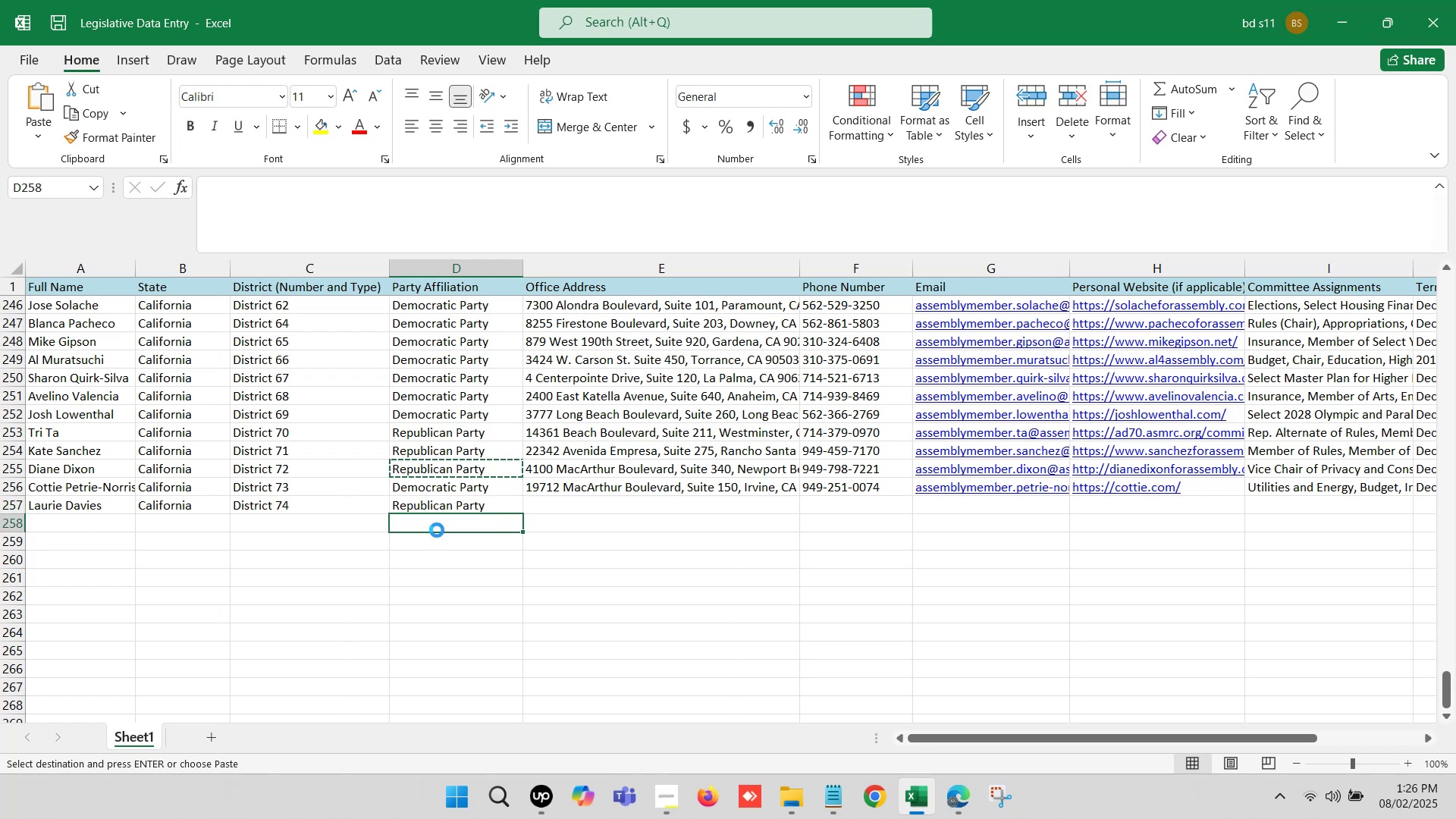 
key(Control+S)
 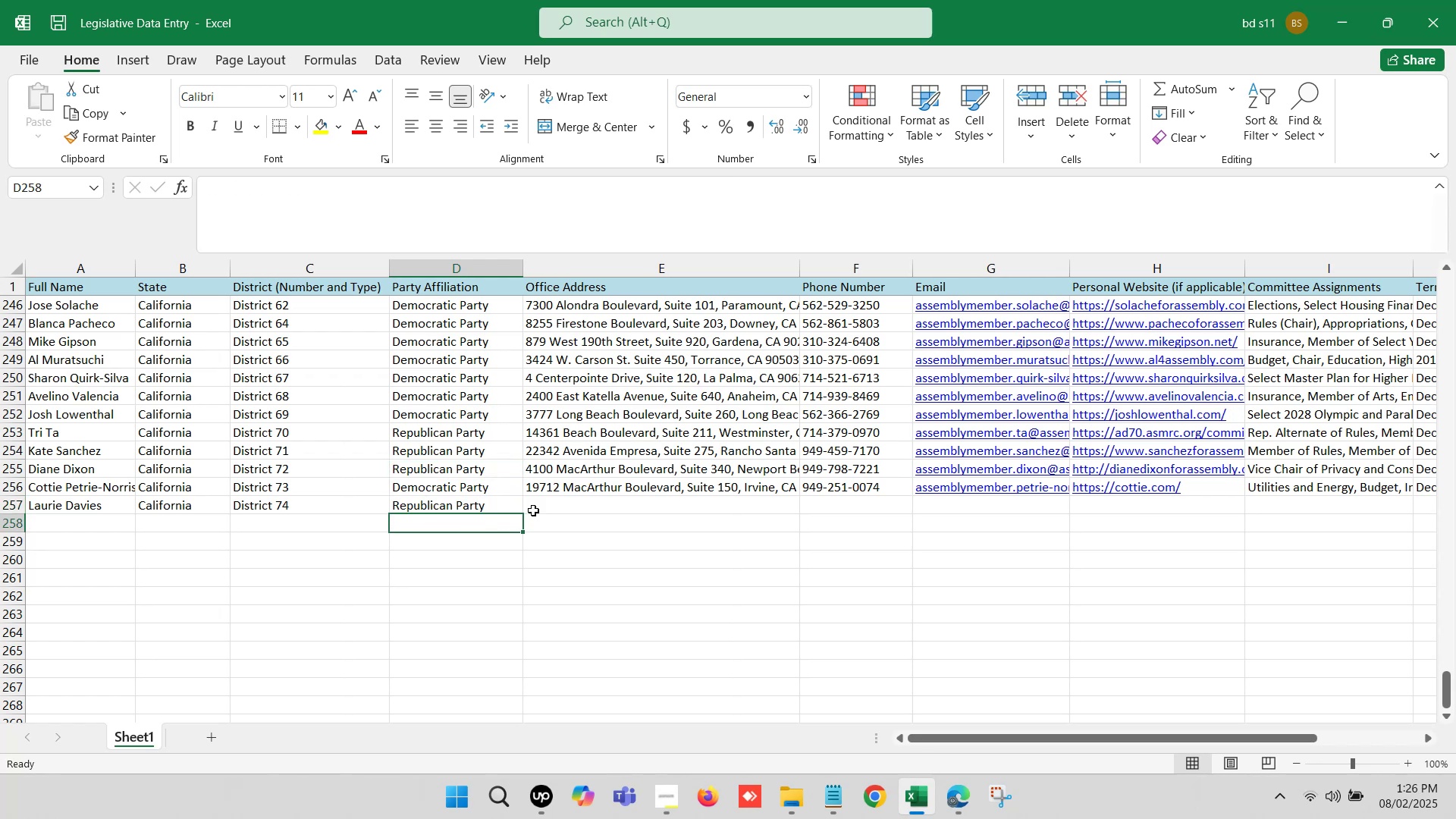 
left_click([584, 507])
 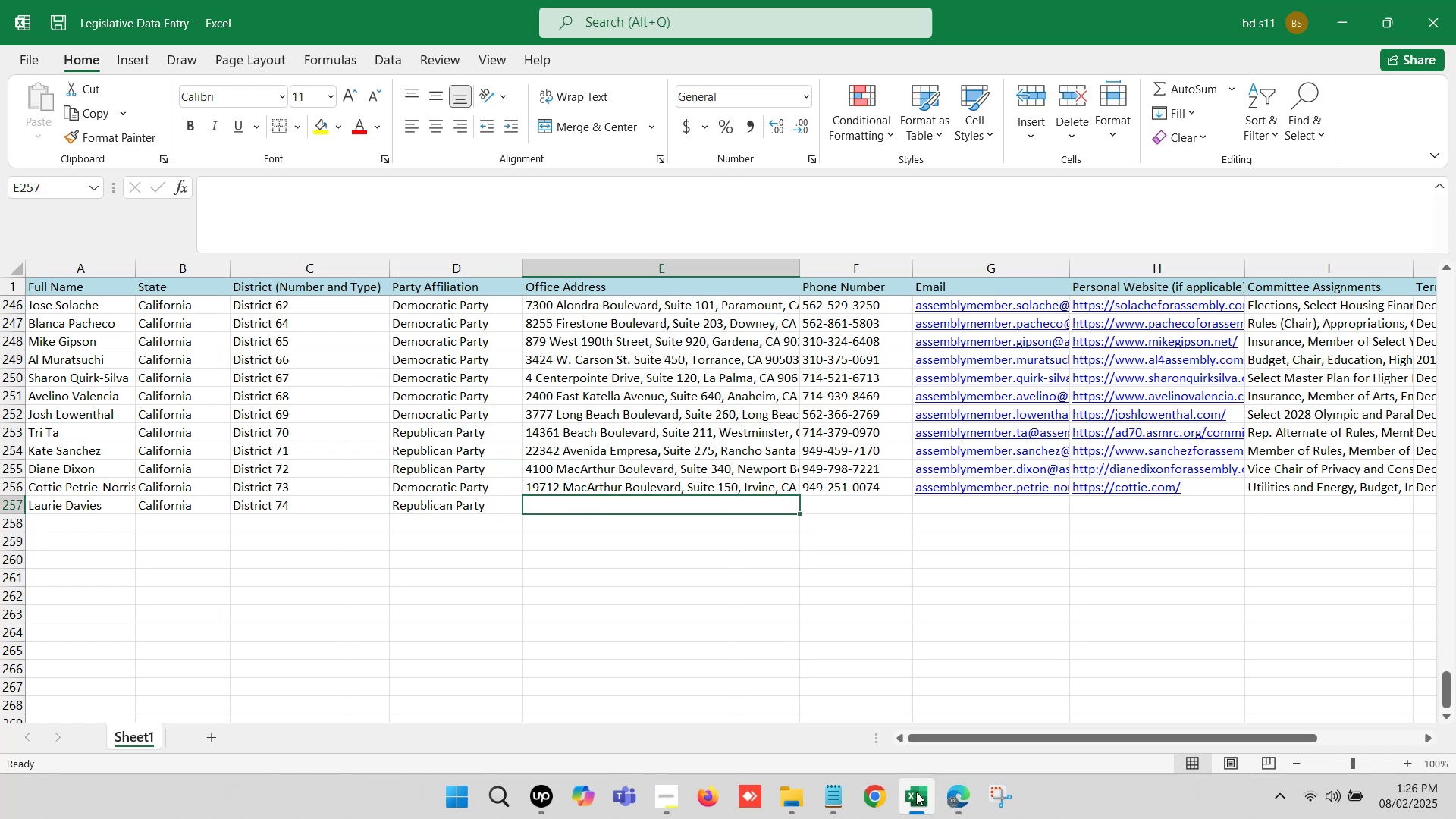 
left_click([948, 791])
 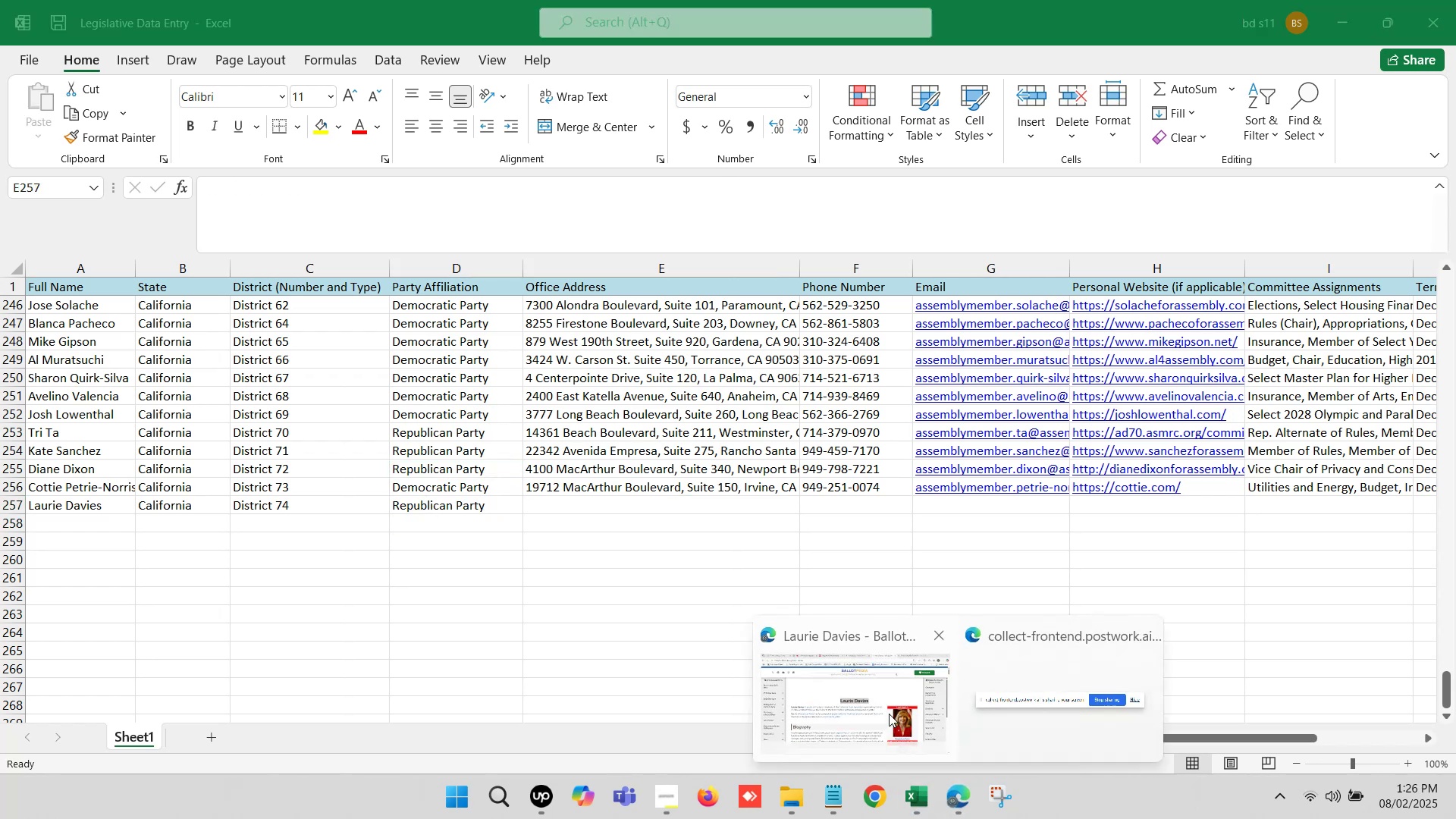 
left_click([863, 699])
 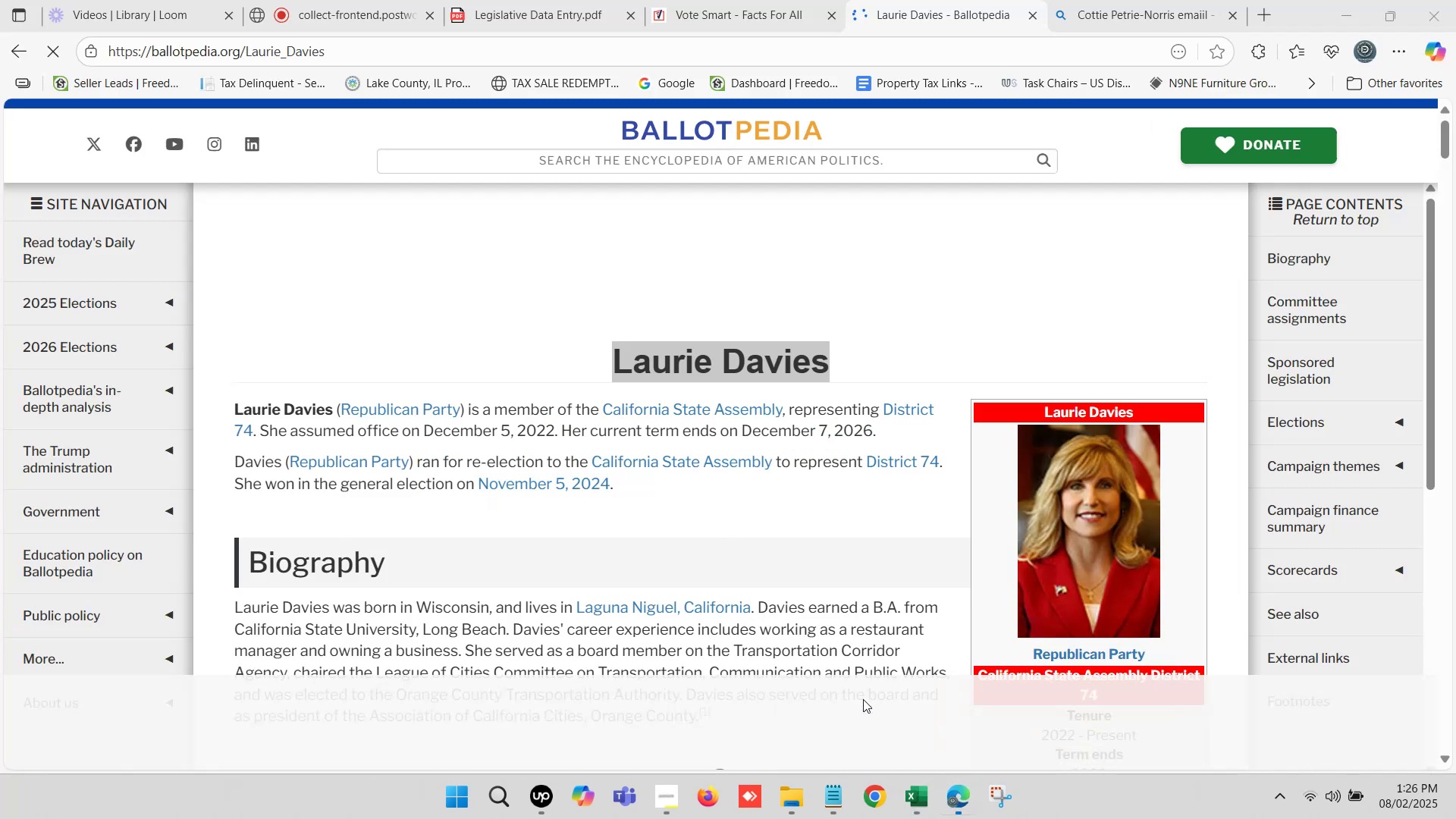 
scroll: coordinate [1071, 469], scroll_direction: down, amount: 6.0
 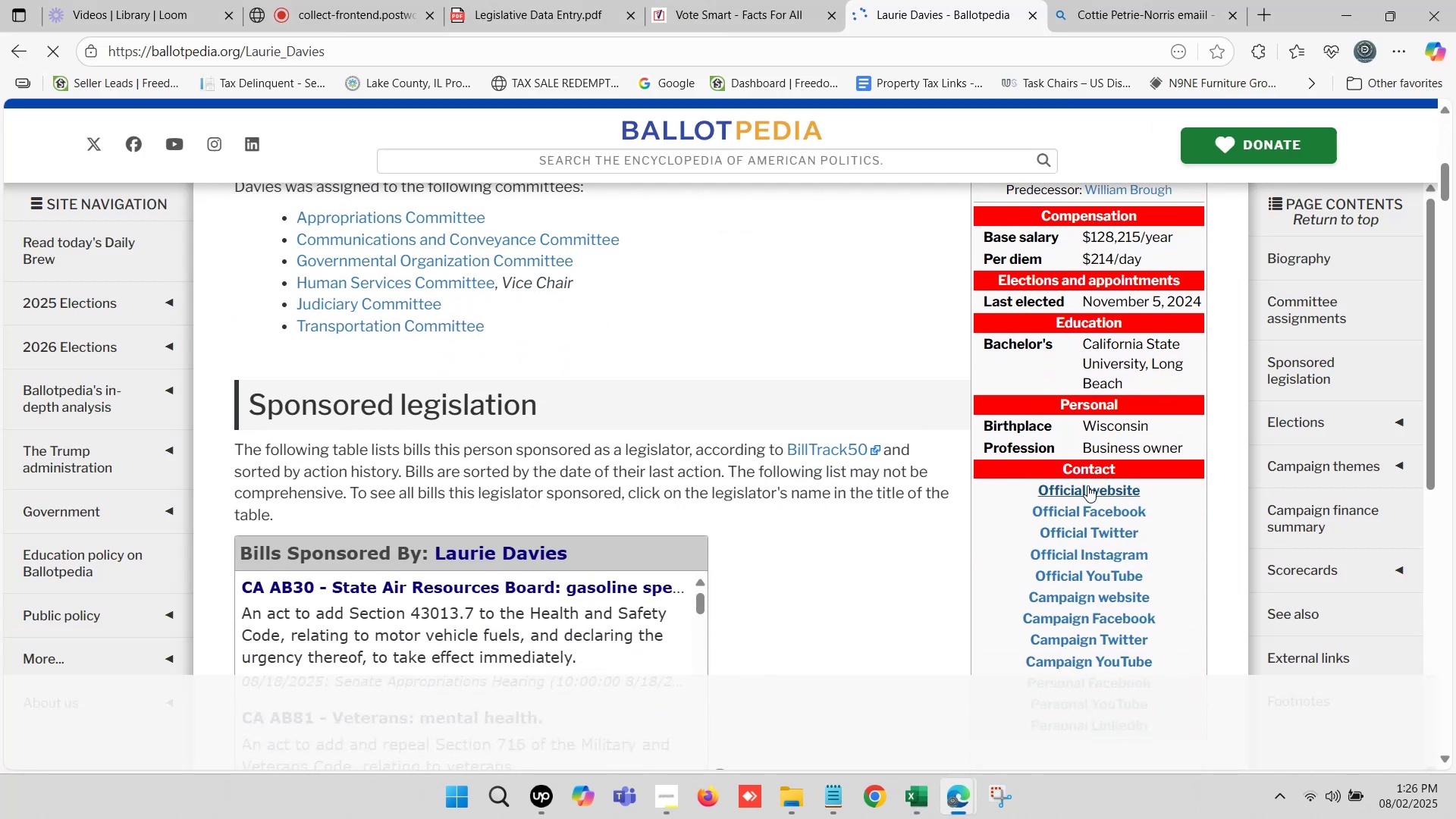 
hold_key(key=ControlLeft, duration=0.75)
left_click([1087, 488])
 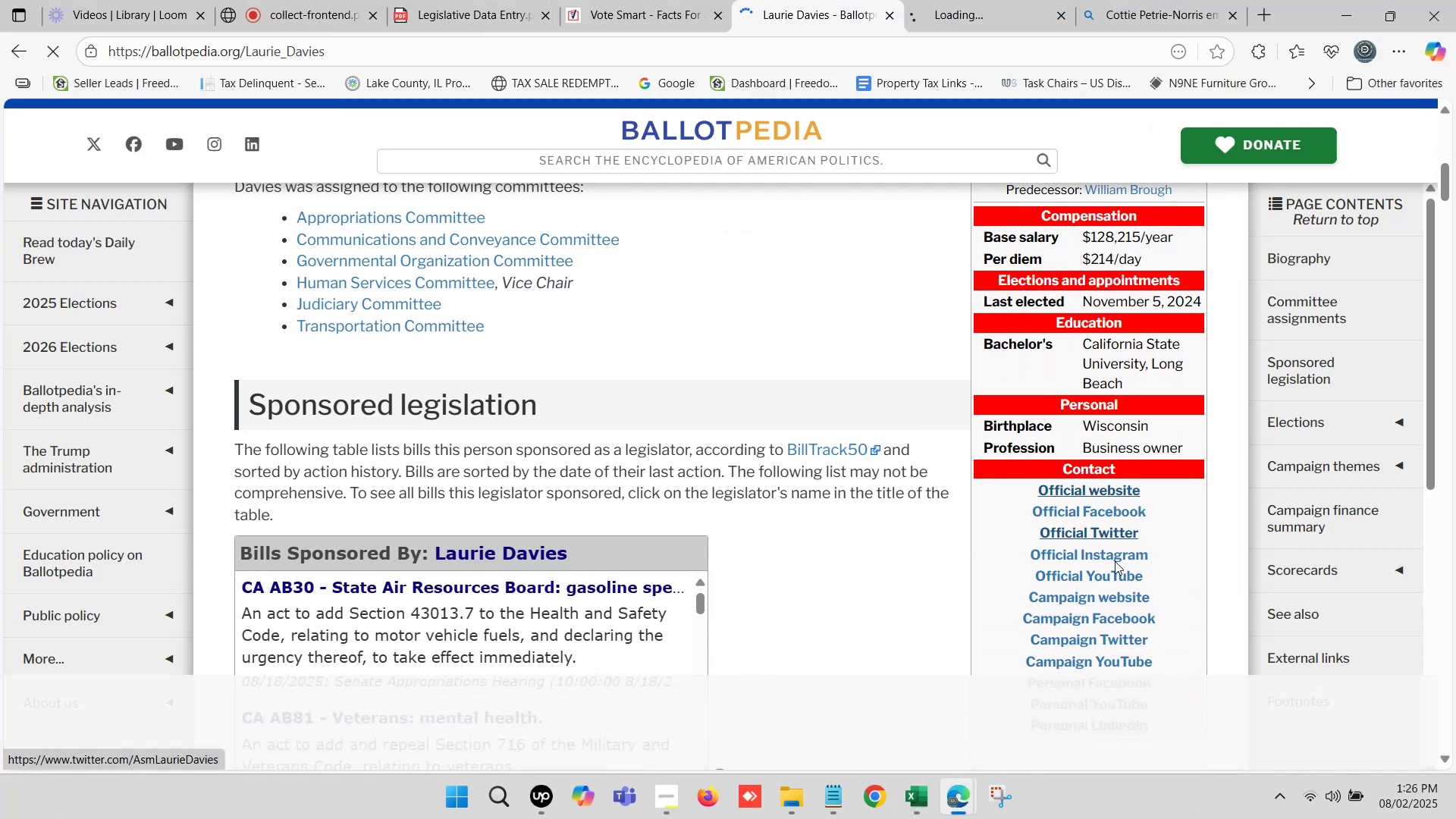 
hold_key(key=ControlLeft, duration=0.87)
left_click([1112, 593])
 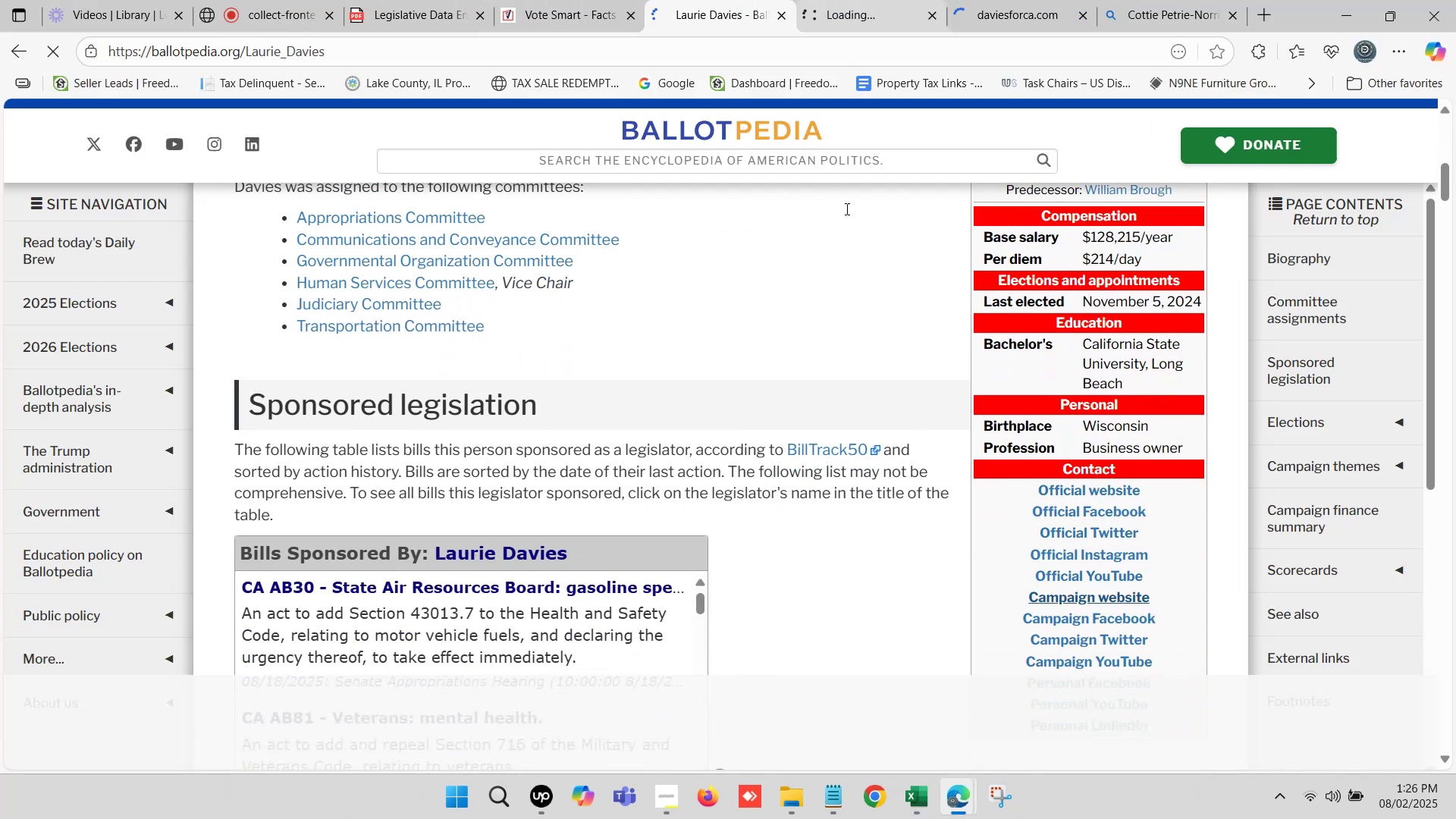 
left_click([767, 337])
 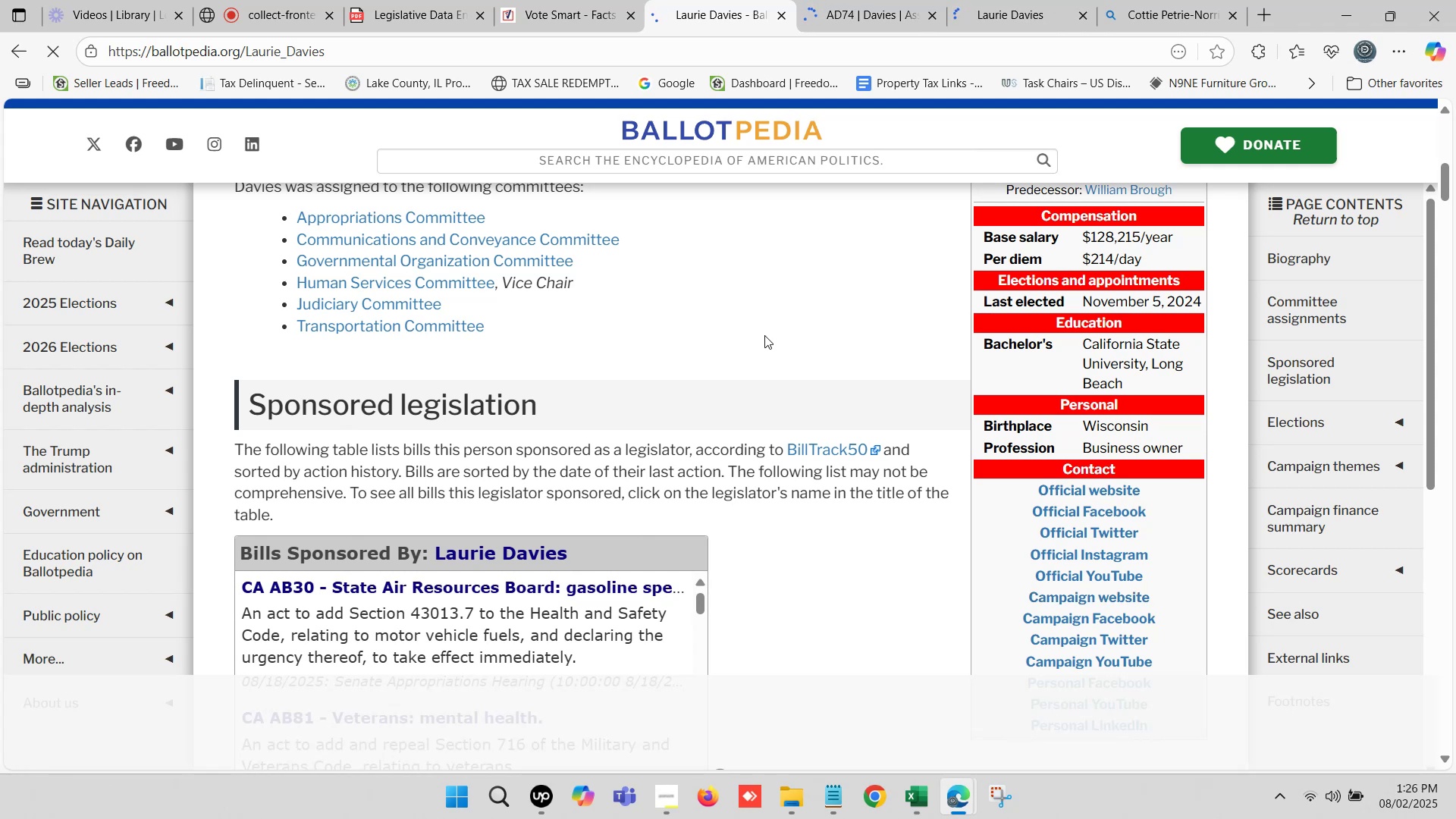 
left_click([764, 335])
 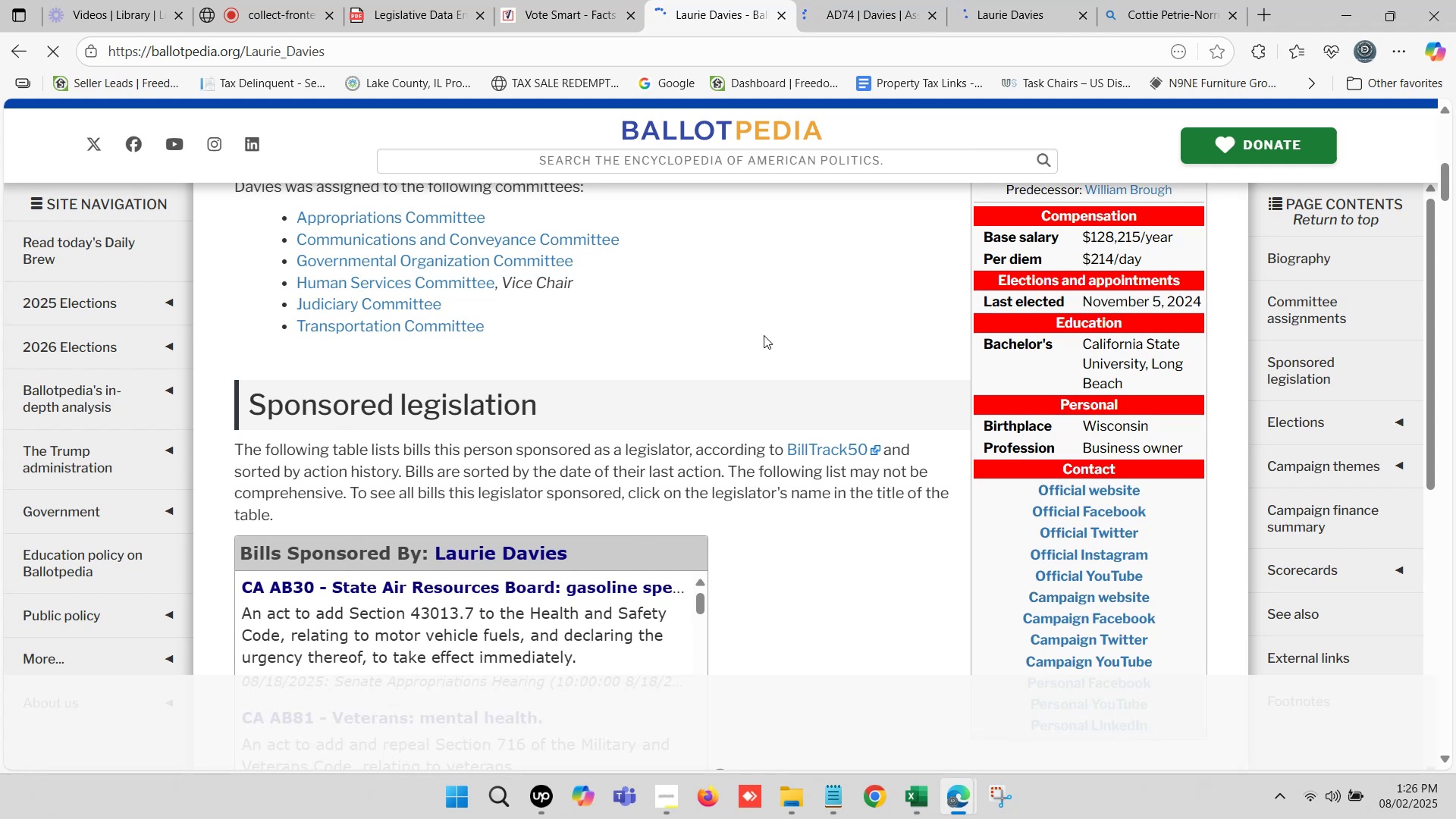 
left_click([764, 335])
 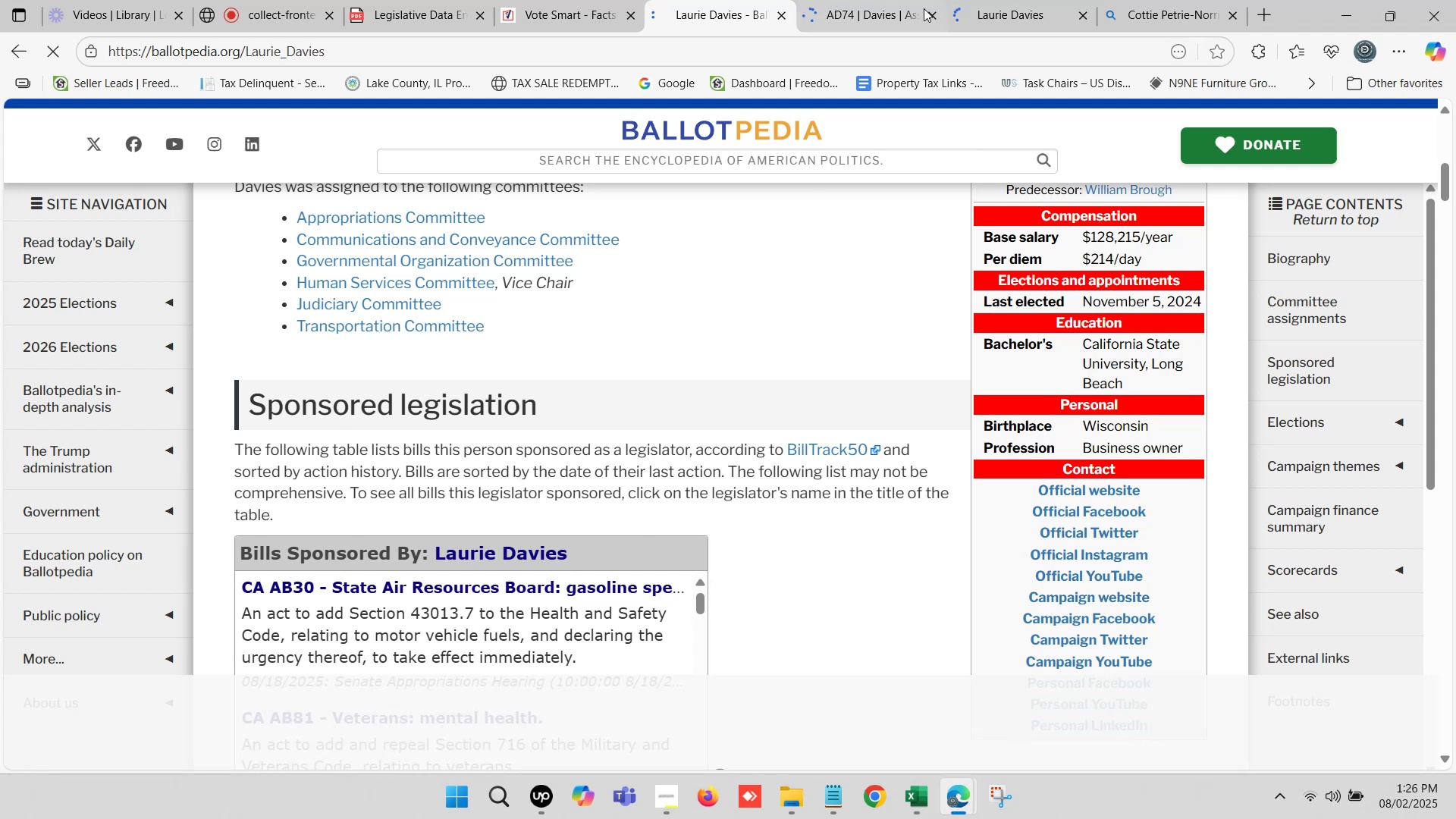 
left_click([873, 0])
 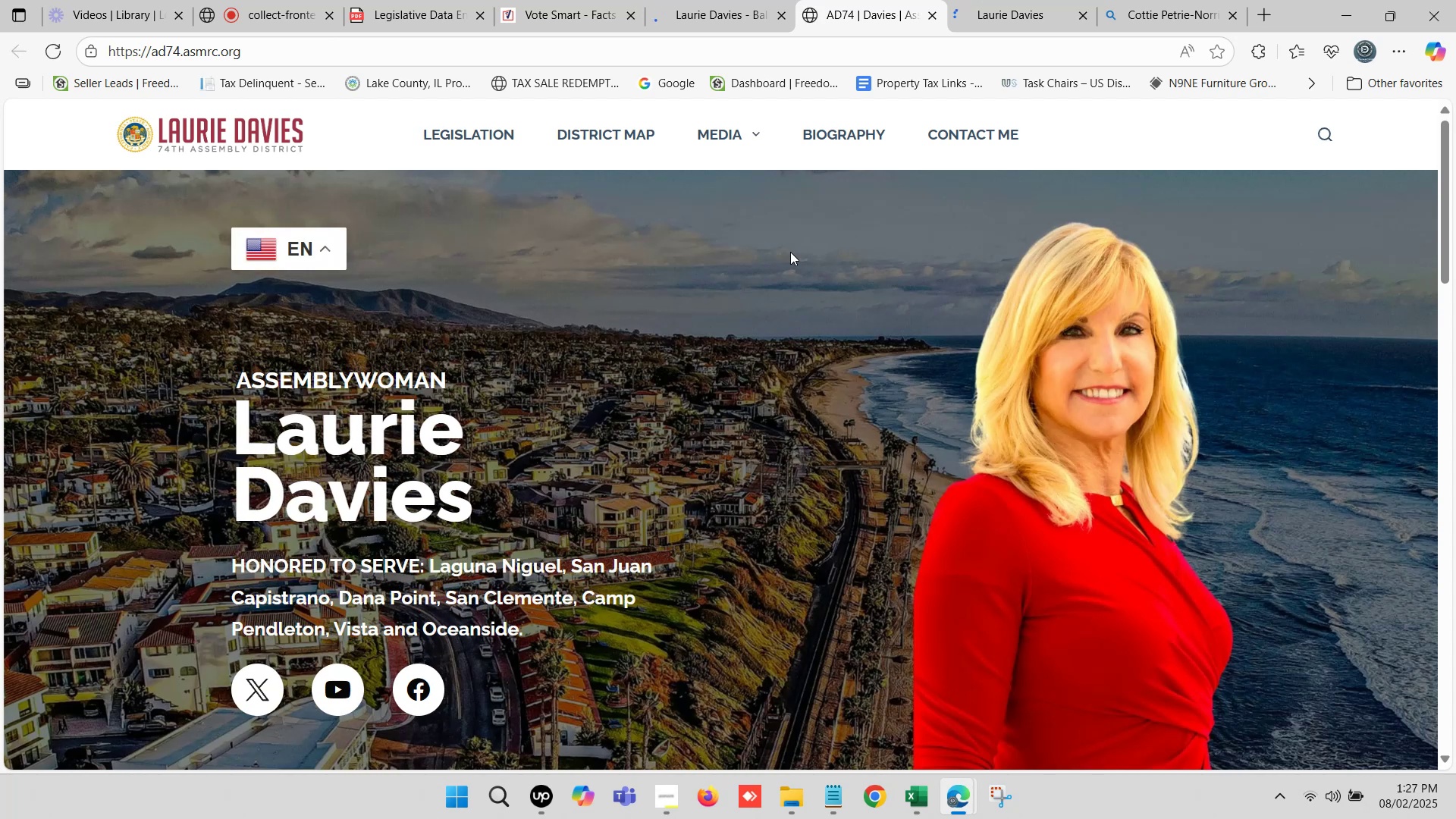 
wait(8.75)
 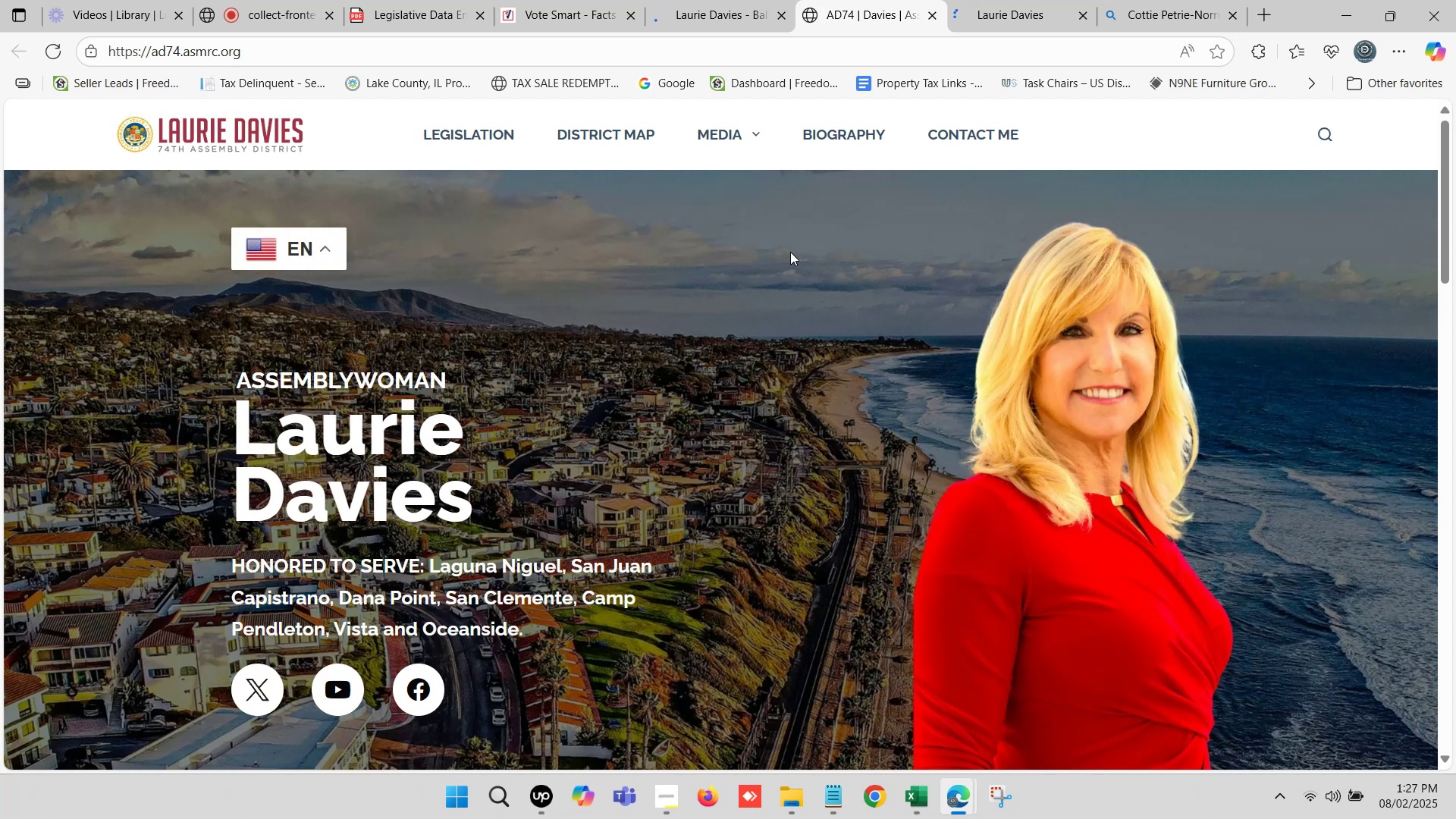 
scroll: coordinate [893, 438], scroll_direction: down, amount: 22.0
 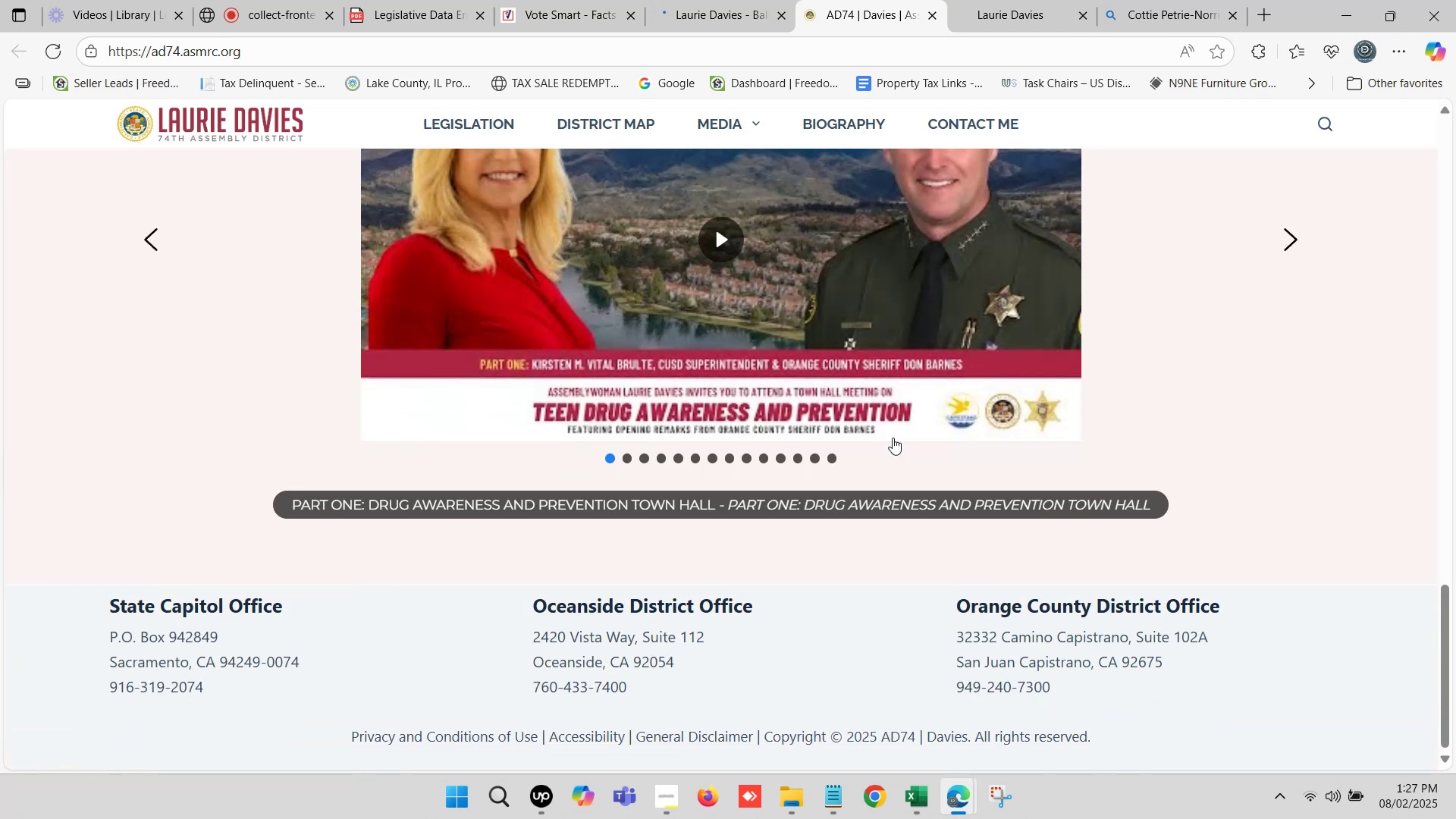 
wait(8.47)
 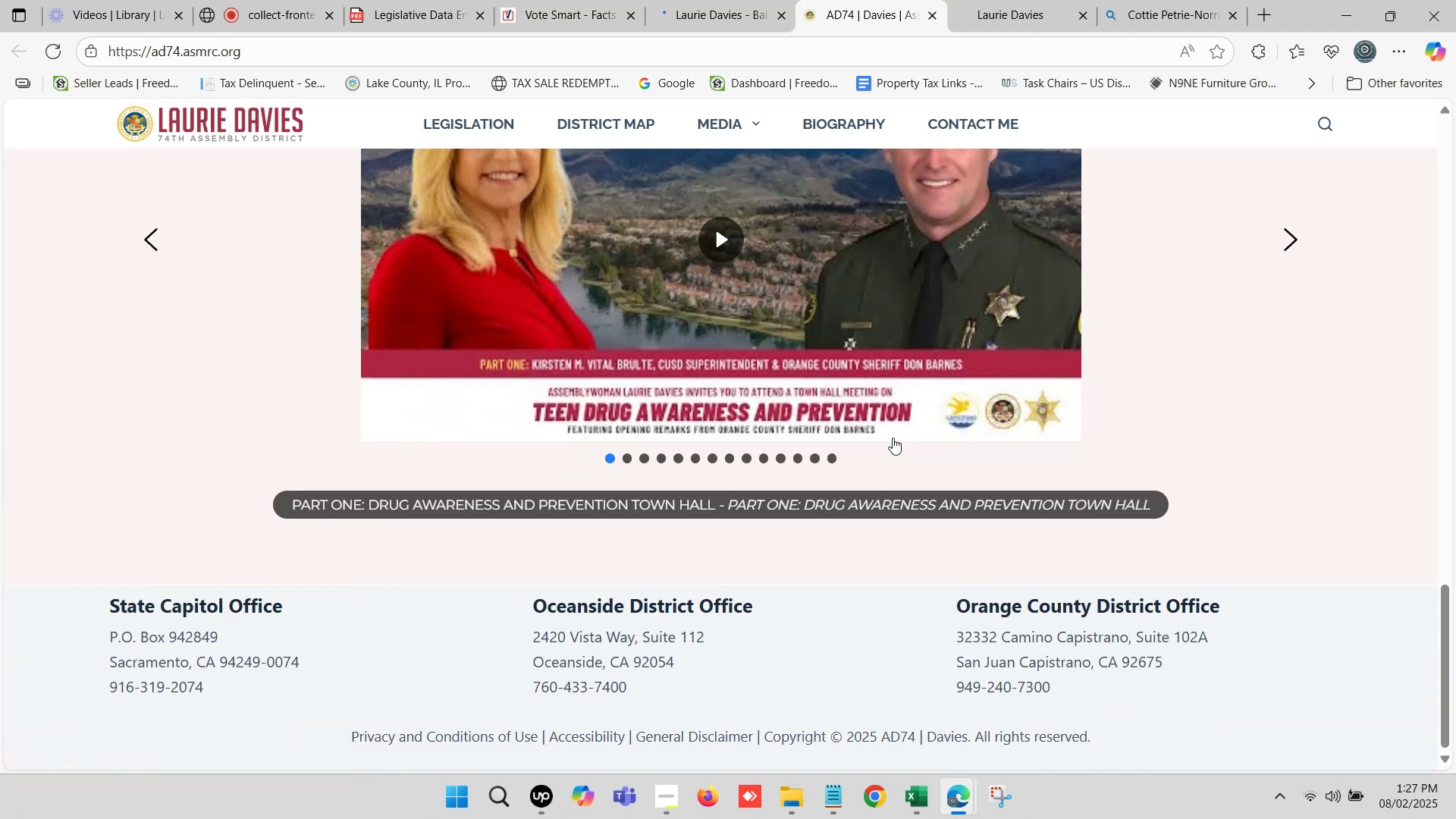 
scroll: coordinate [870, 368], scroll_direction: up, amount: 6.0
 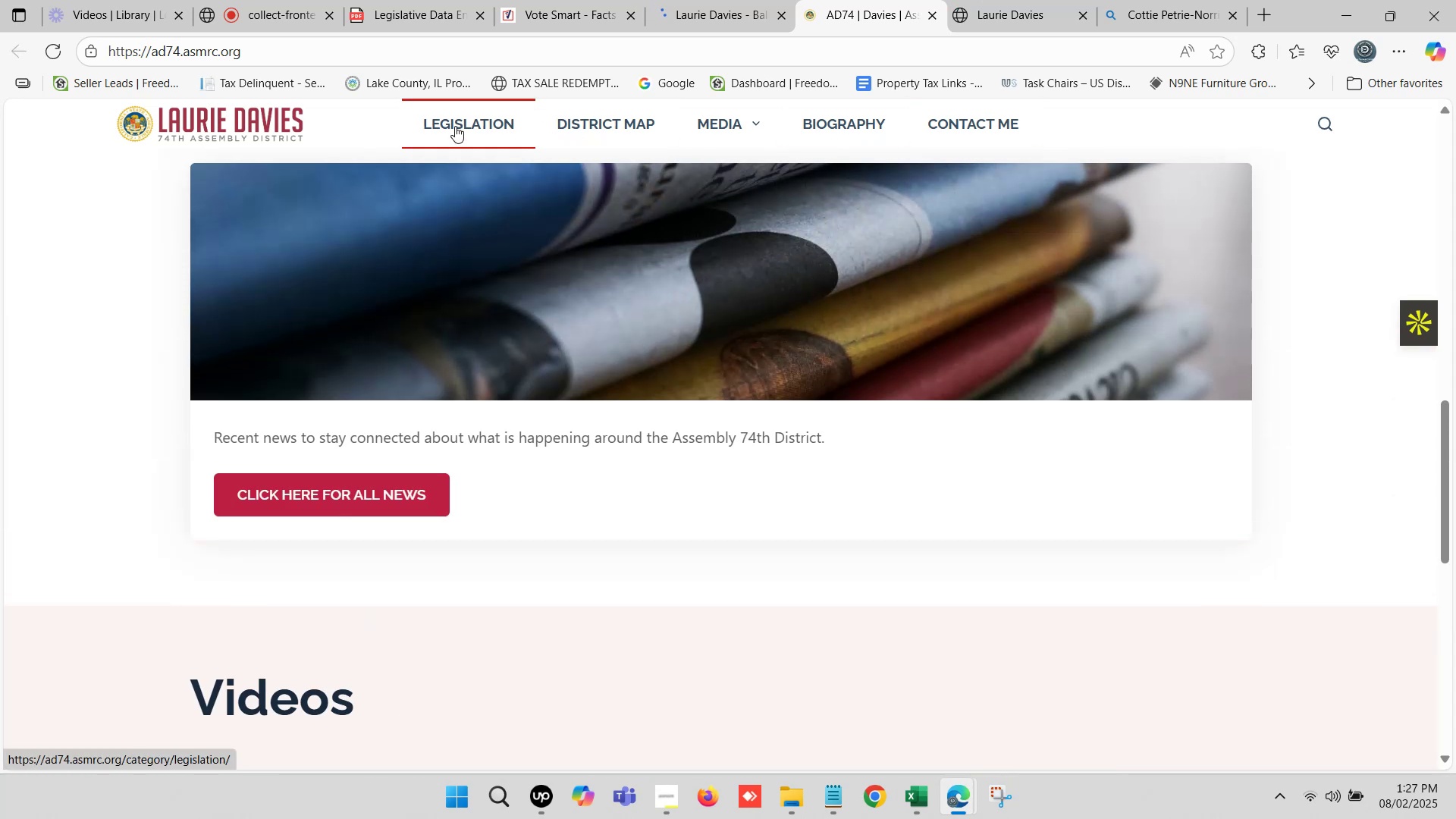 
left_click([455, 126])
 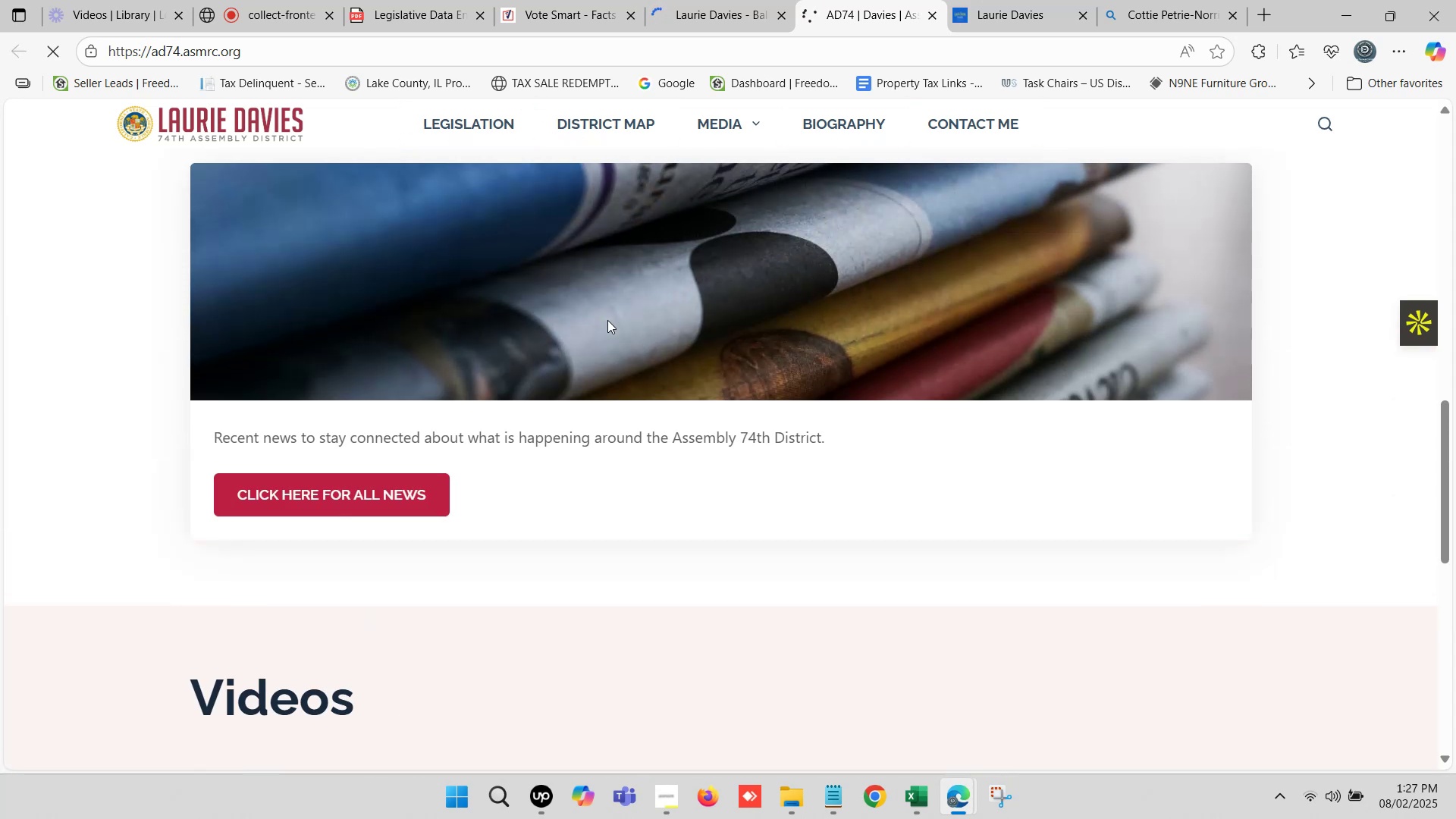 
left_click([1003, 0])
 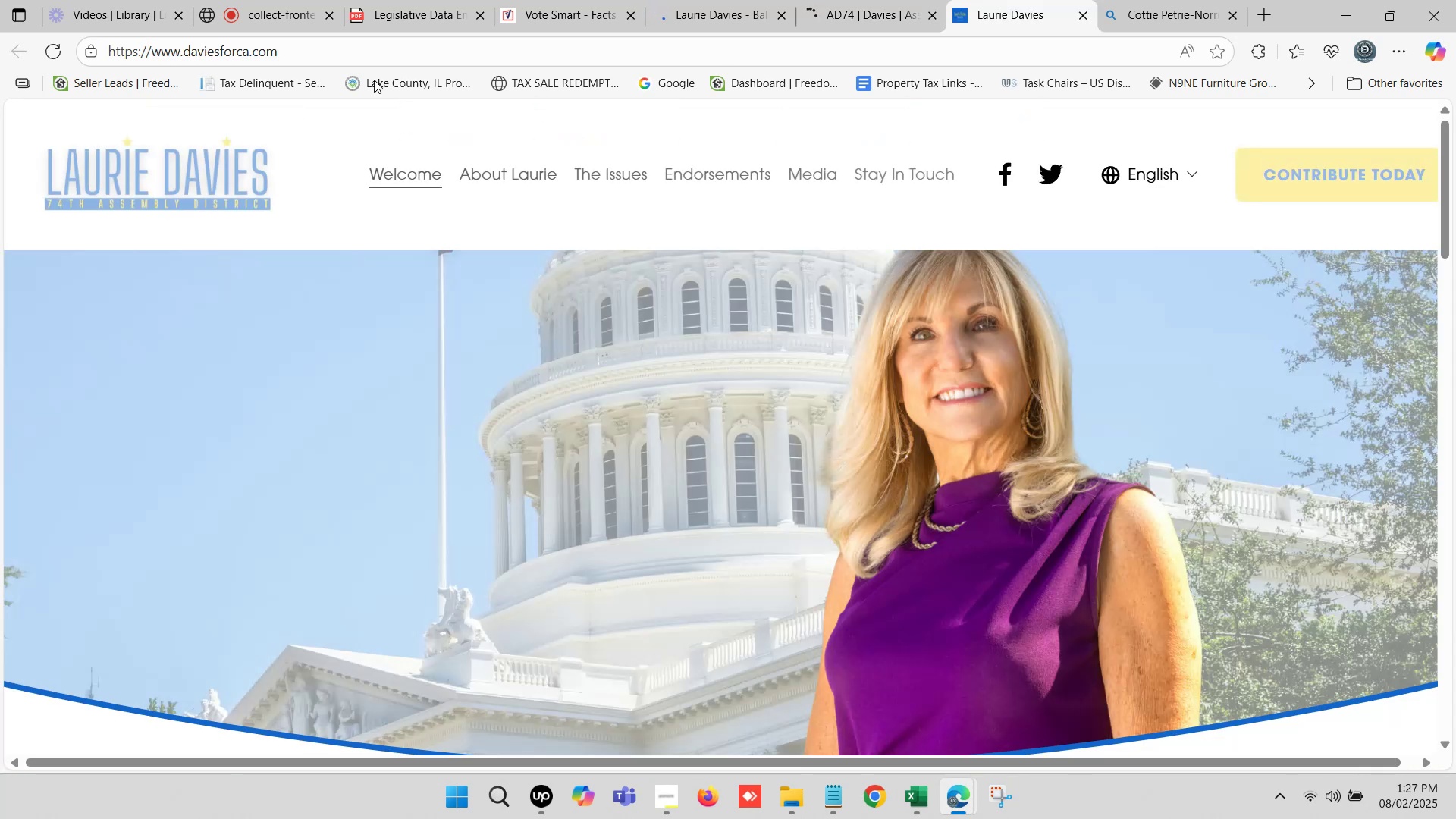 
left_click([309, 52])
 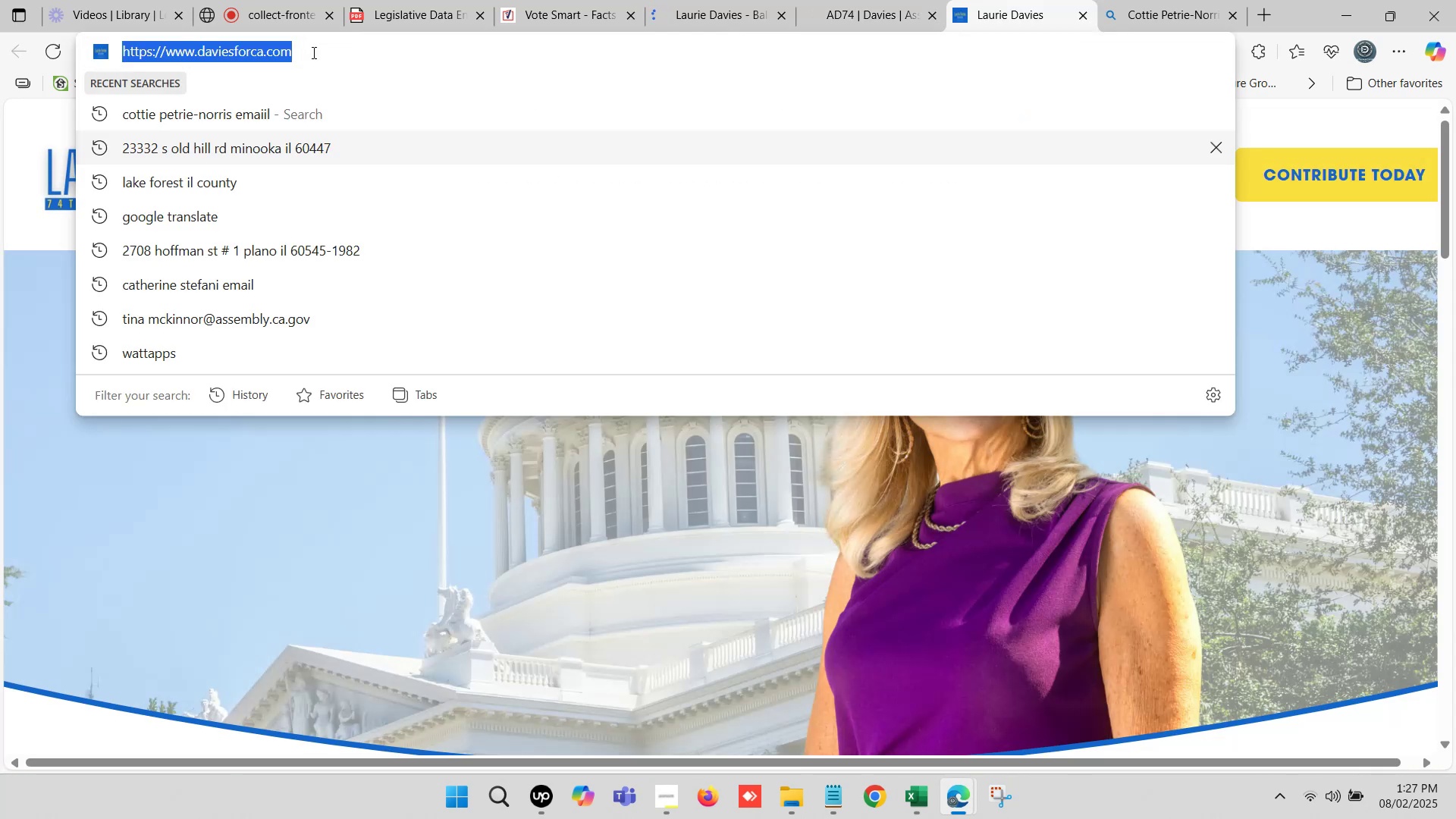 
key(Control+C)
 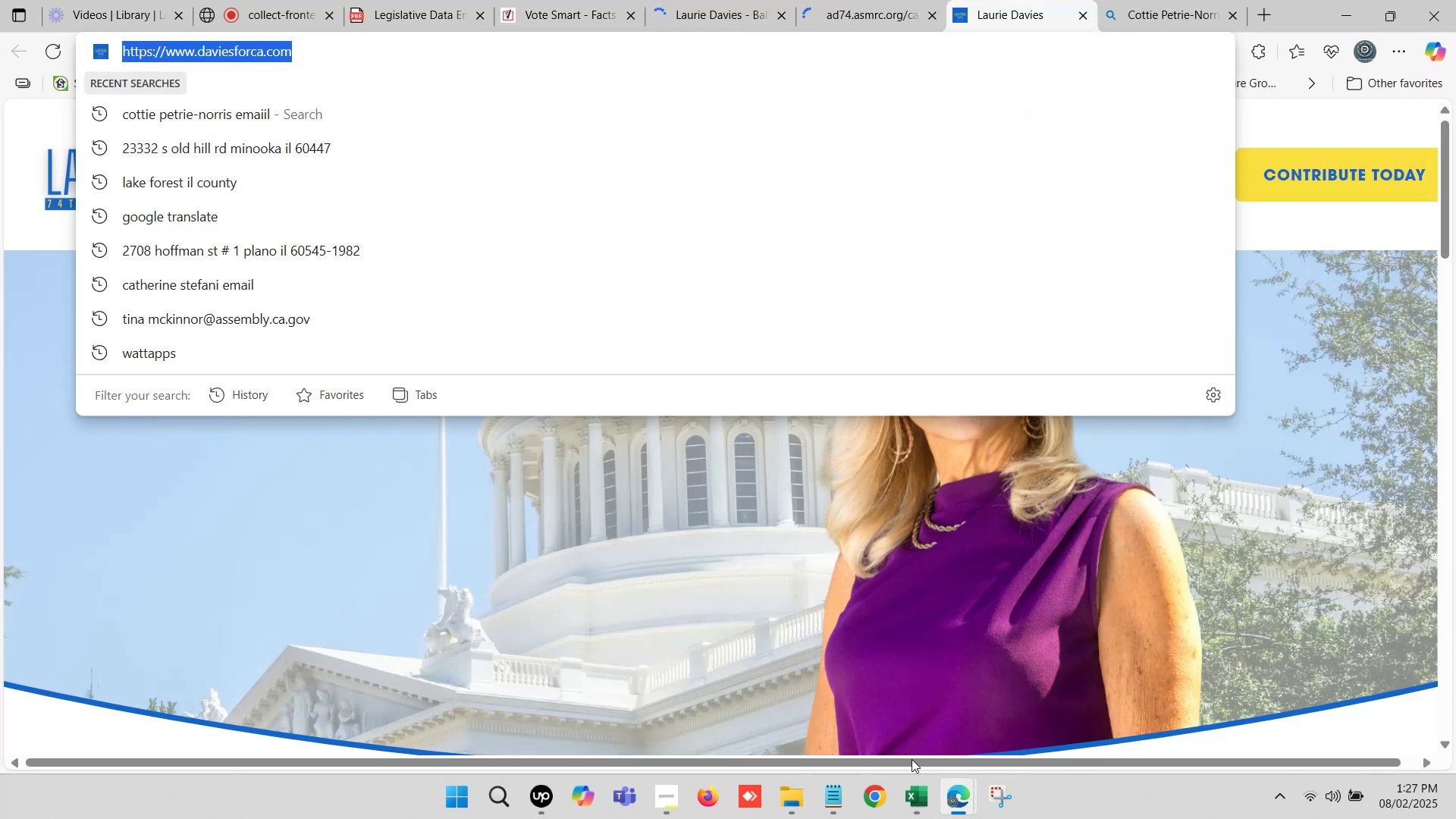 
left_click([912, 799])
 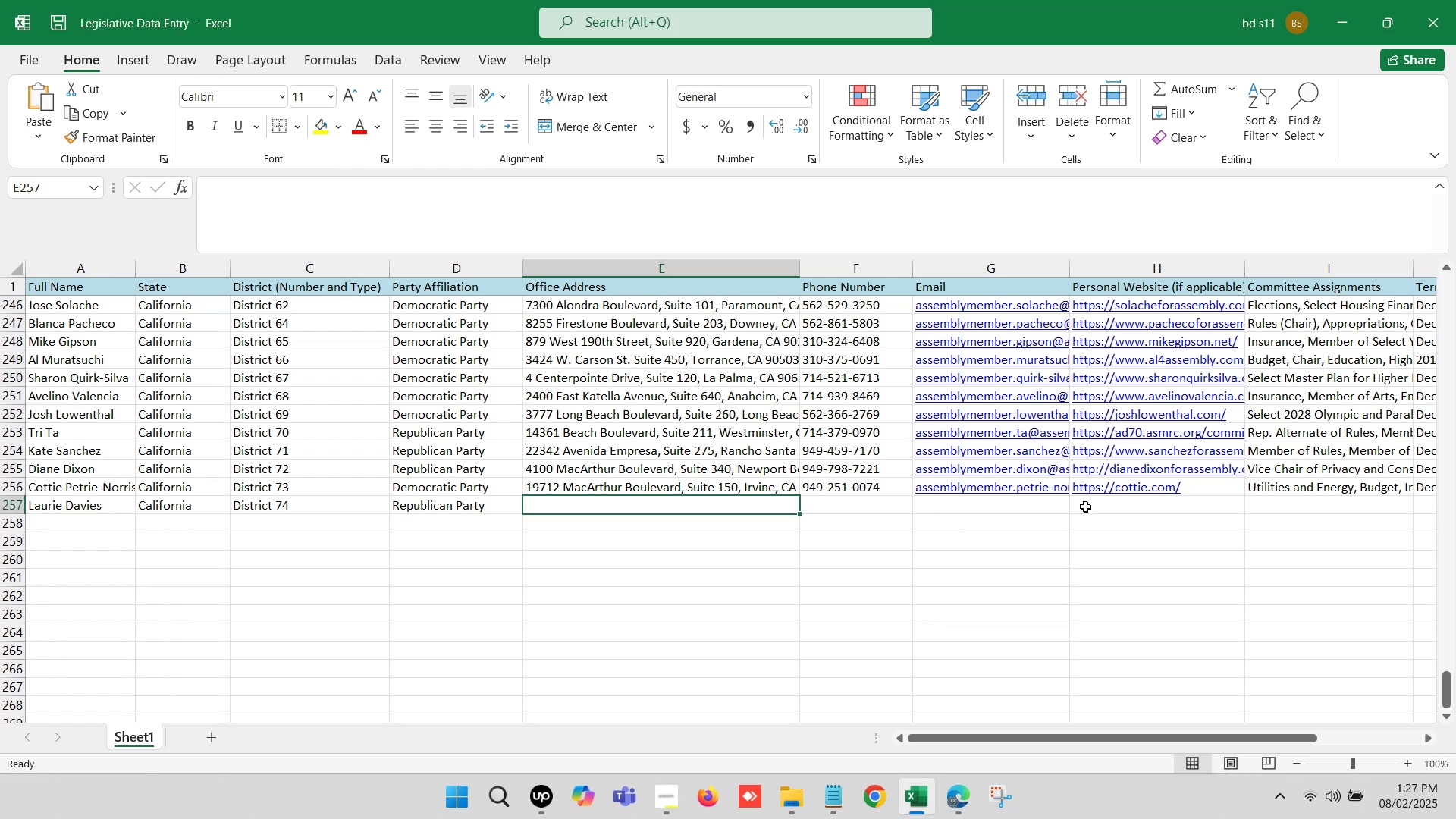 
double_click([1114, 507])
 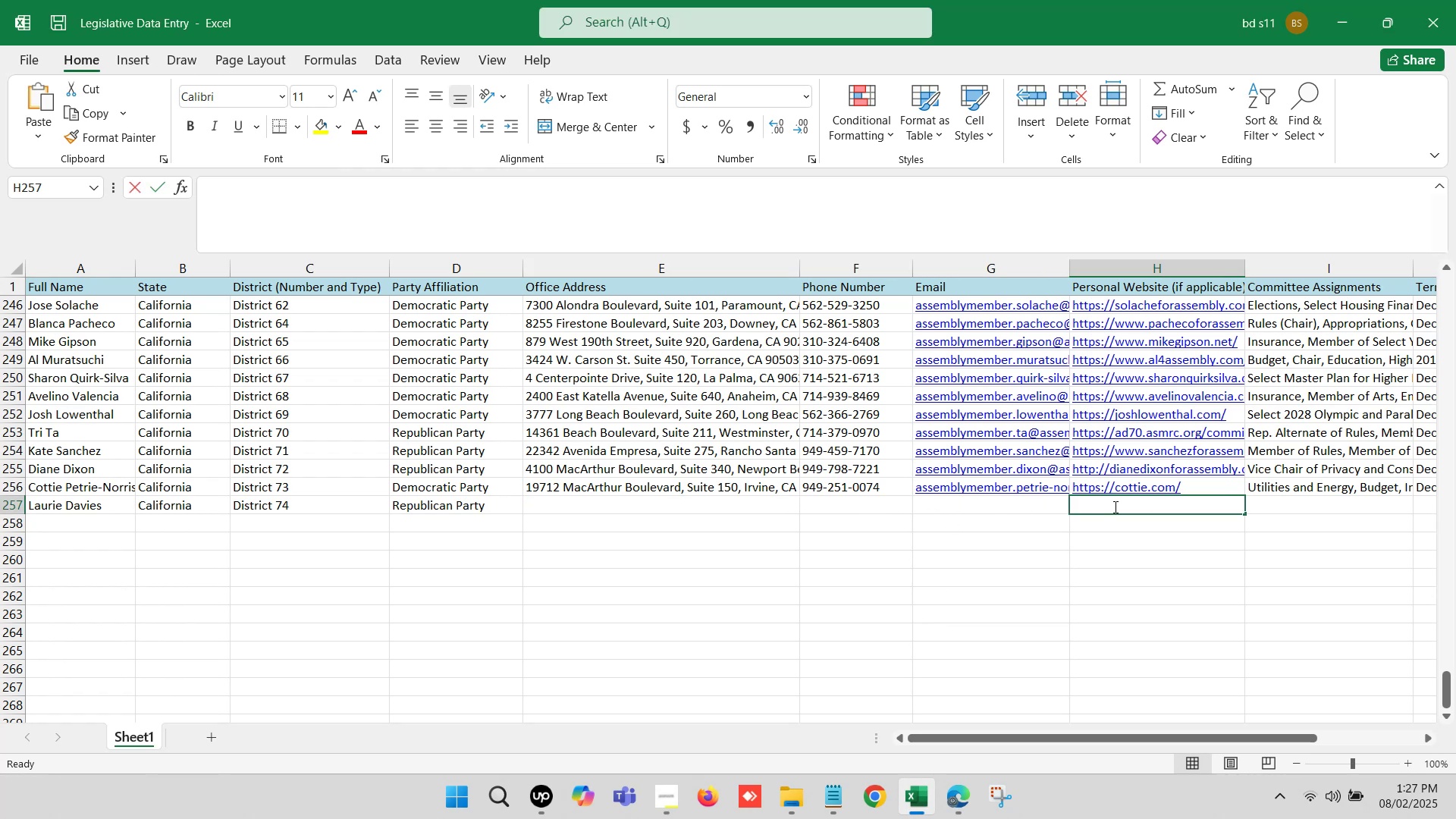 
key(Control+ControlLeft)
 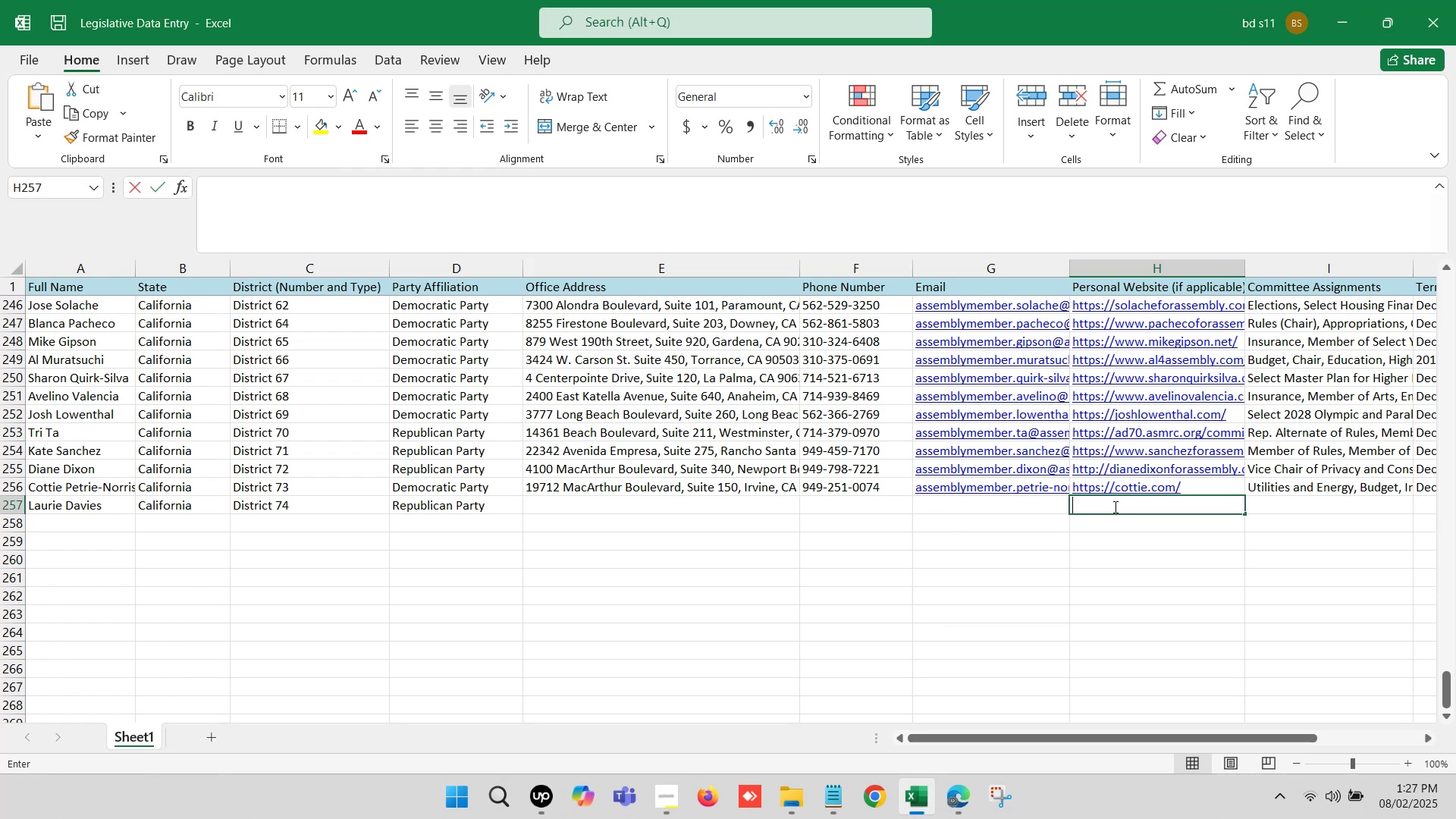 
key(Control+V)
 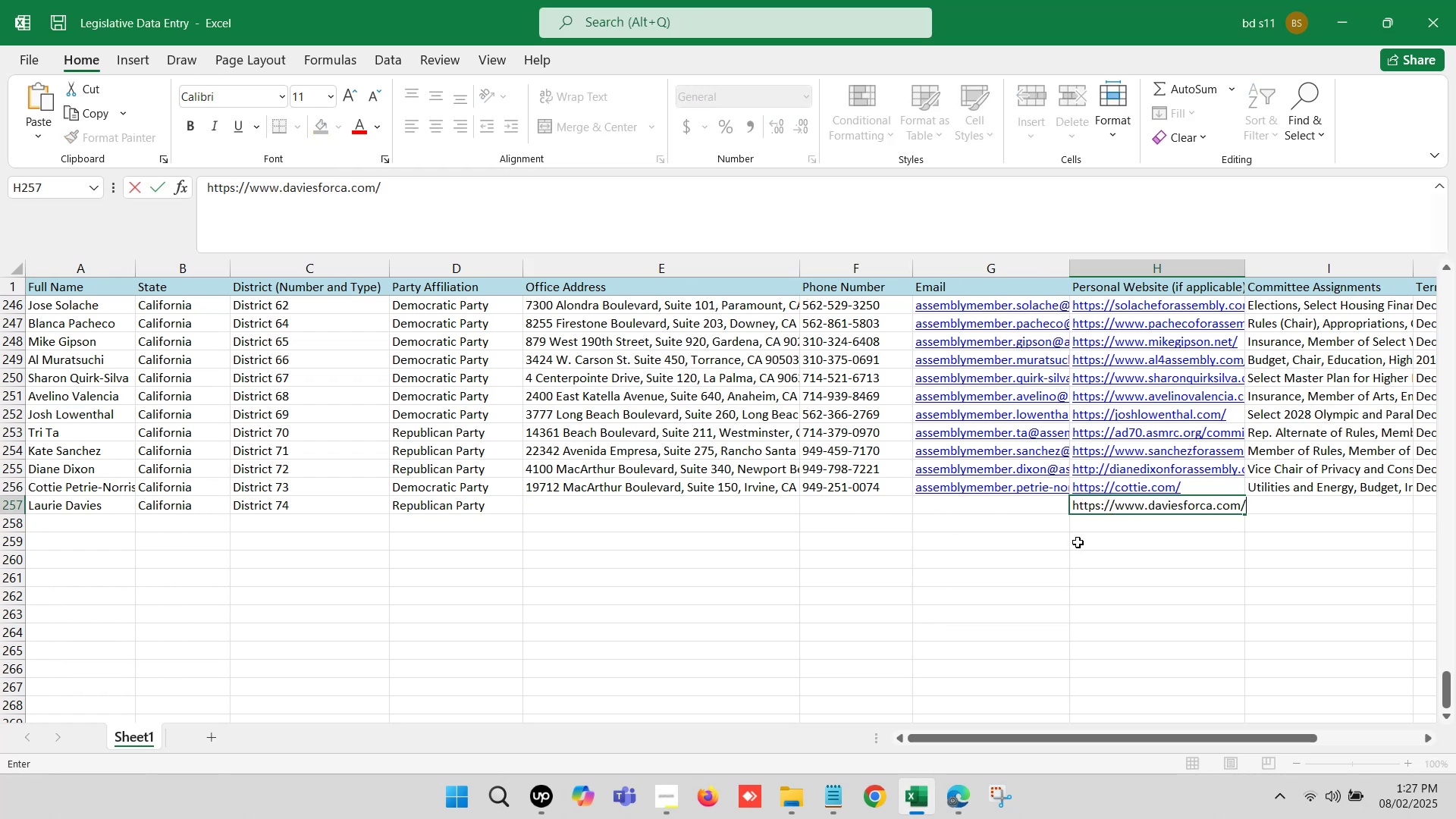 
left_click([1078, 542])
 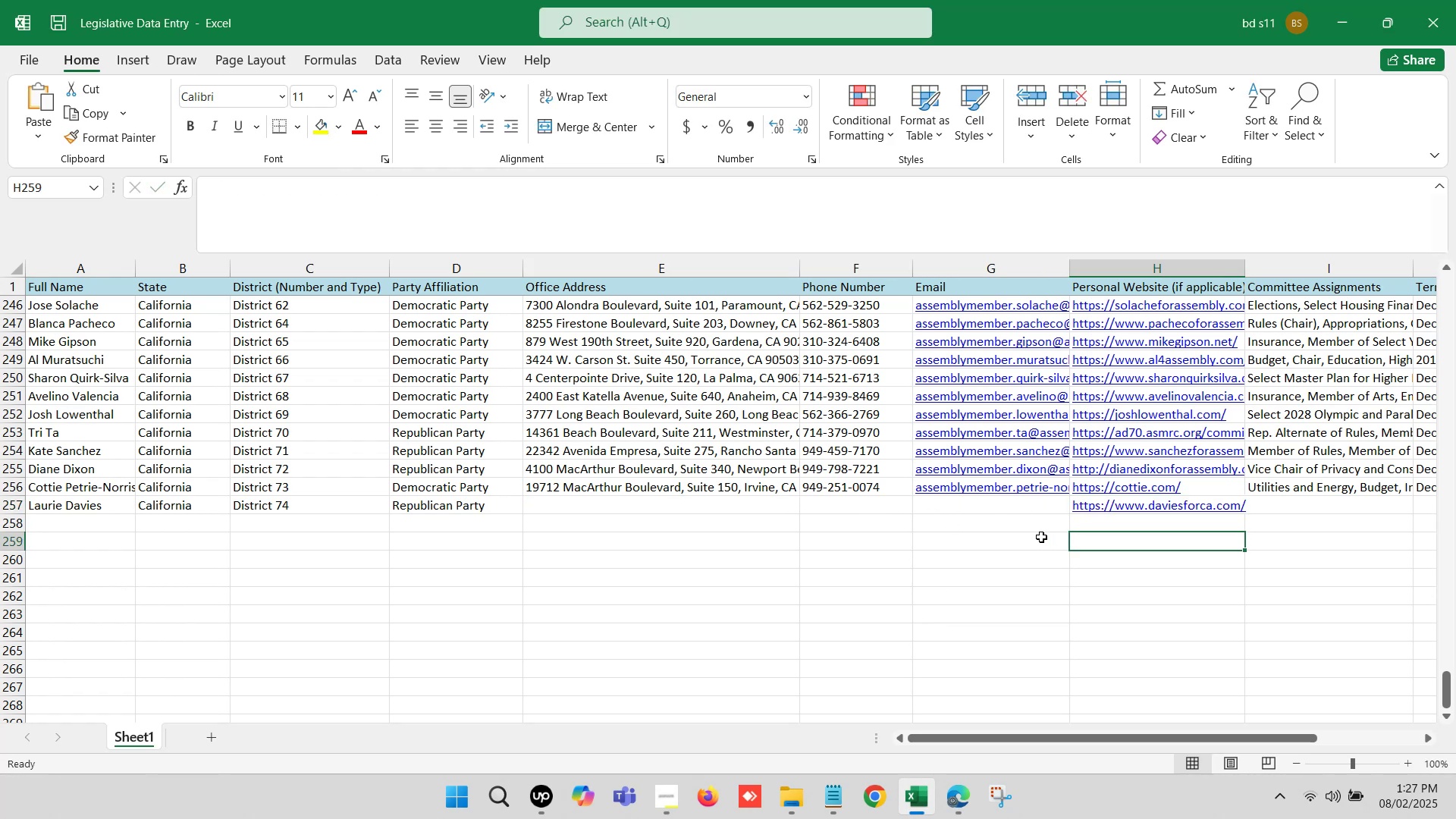 
key(Control+S)
 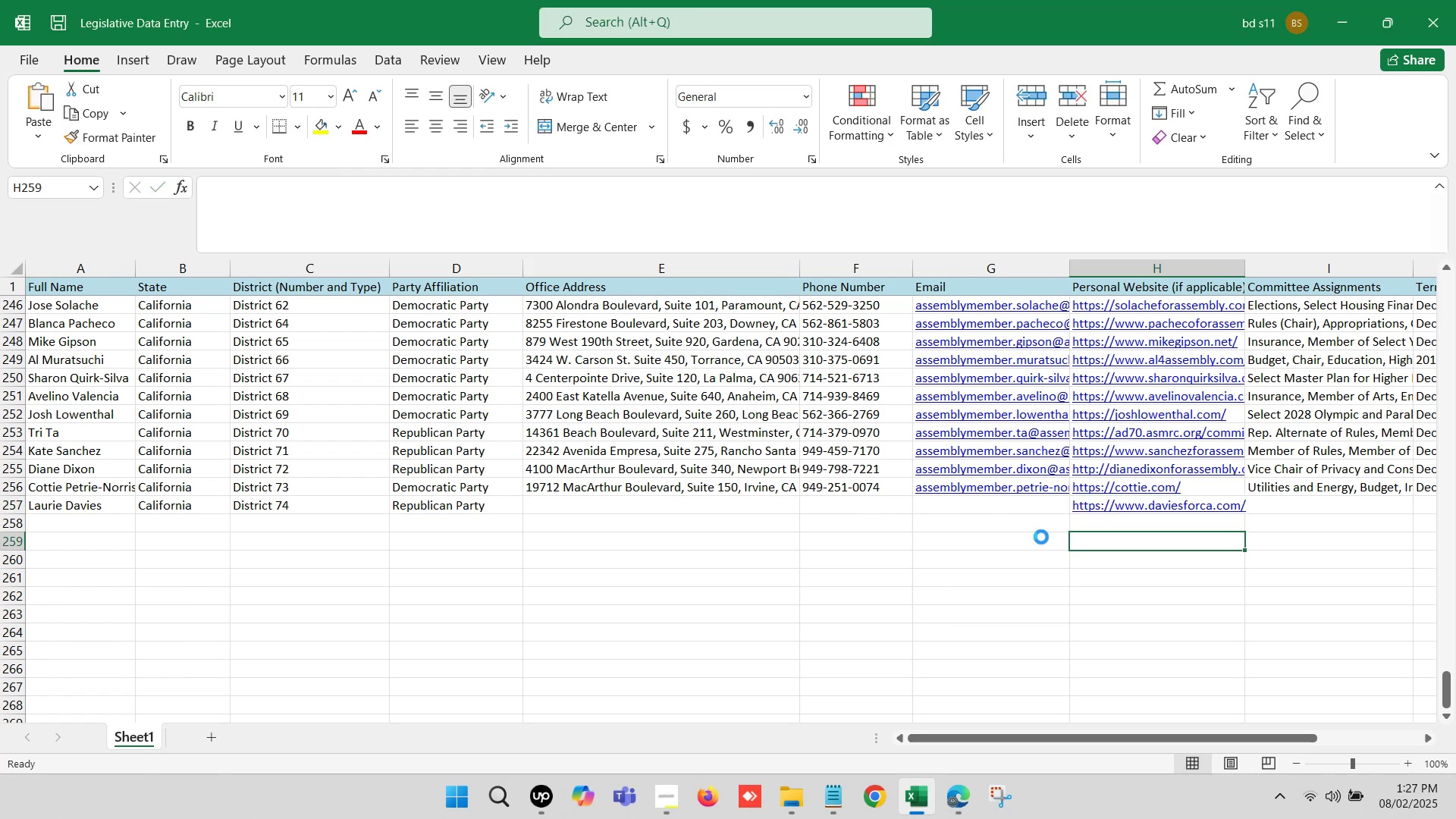 
key(Control+S)
 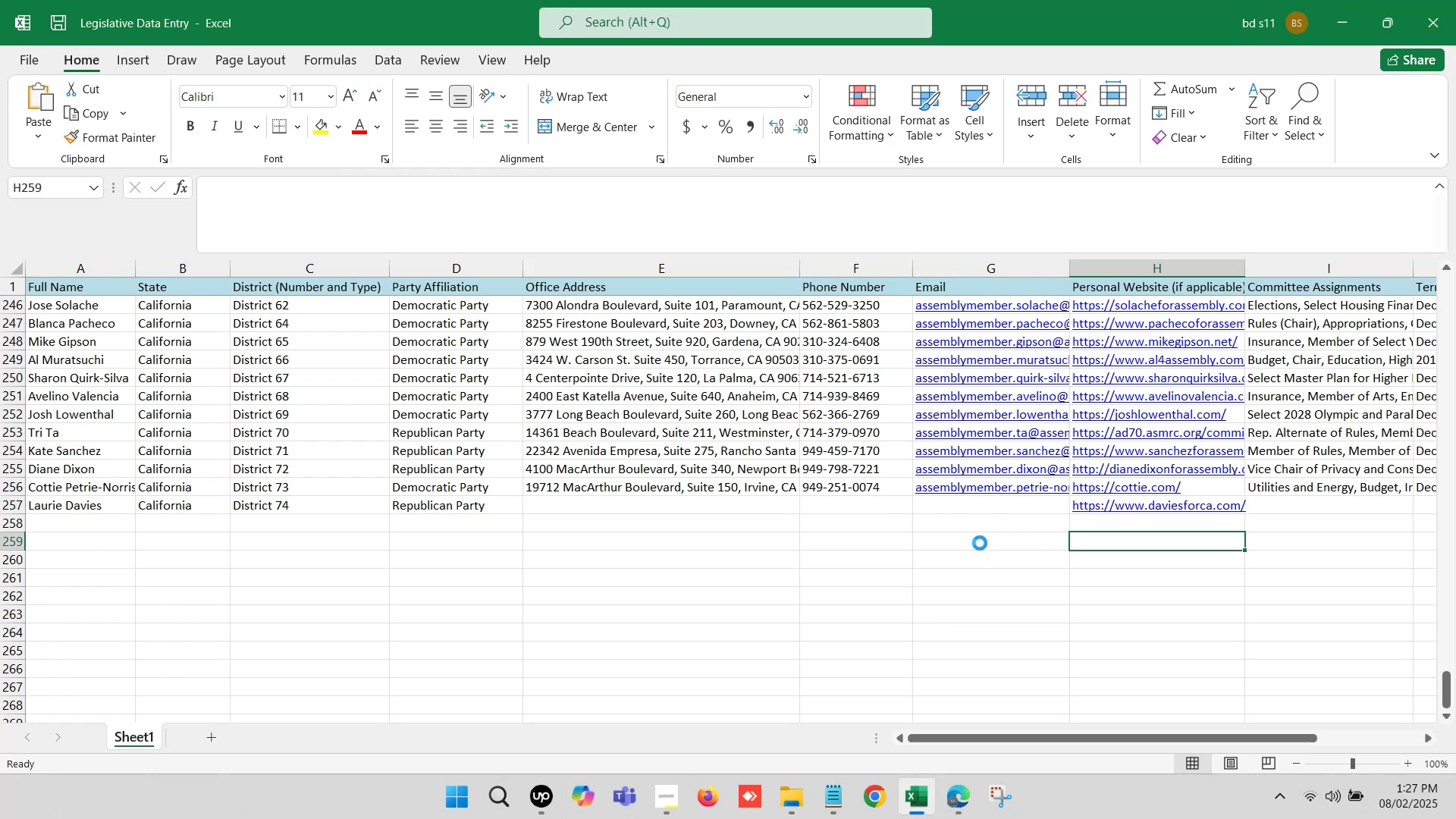 
left_click([980, 543])
 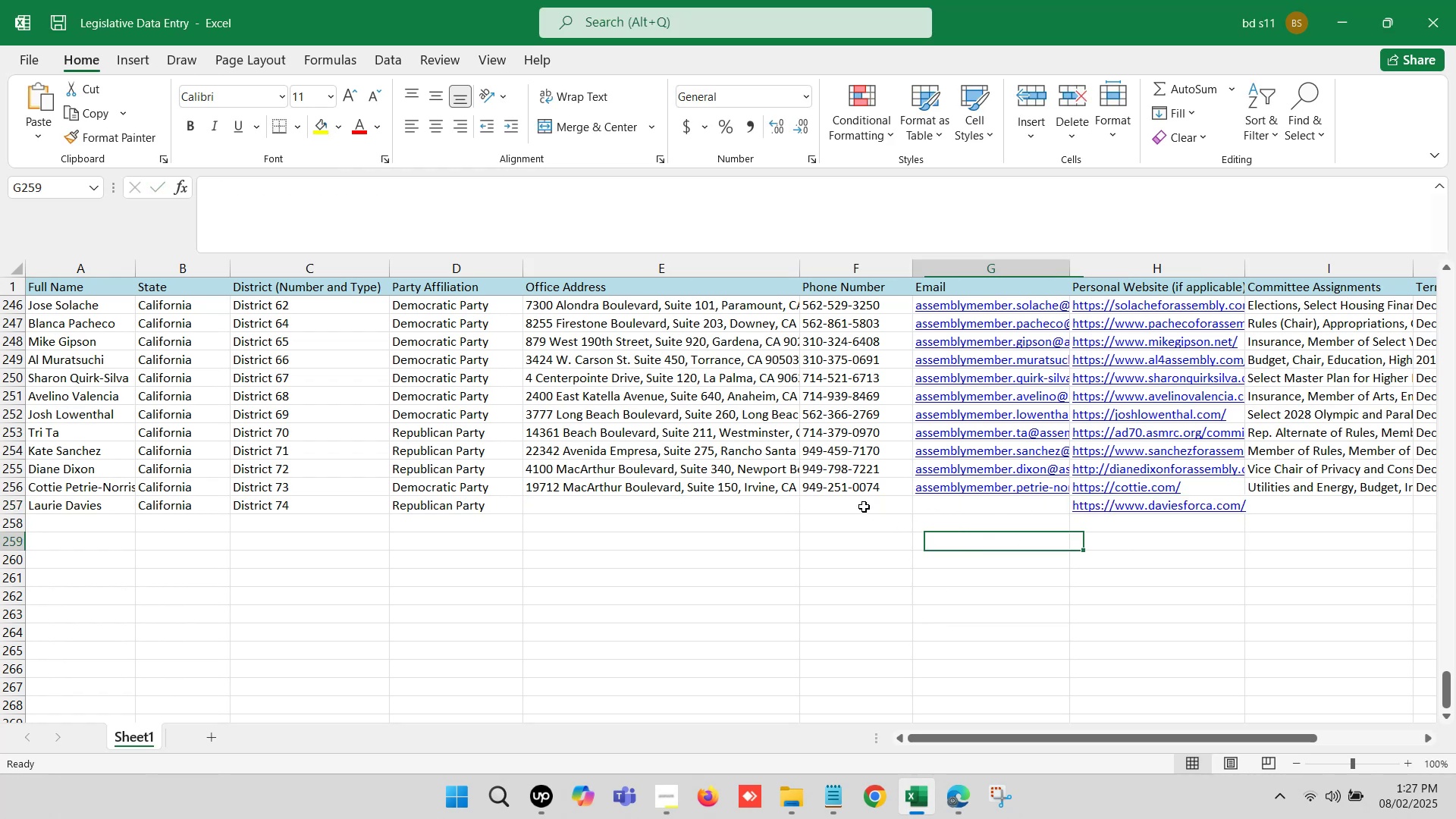 
left_click([858, 504])
 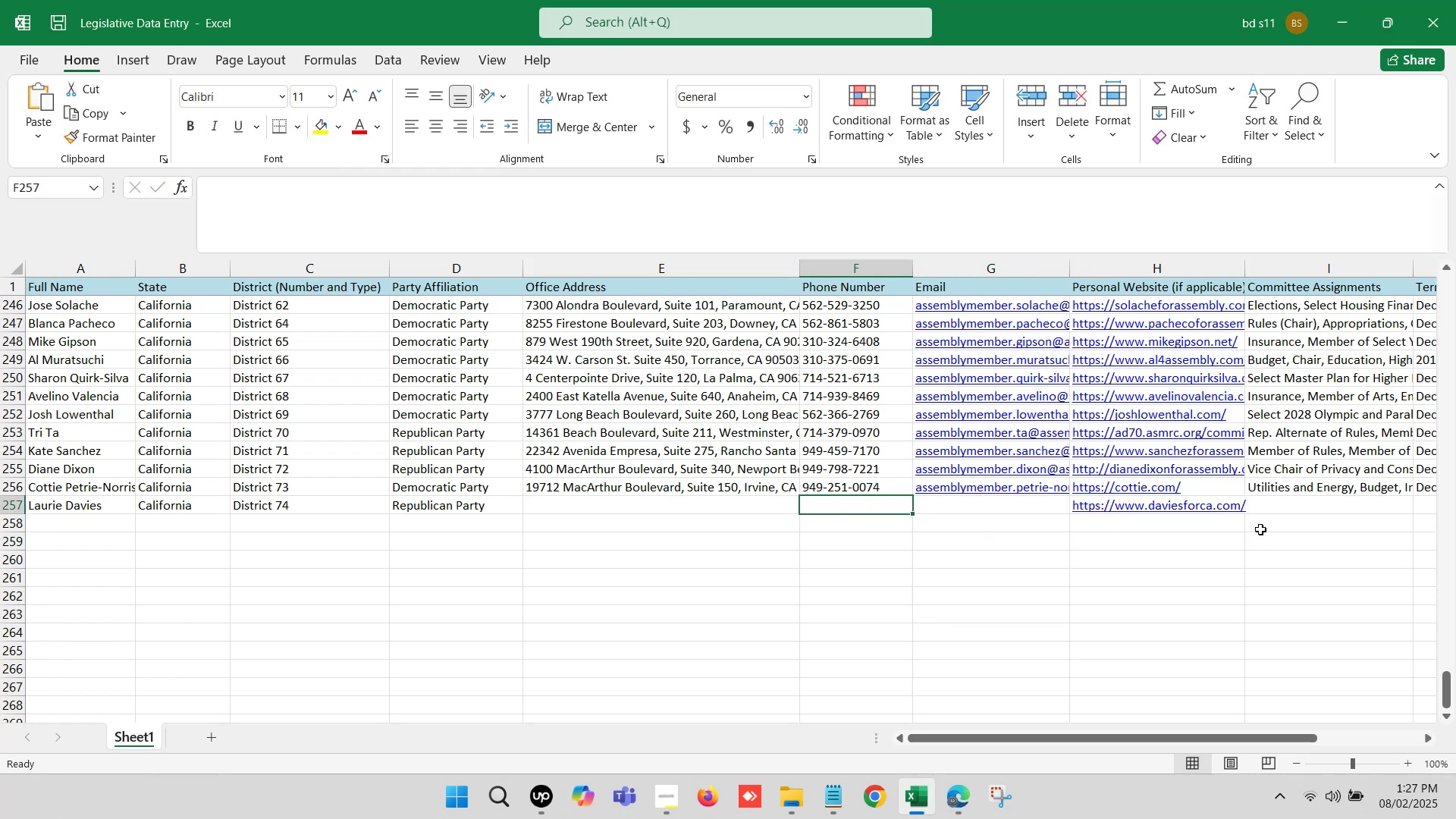 
left_click([1270, 507])
 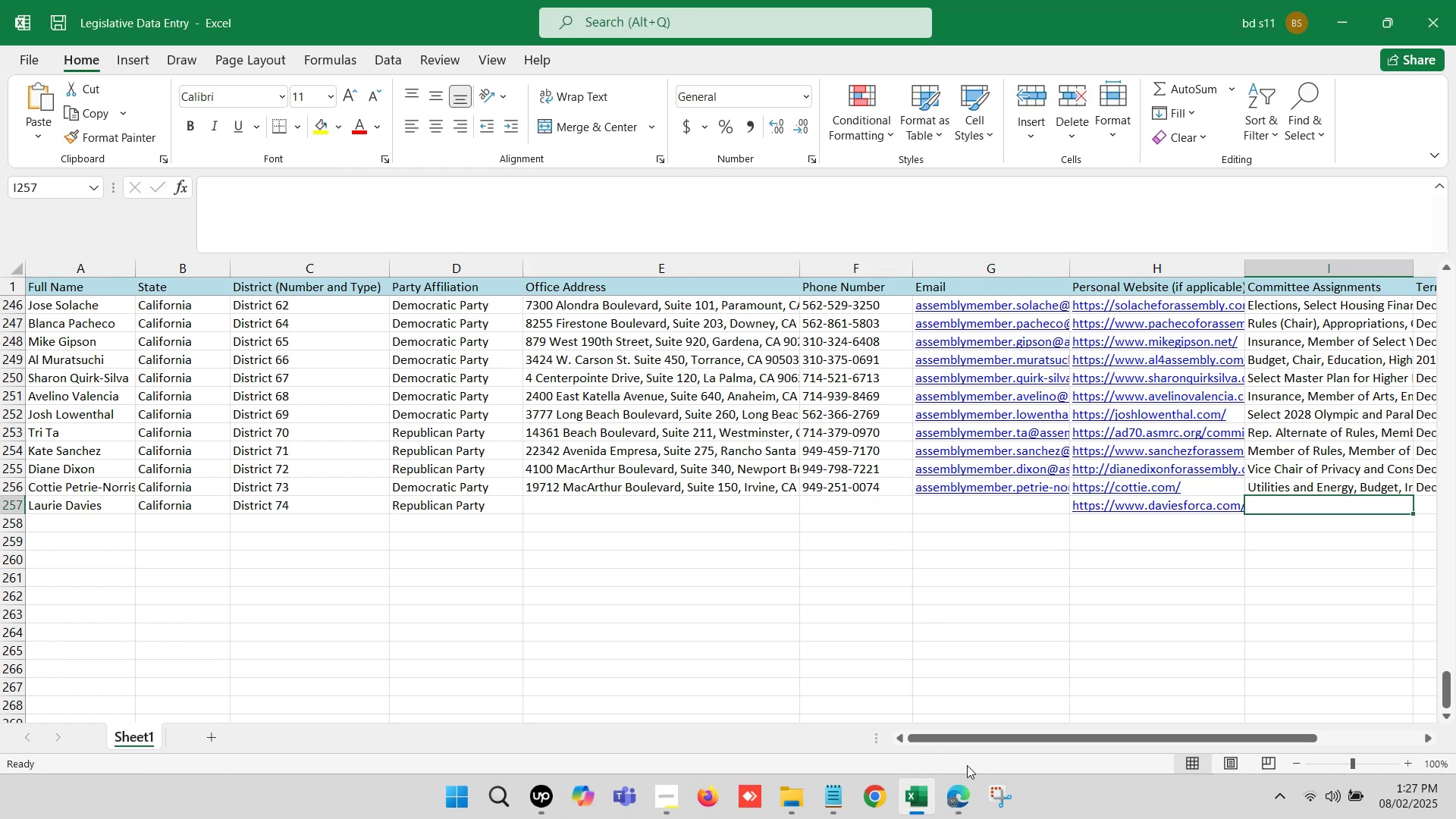 
left_click([962, 787])
 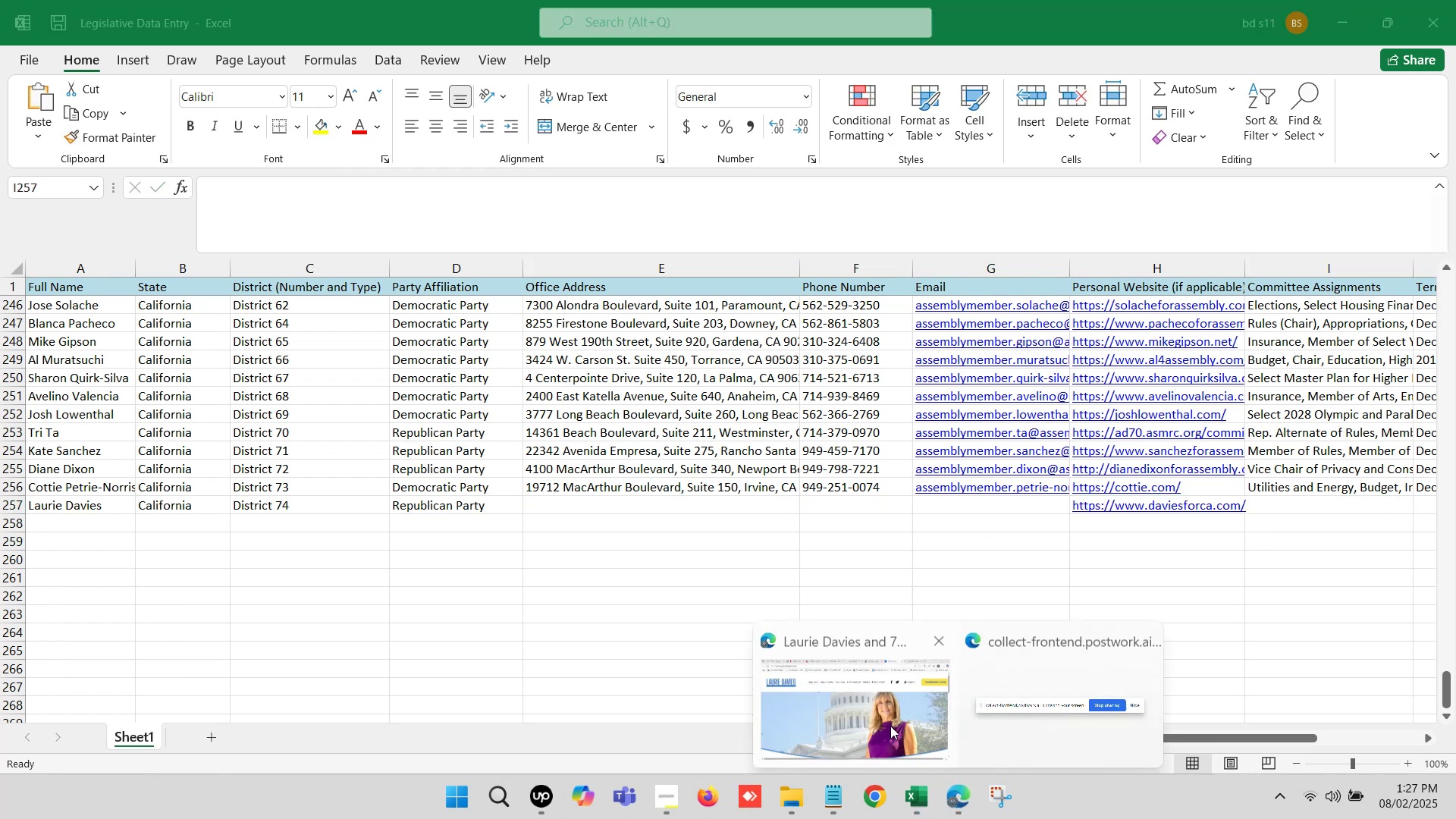 
left_click([848, 696])
 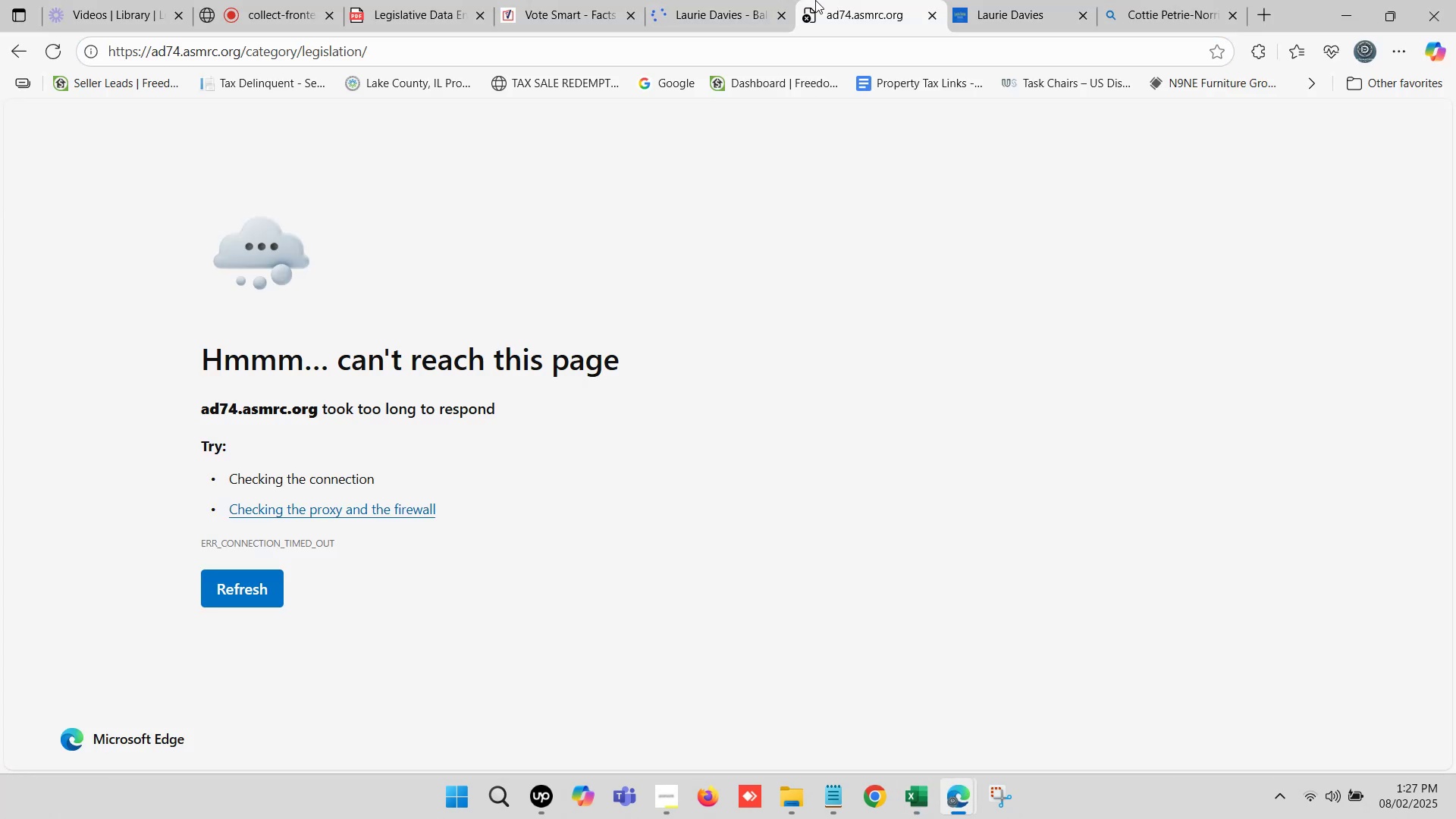 
left_click([55, 52])
 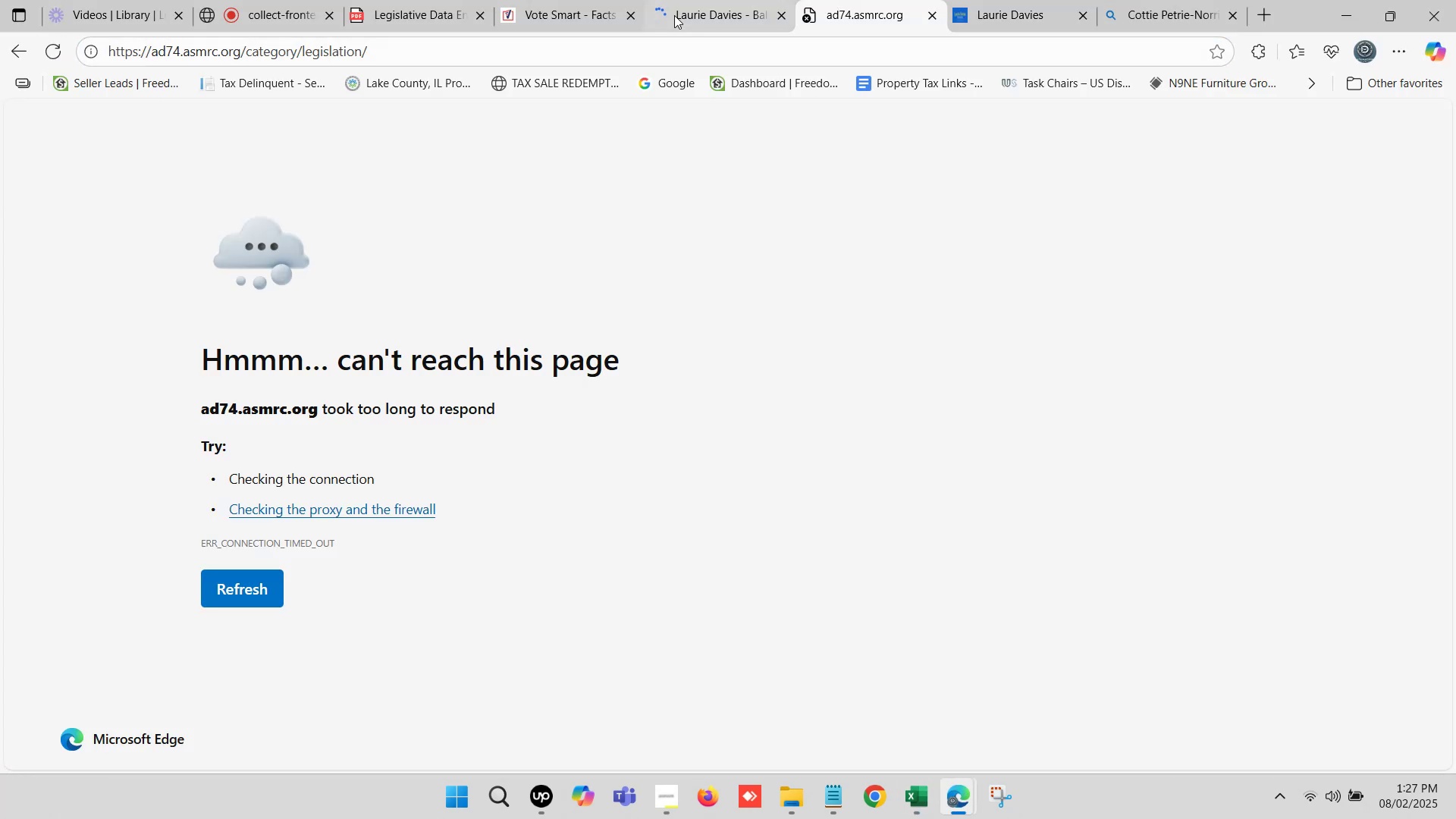 
left_click([711, 0])
 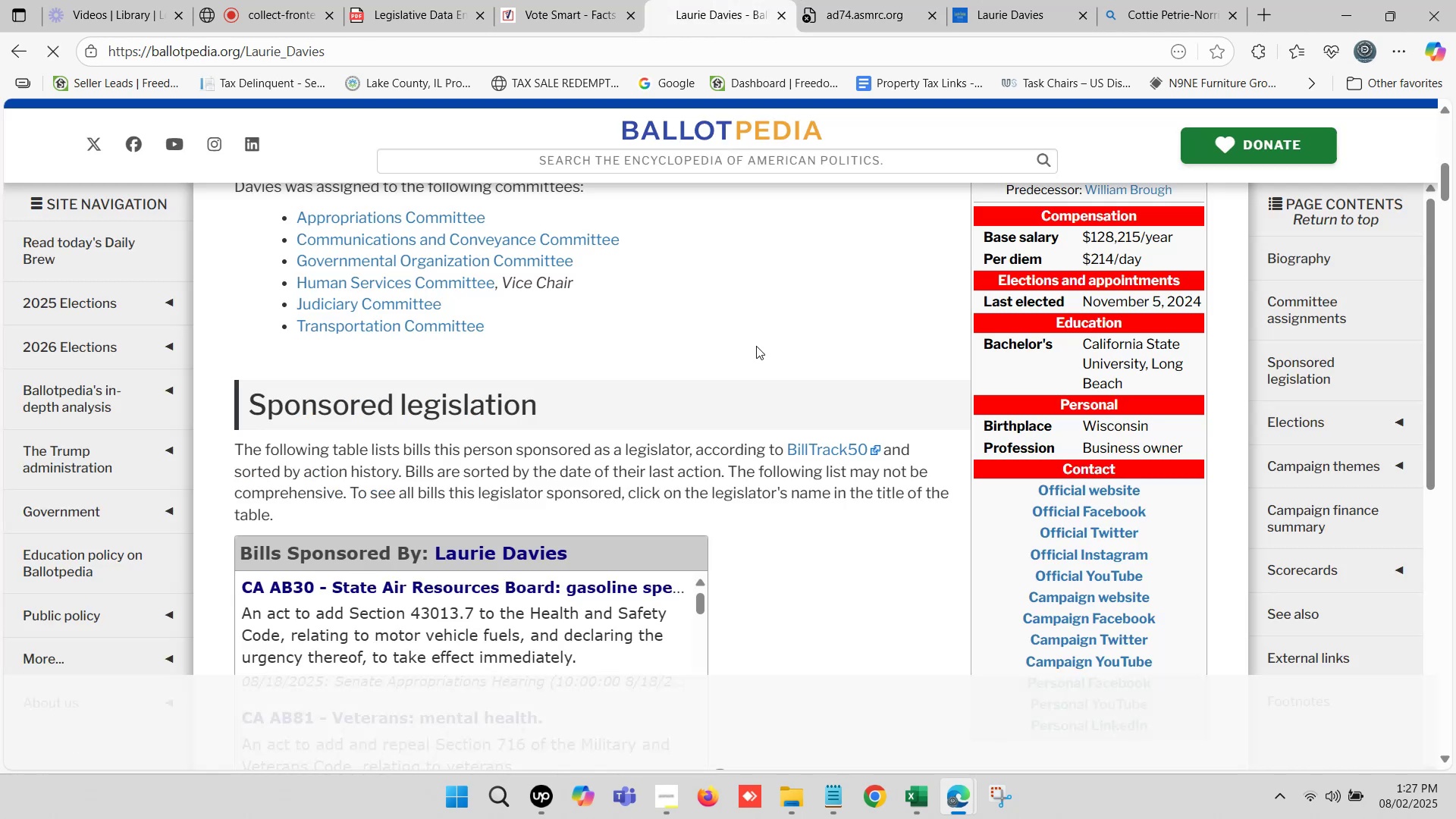 
left_click([755, 342])
 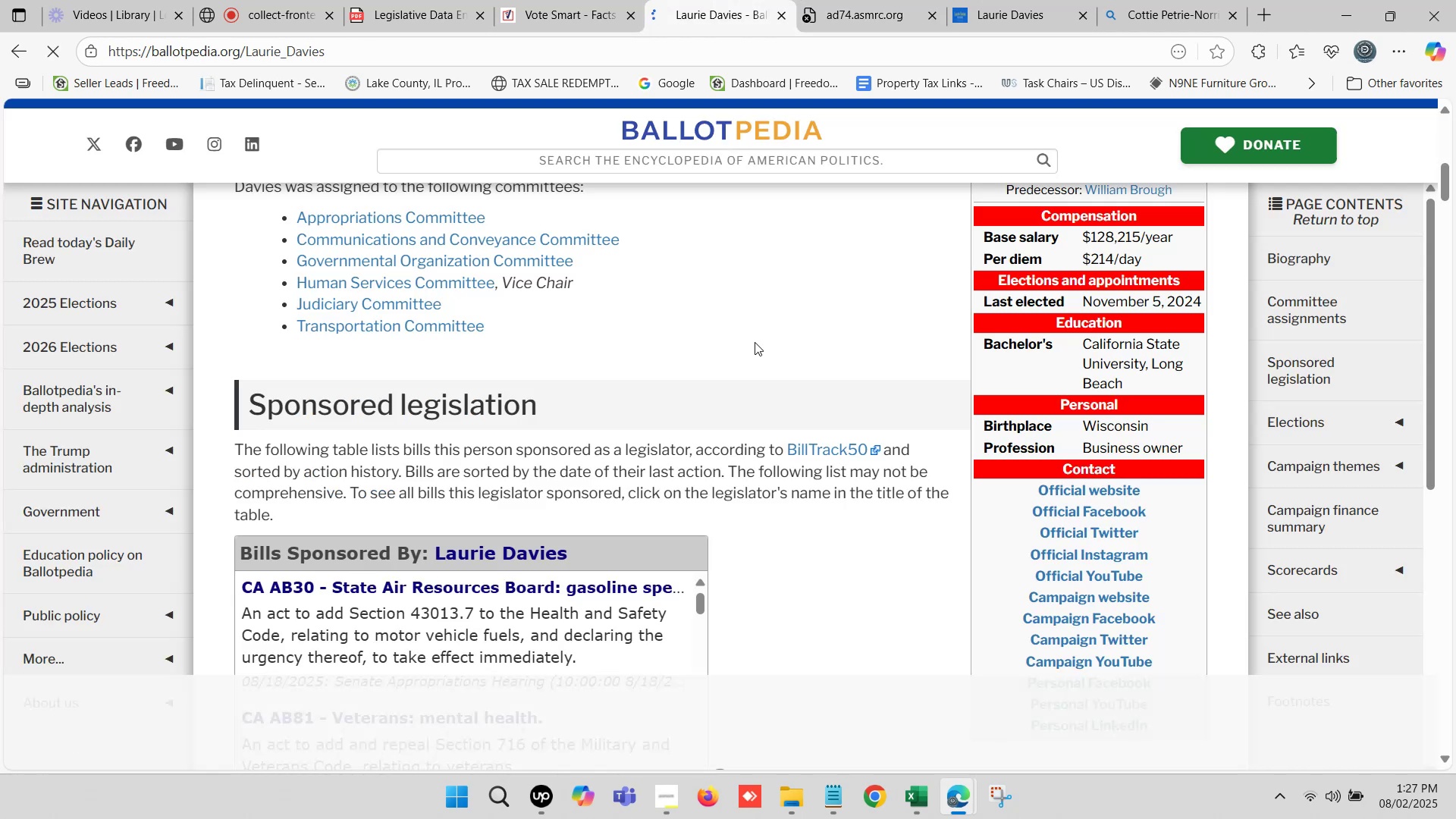 
scroll: coordinate [664, 379], scroll_direction: up, amount: 6.0
 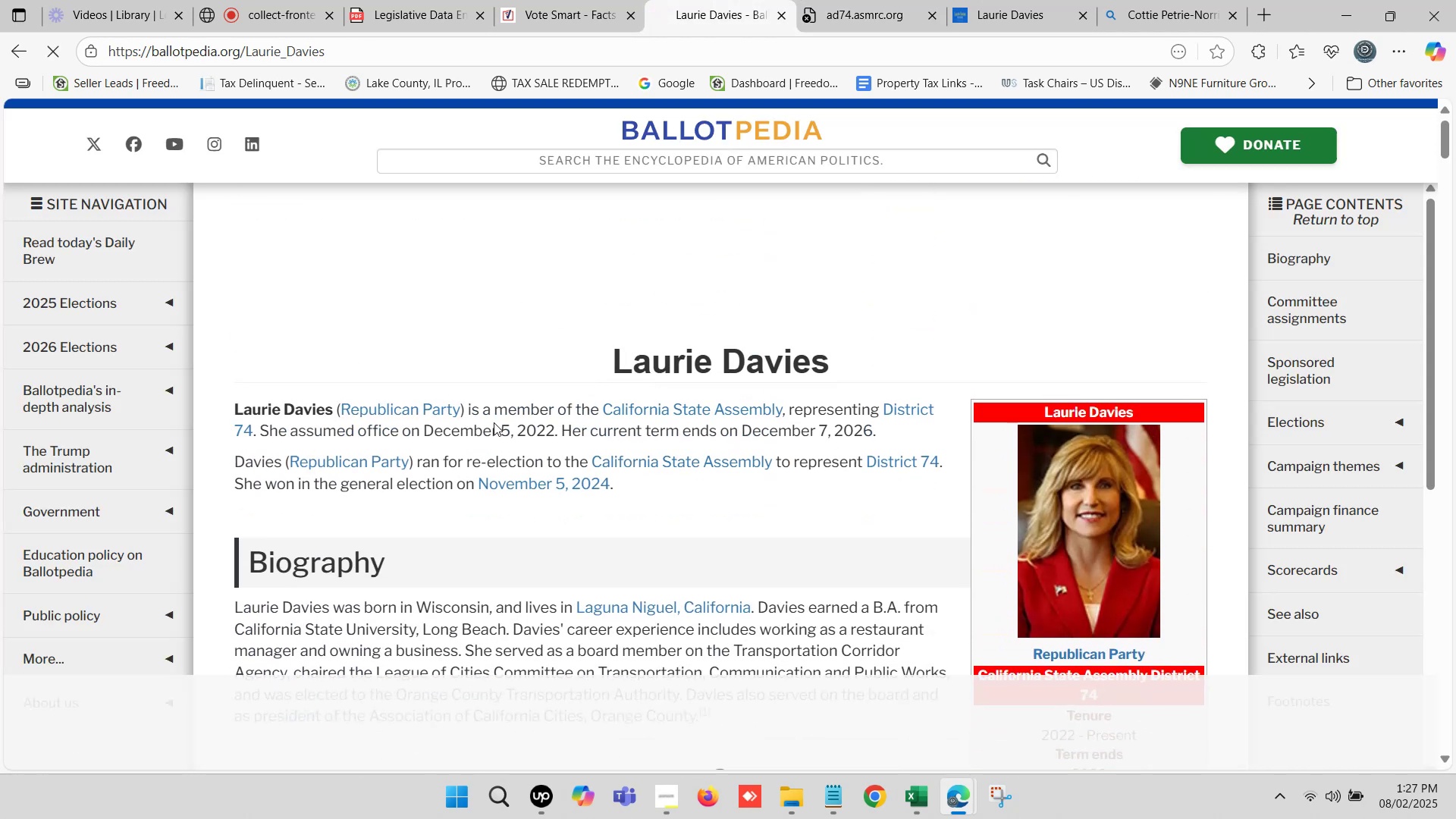 
left_click_drag(start_coordinate=[427, 428], to_coordinate=[871, 433])
 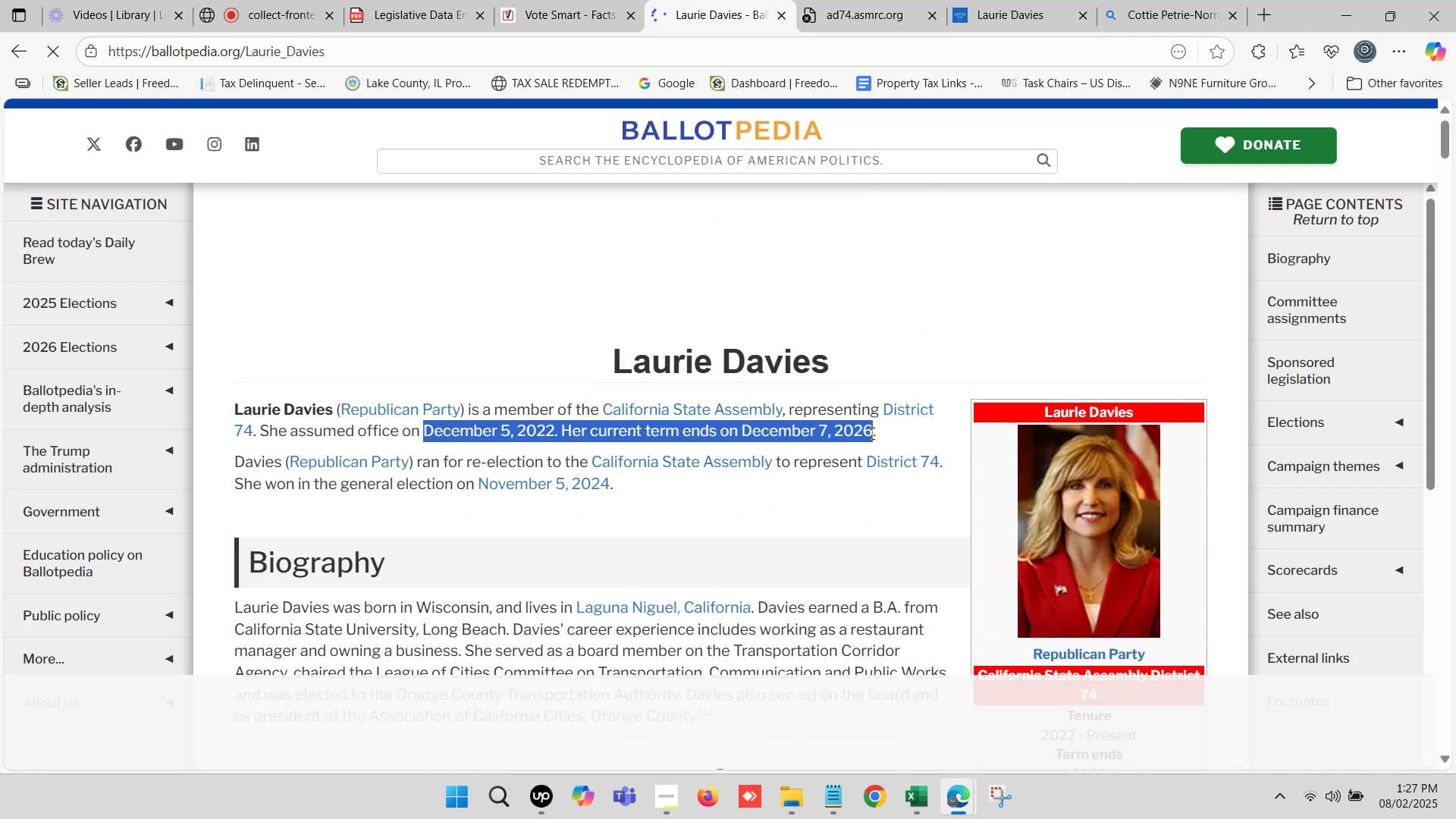 
key(Control+C)
 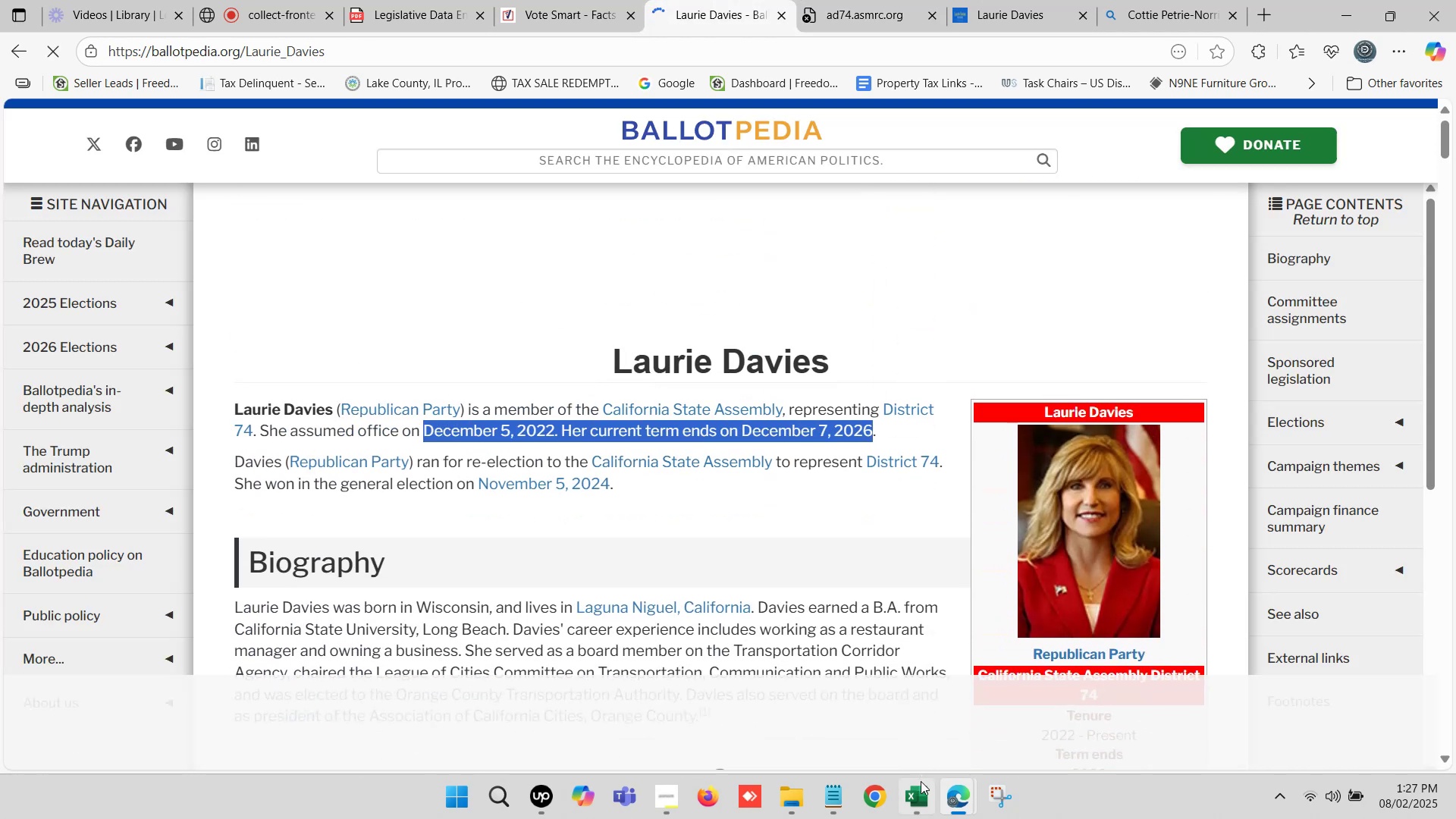 
left_click([918, 785])
 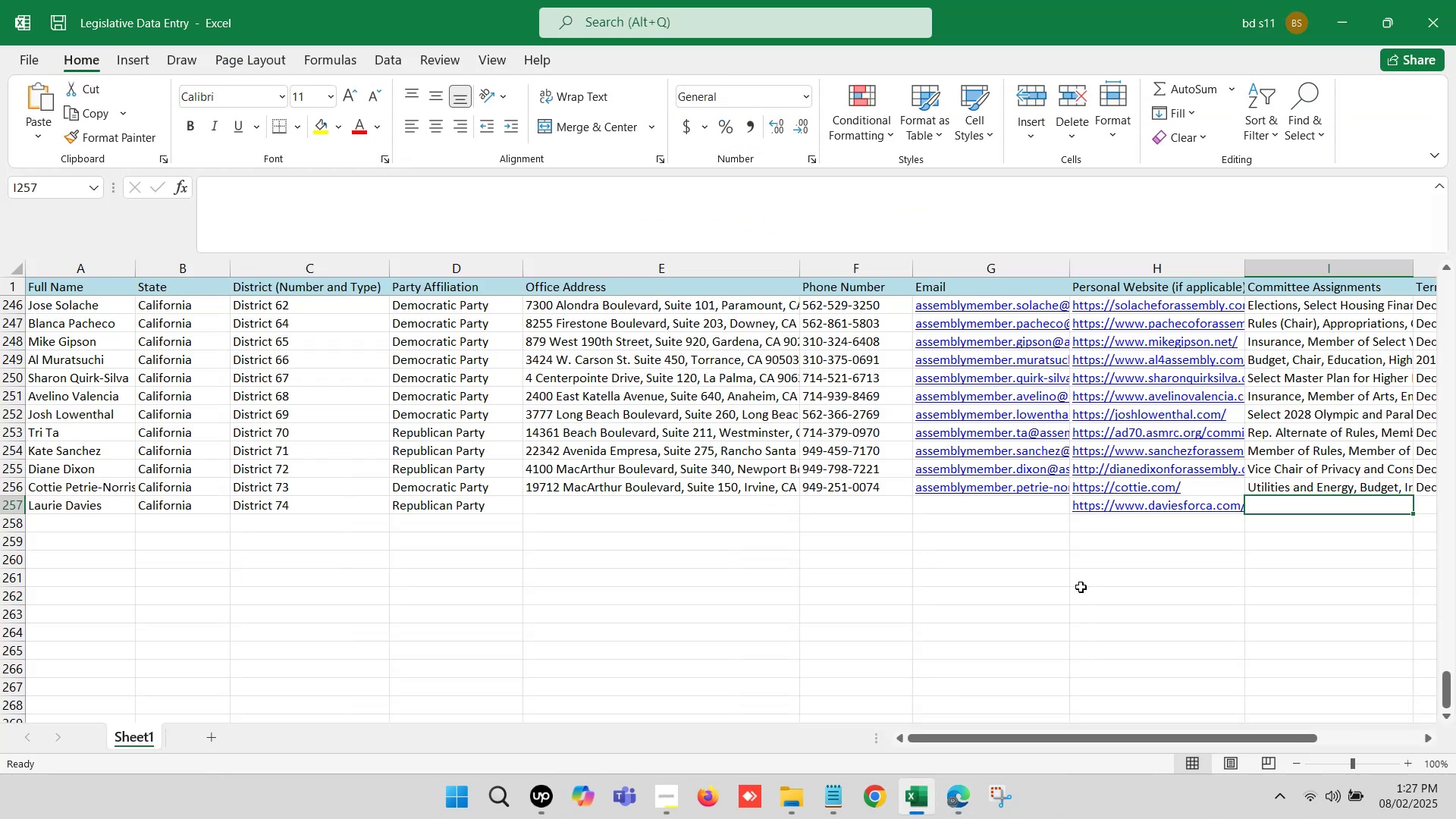 
left_click([1150, 565])
 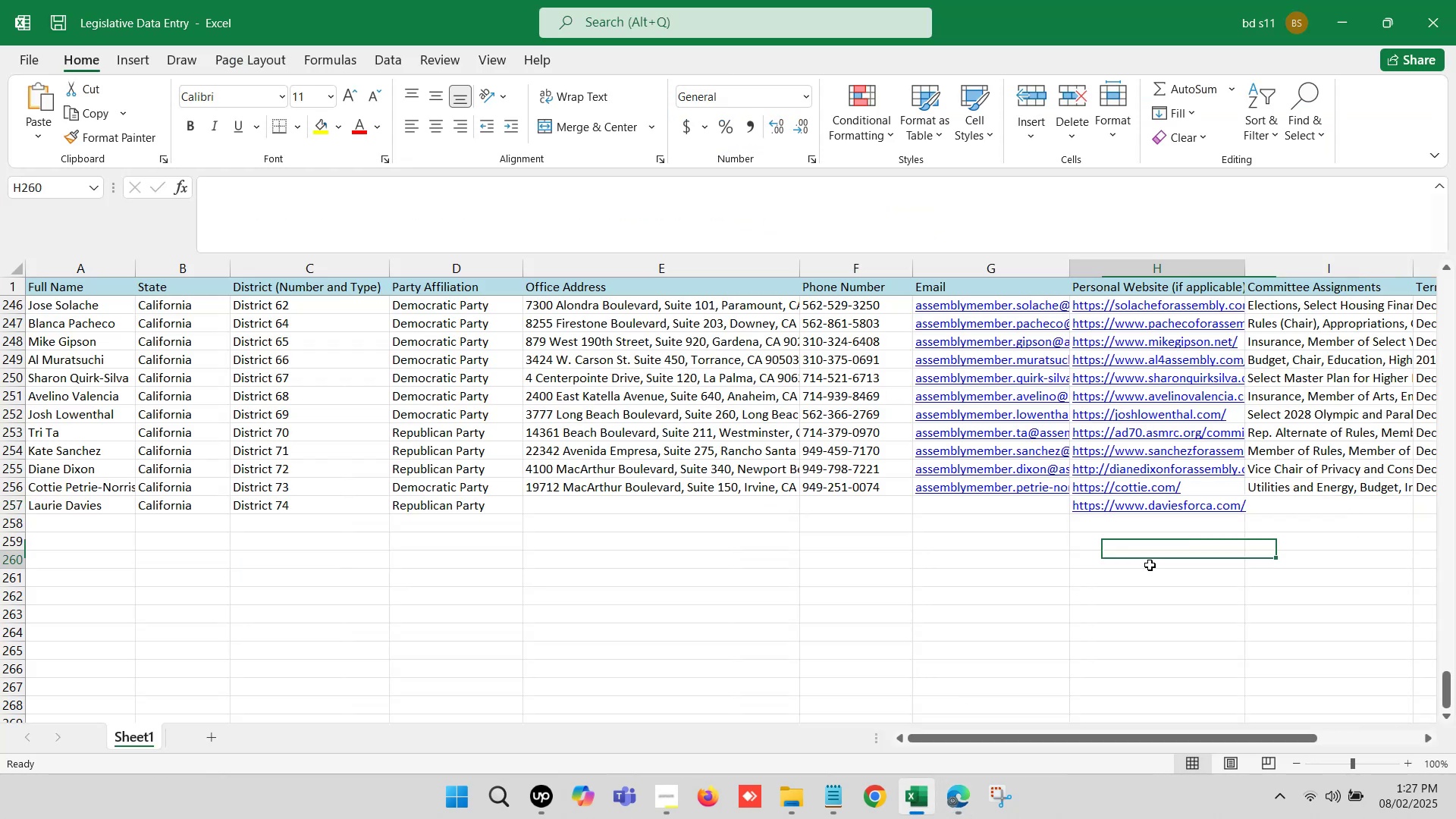 
key(ArrowRight)
 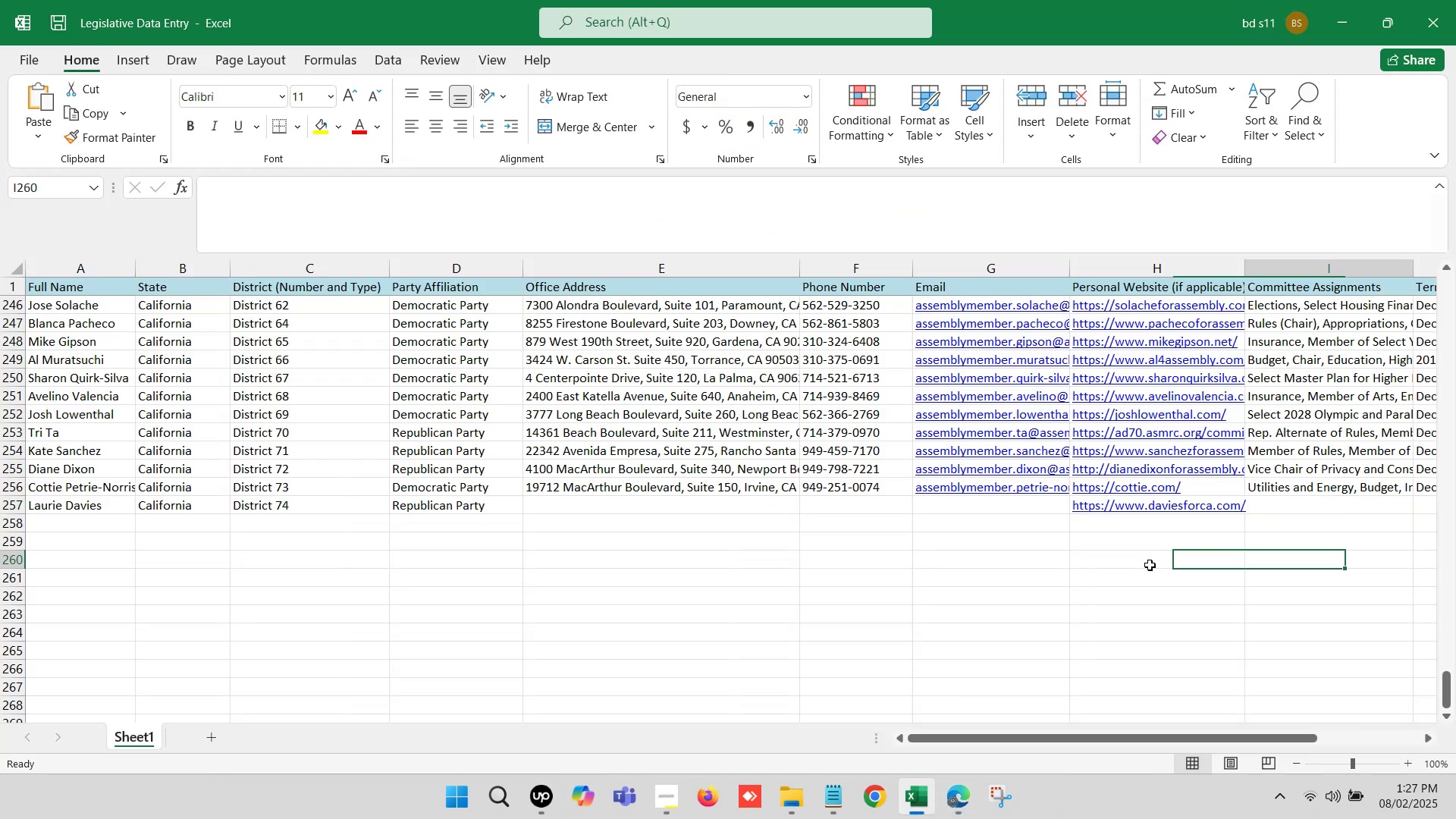 
key(ArrowRight)
 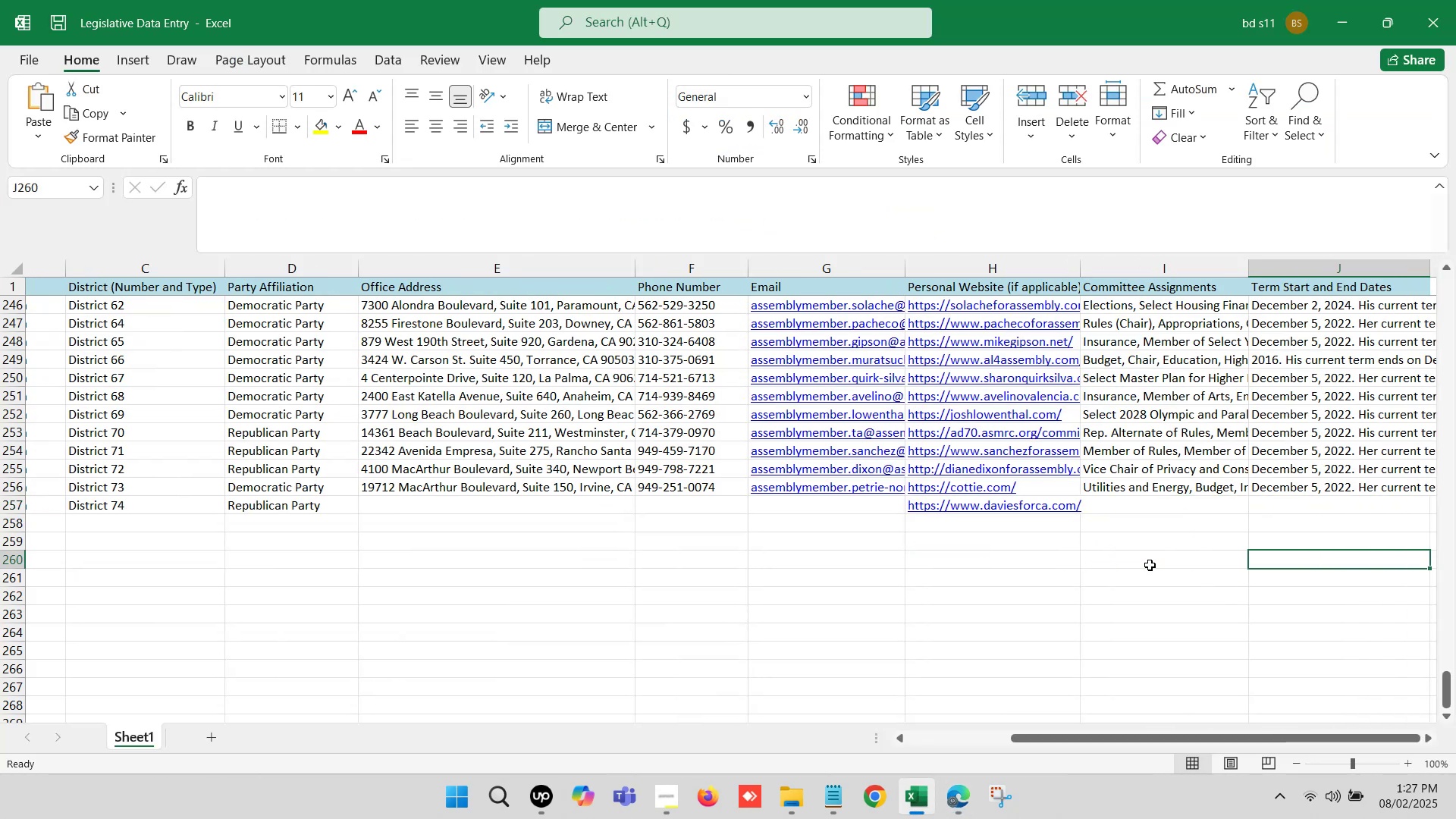 
key(ArrowRight)
 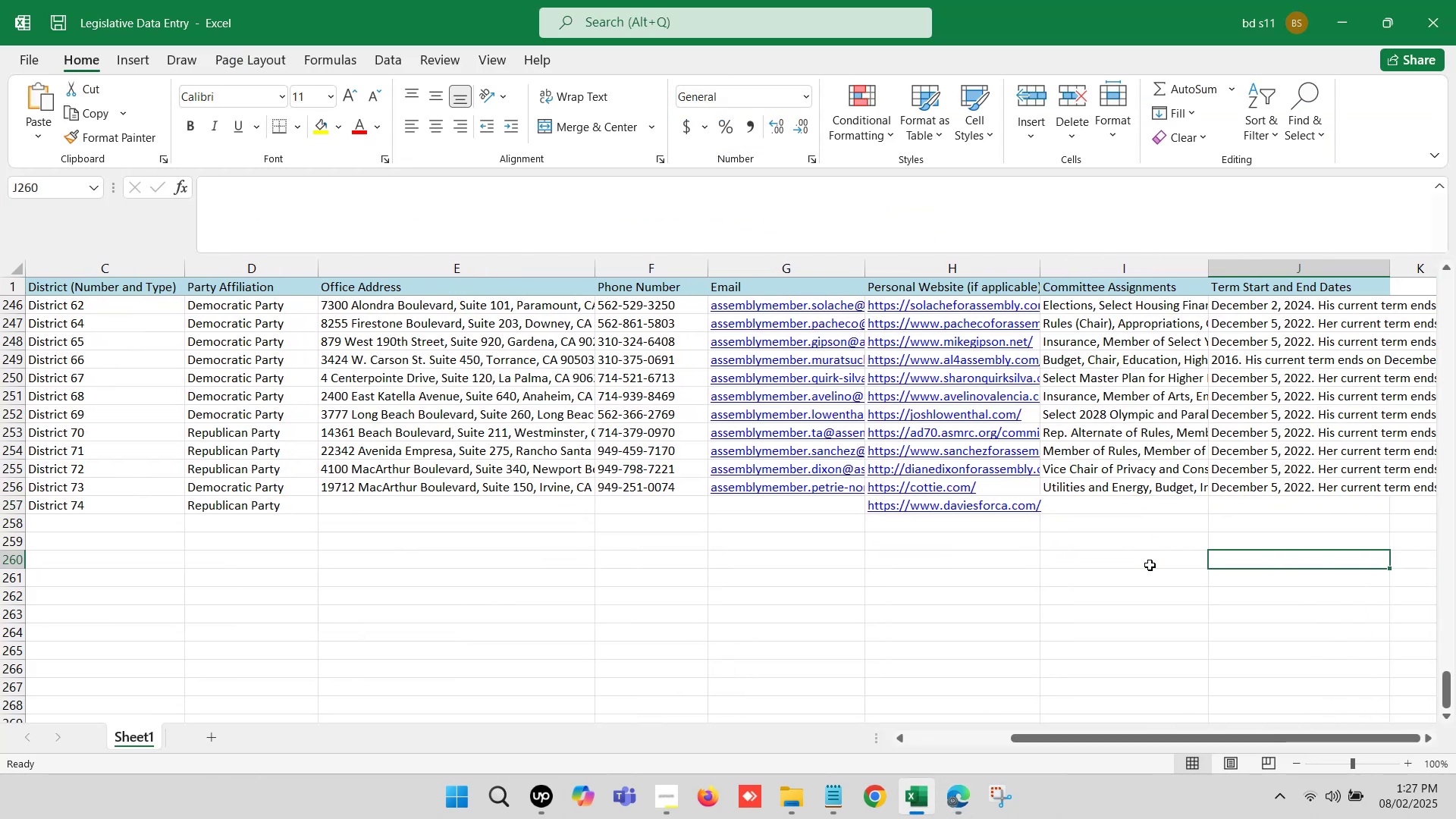 
key(ArrowRight)
 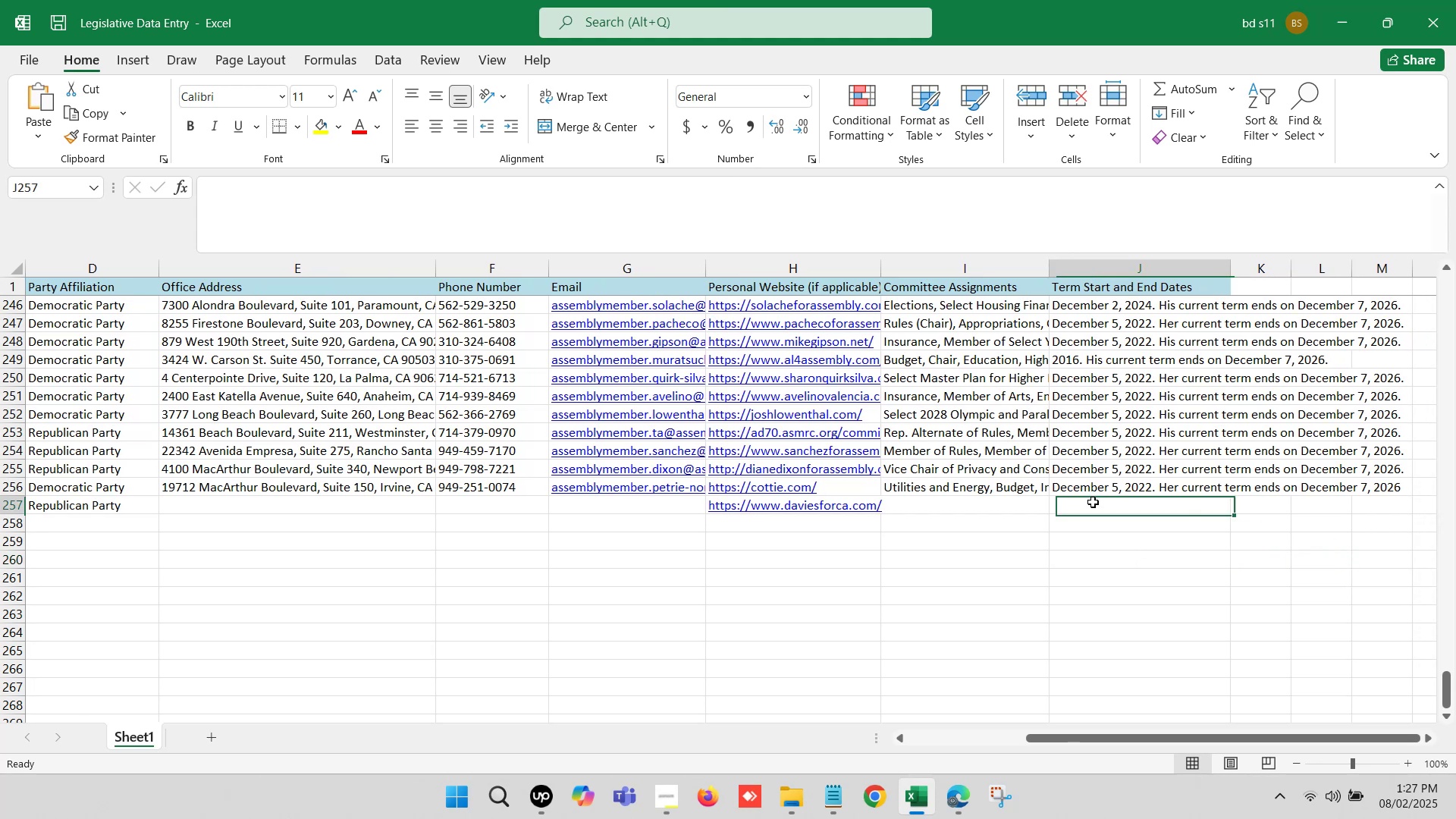 
double_click([1093, 502])
 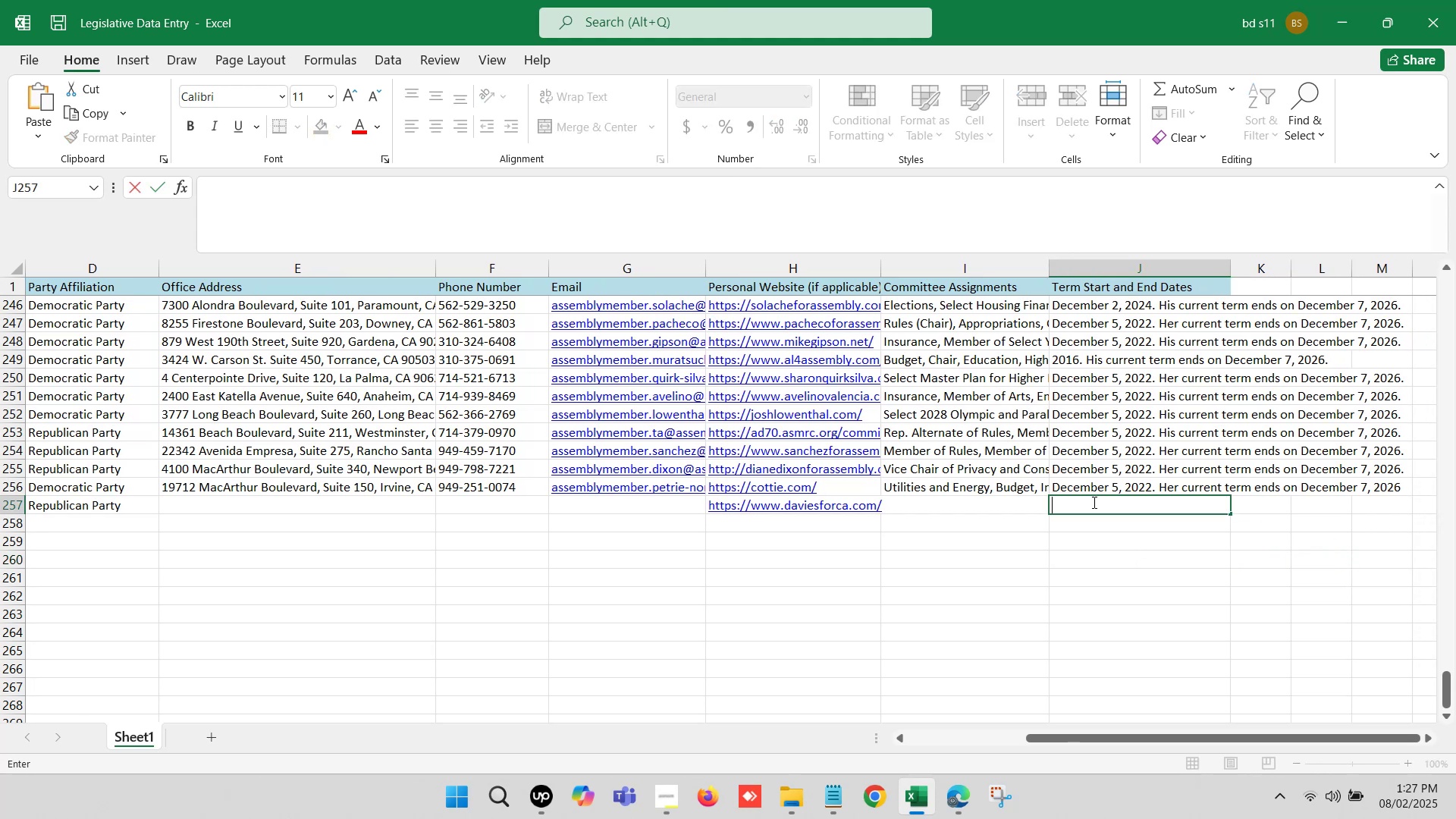 
key(Control+V)
 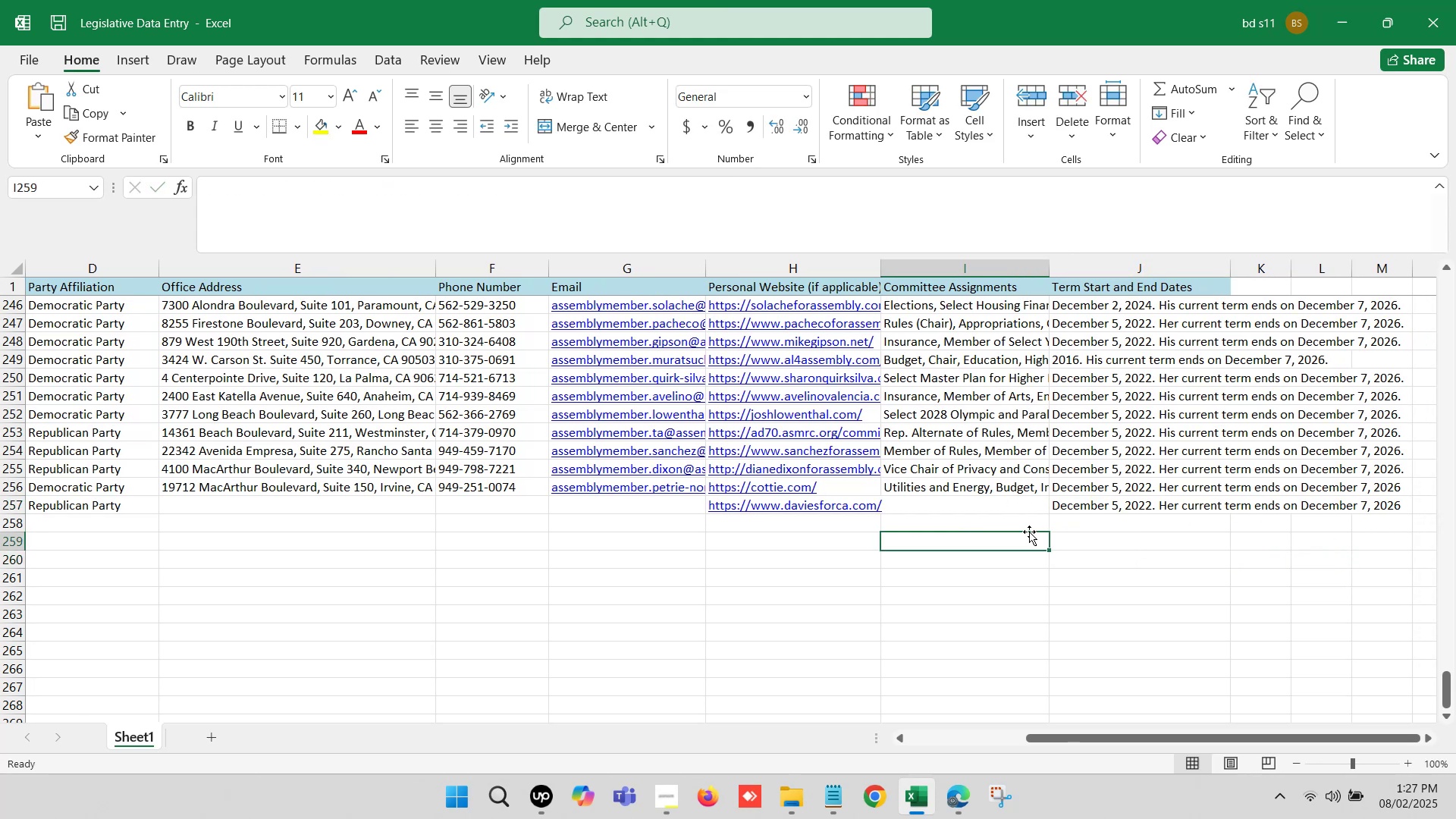 
double_click([1015, 504])
 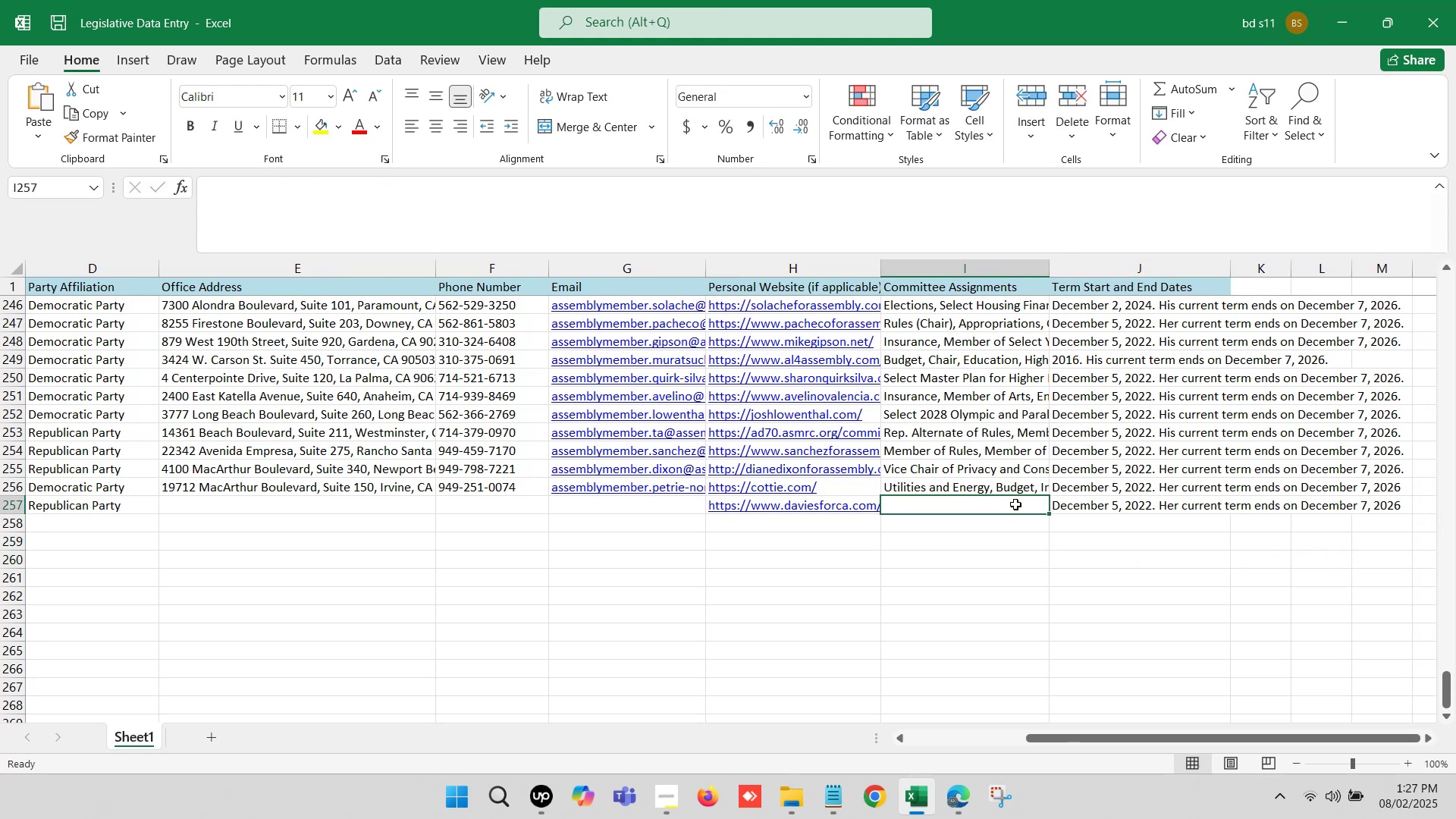 
key(Control+S)
 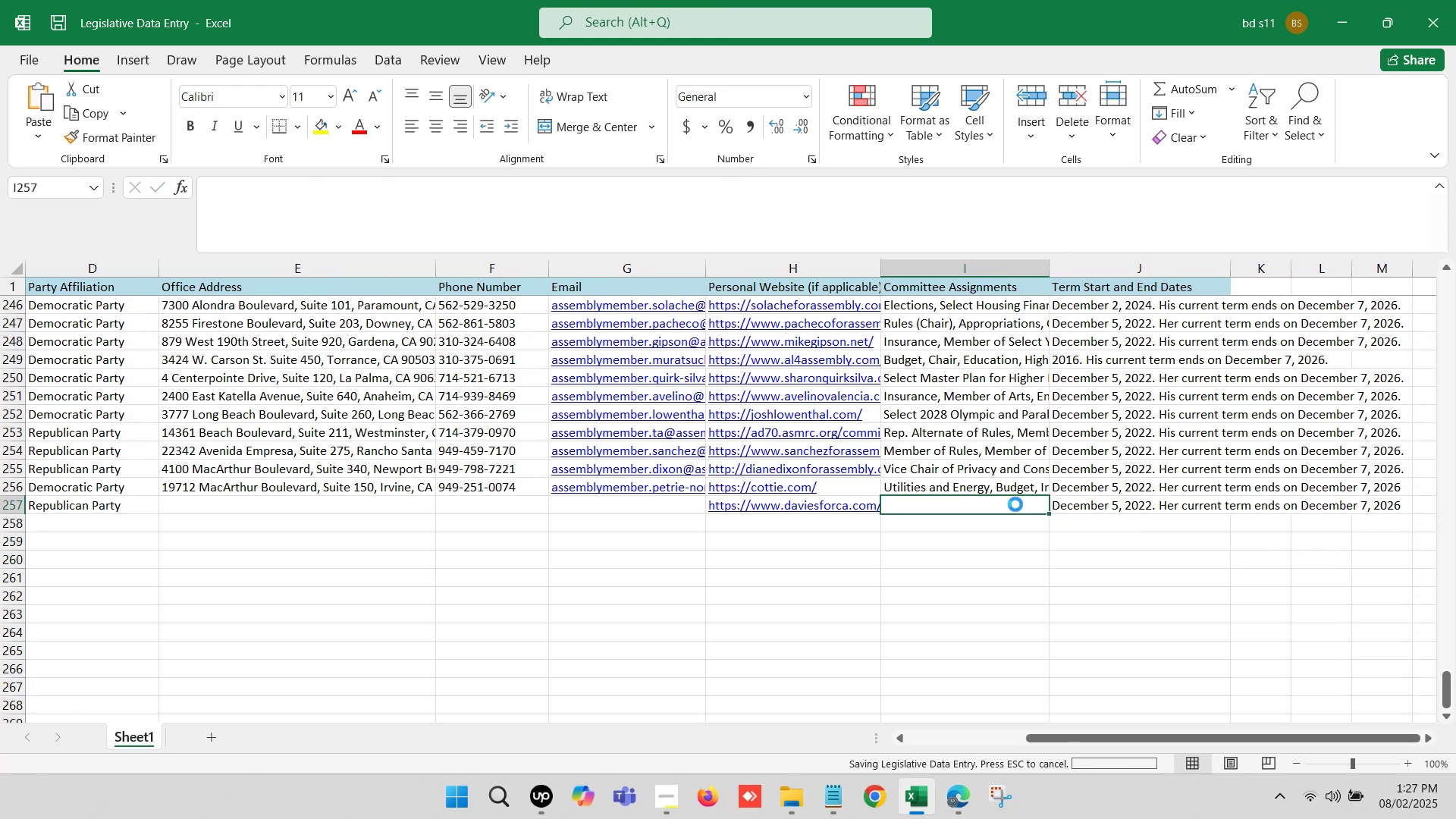 
key(Control+S)
 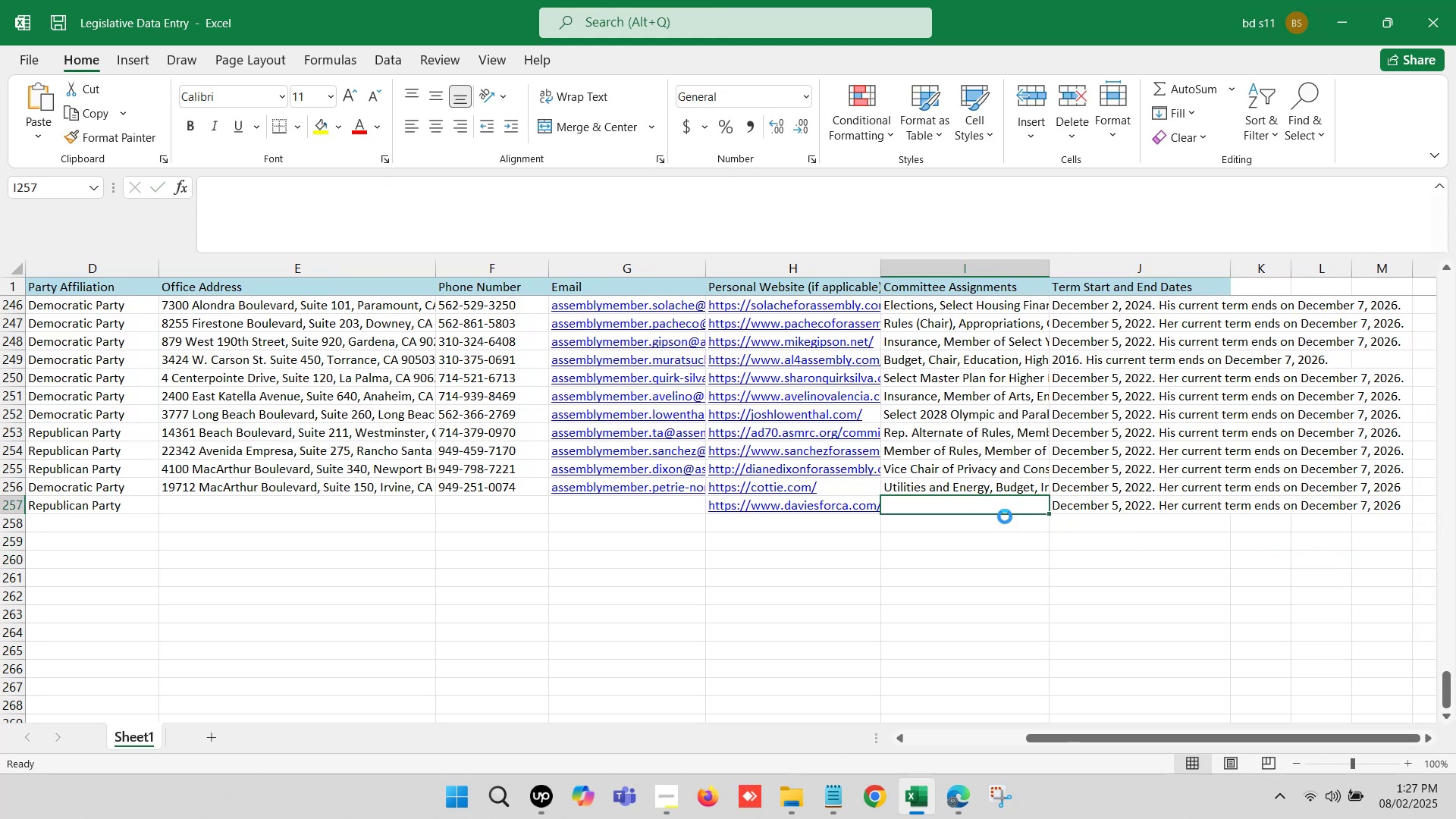 
left_click([946, 582])
 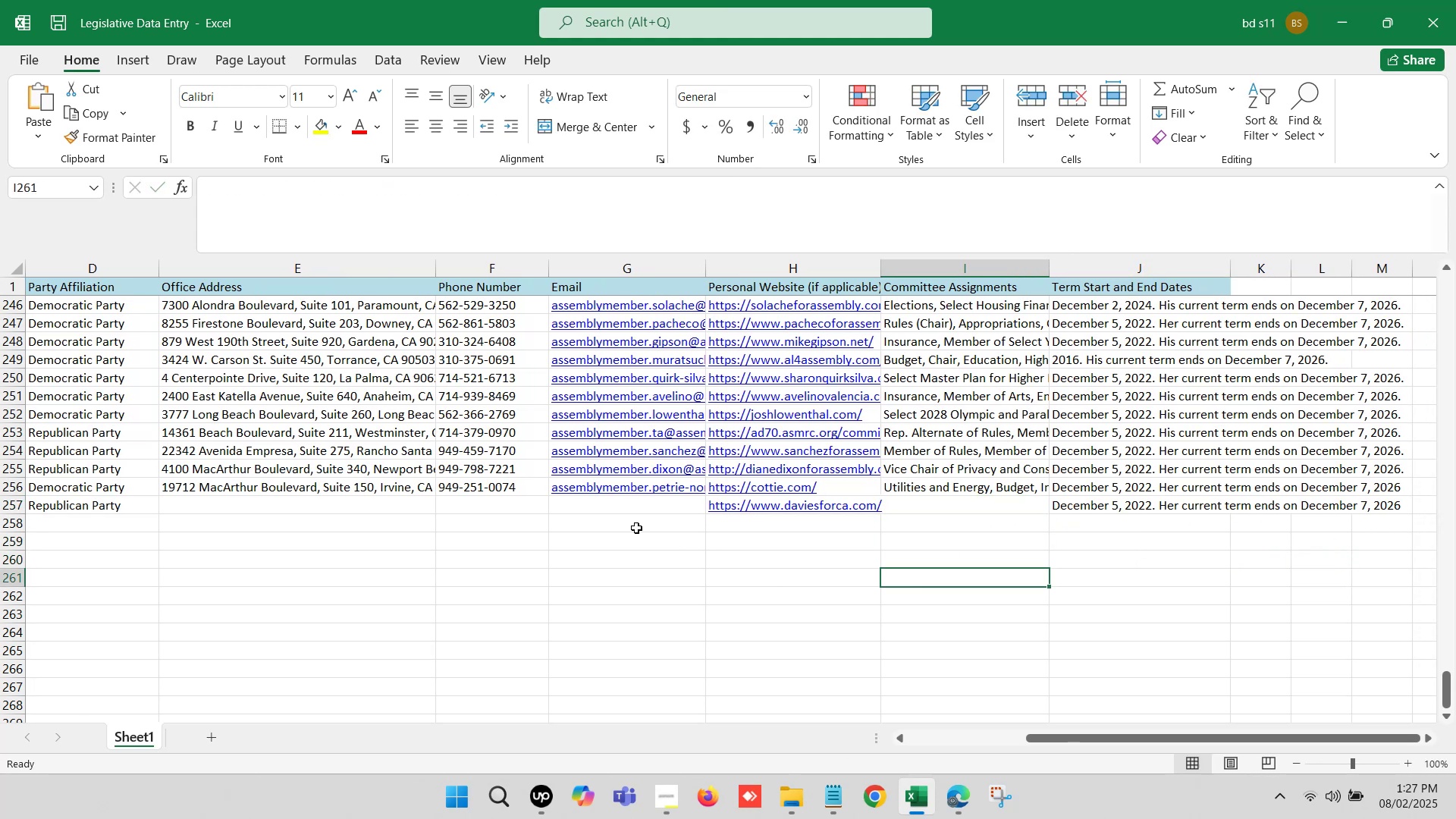 
left_click([616, 508])
 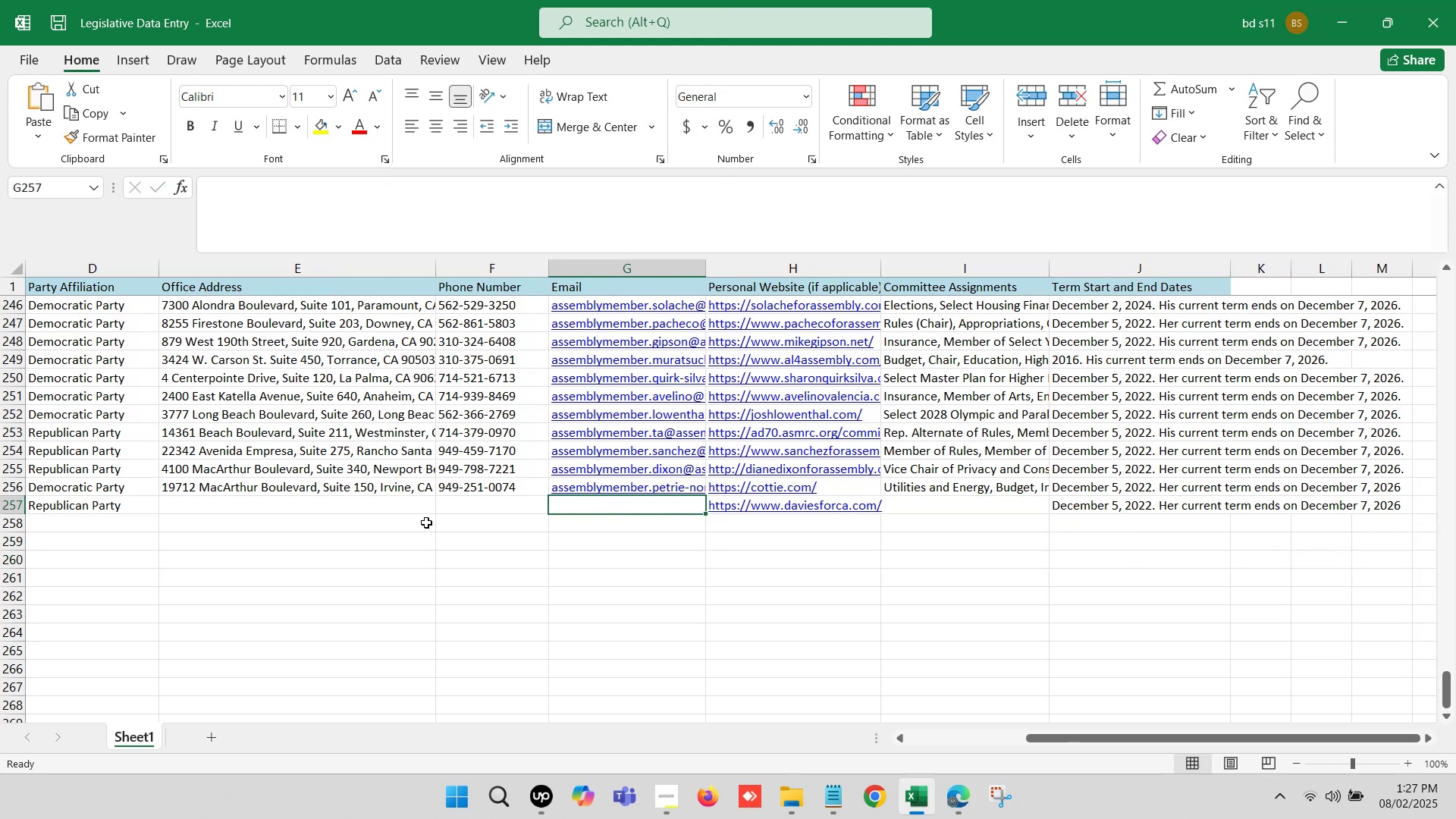 
left_click([405, 516])
 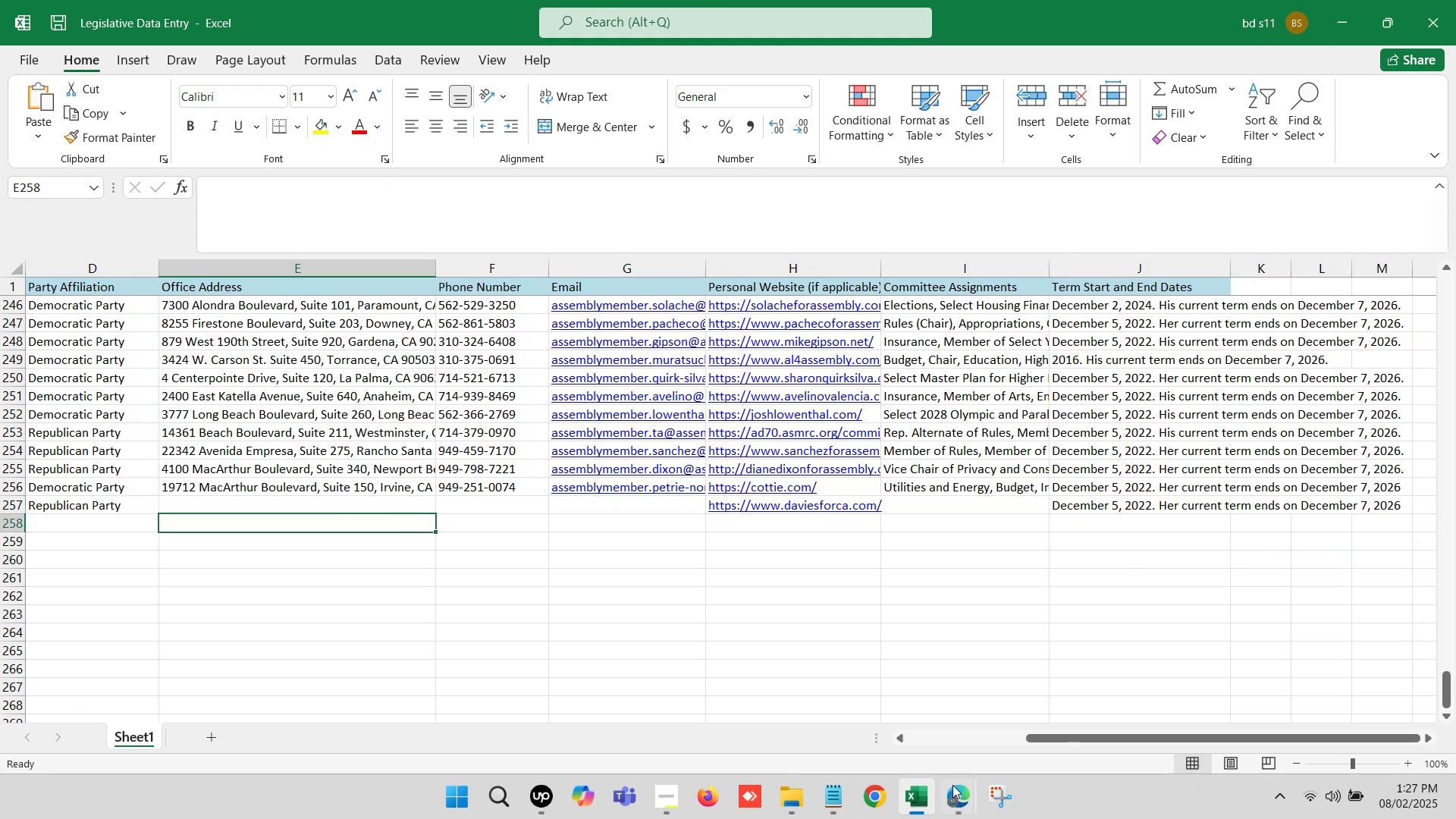 
left_click([960, 795])
 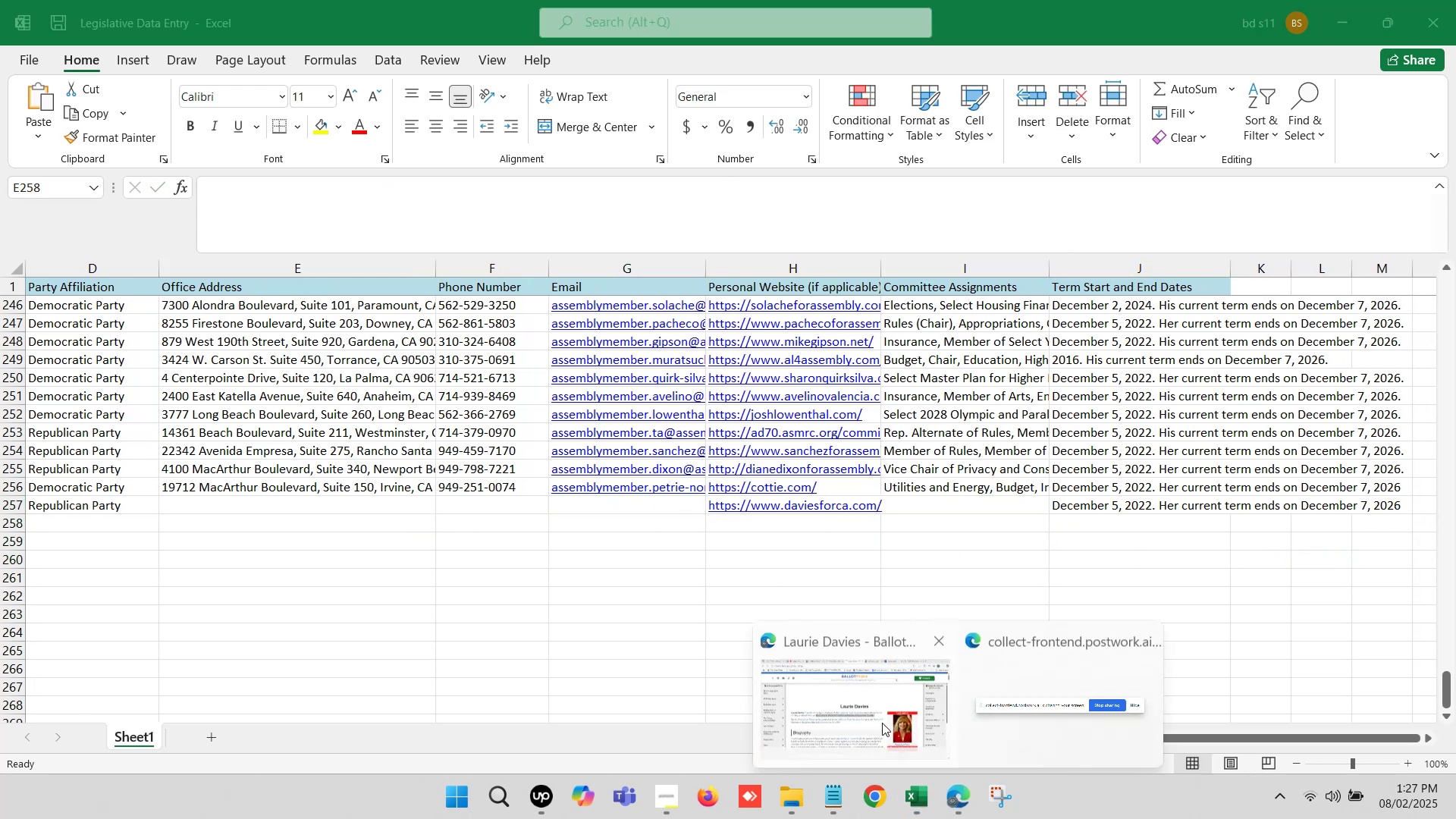 
left_click([832, 691])
 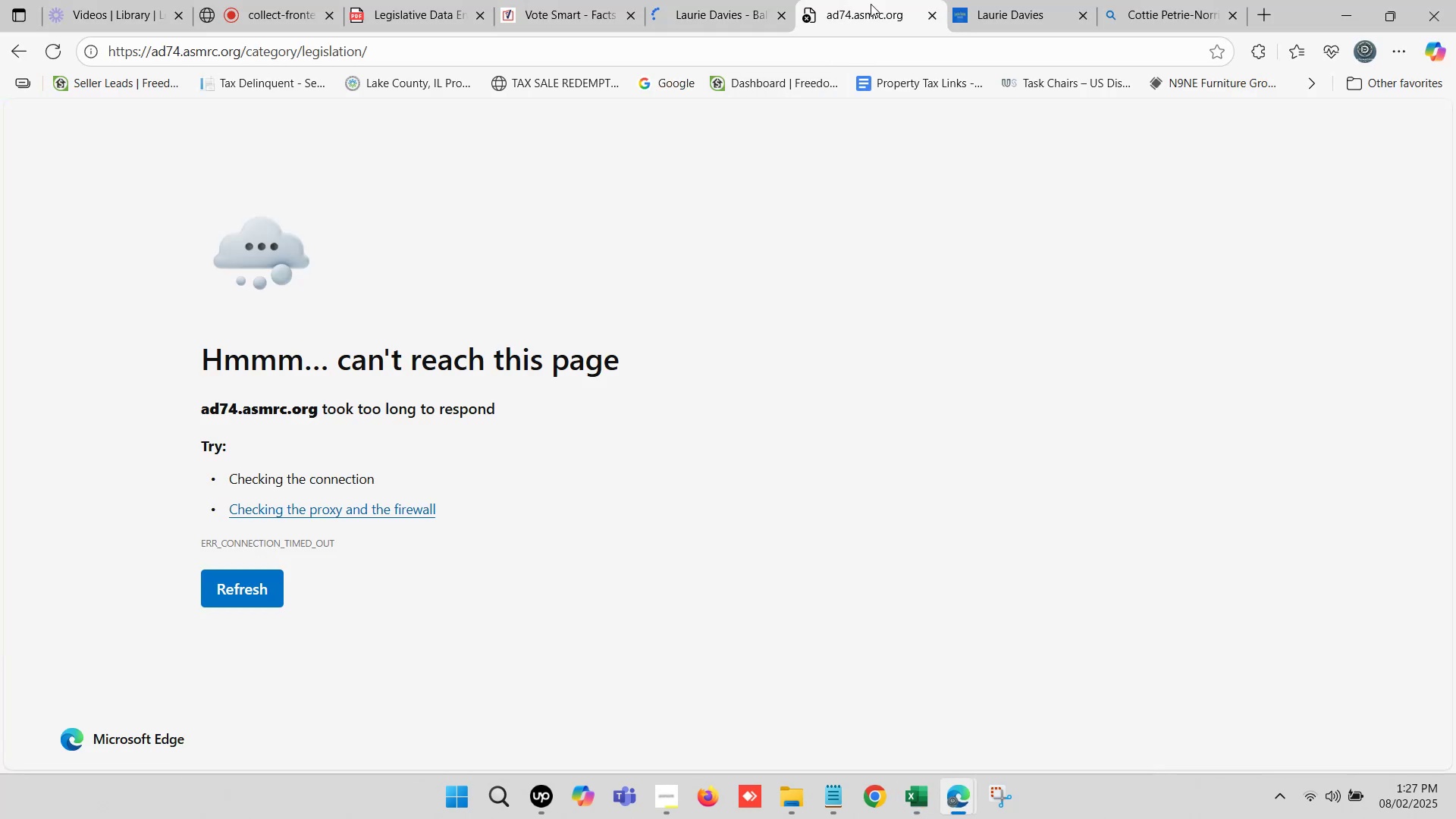 
left_click([46, 43])
 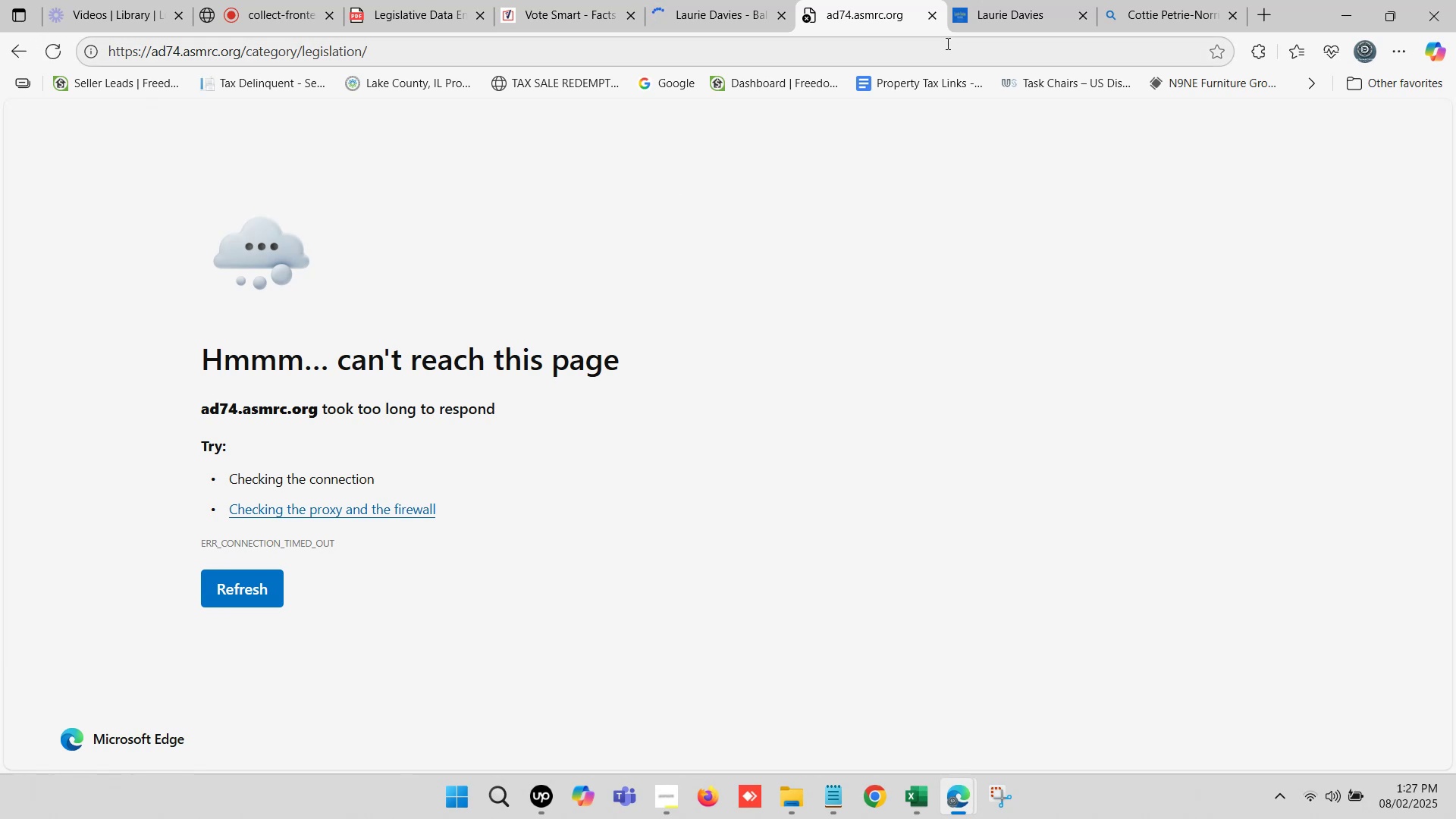 
left_click([936, 24])
 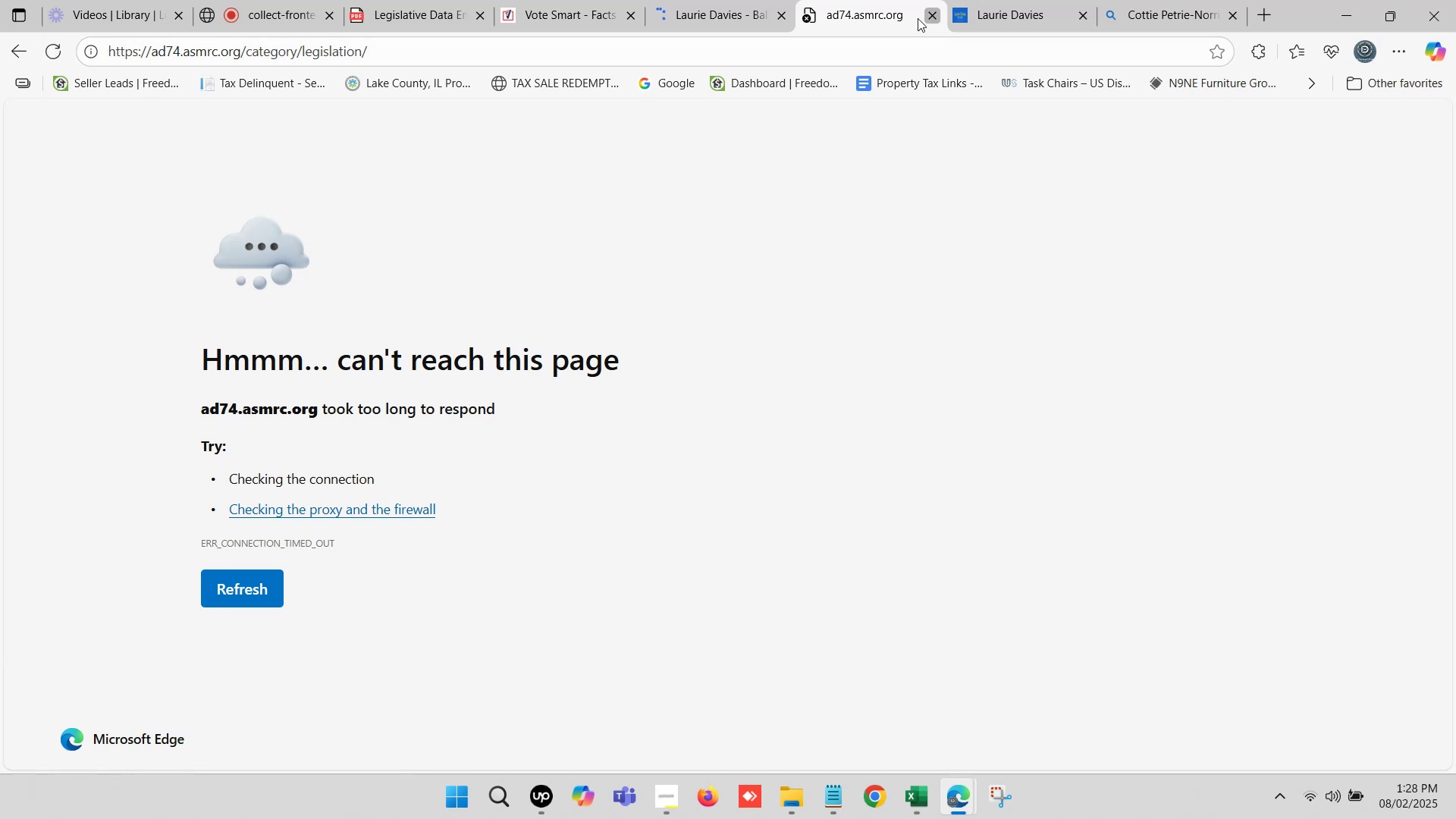 
left_click([703, 0])
 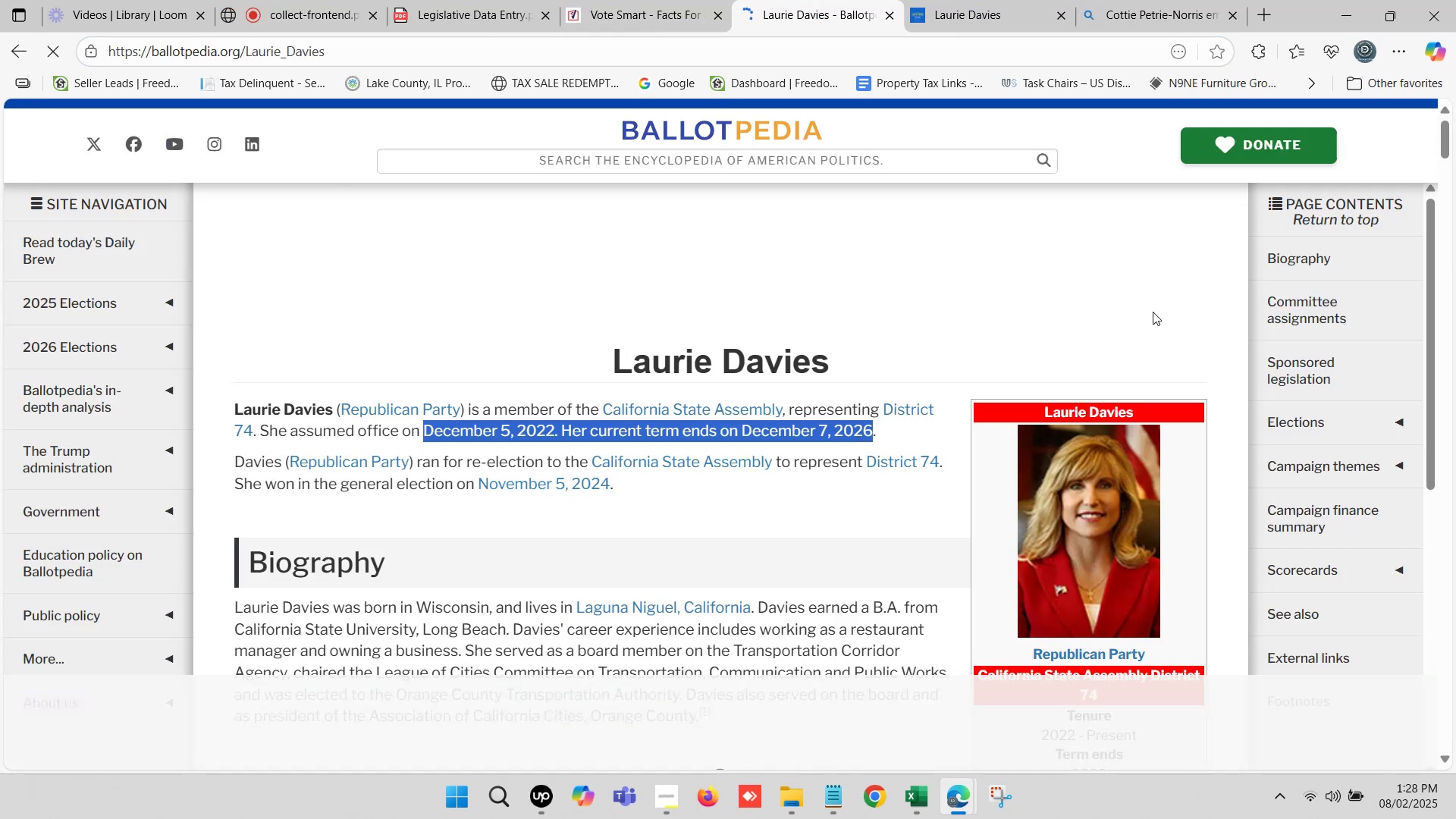 
scroll: coordinate [1083, 362], scroll_direction: down, amount: 8.0
 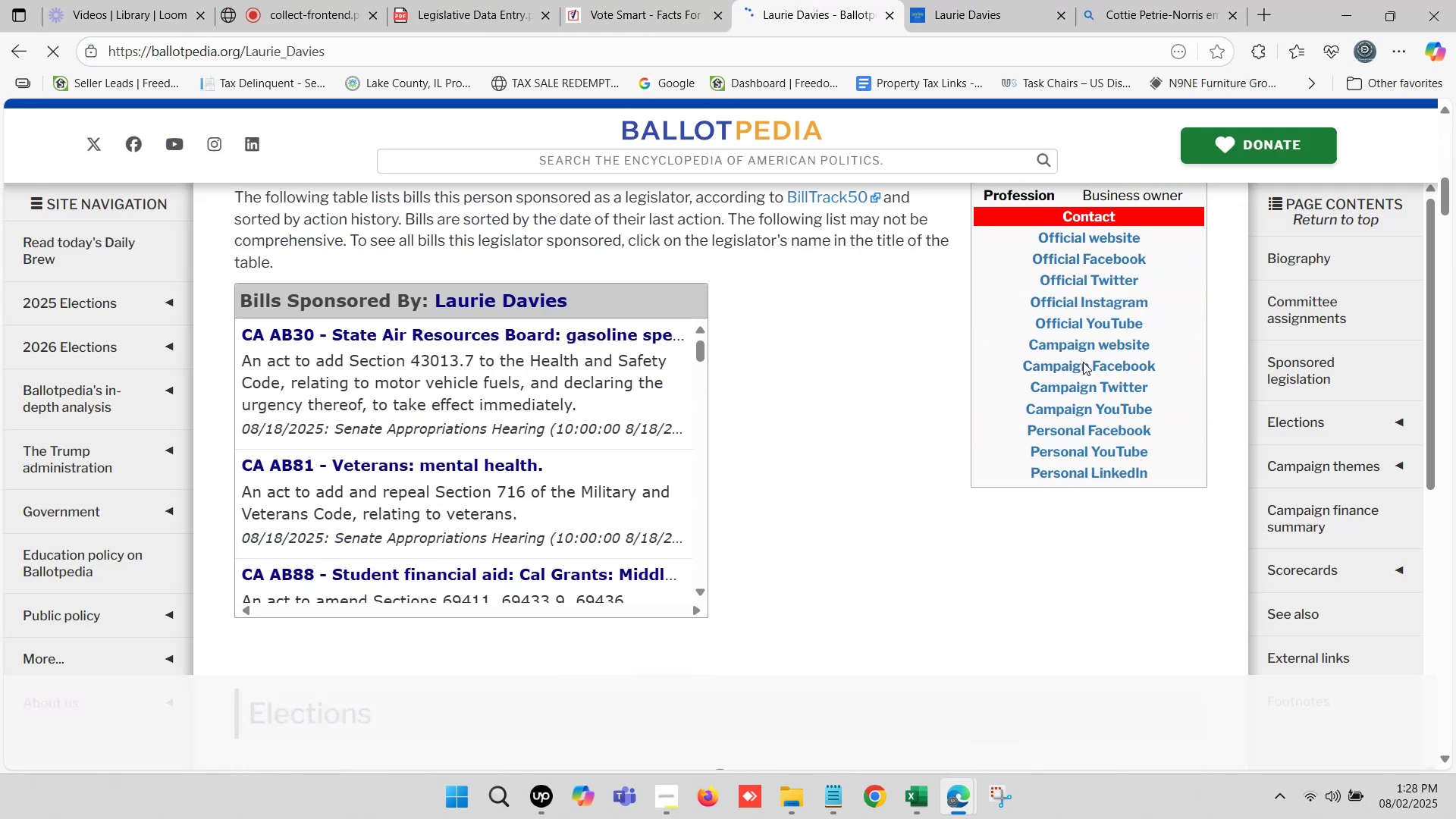 
hold_key(key=ControlLeft, duration=1.01)
left_click([1083, 237])
 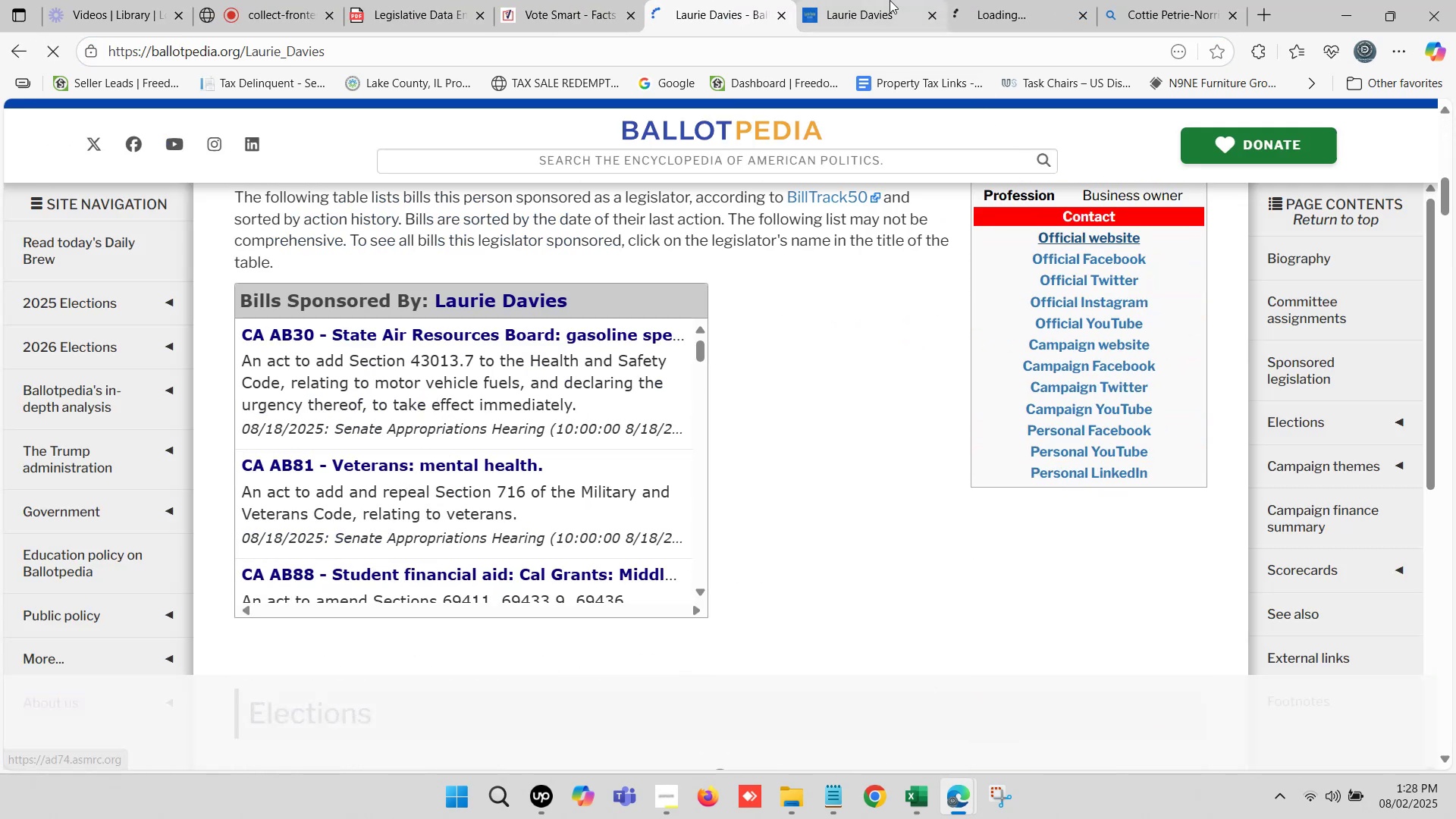 
left_click([990, 0])
 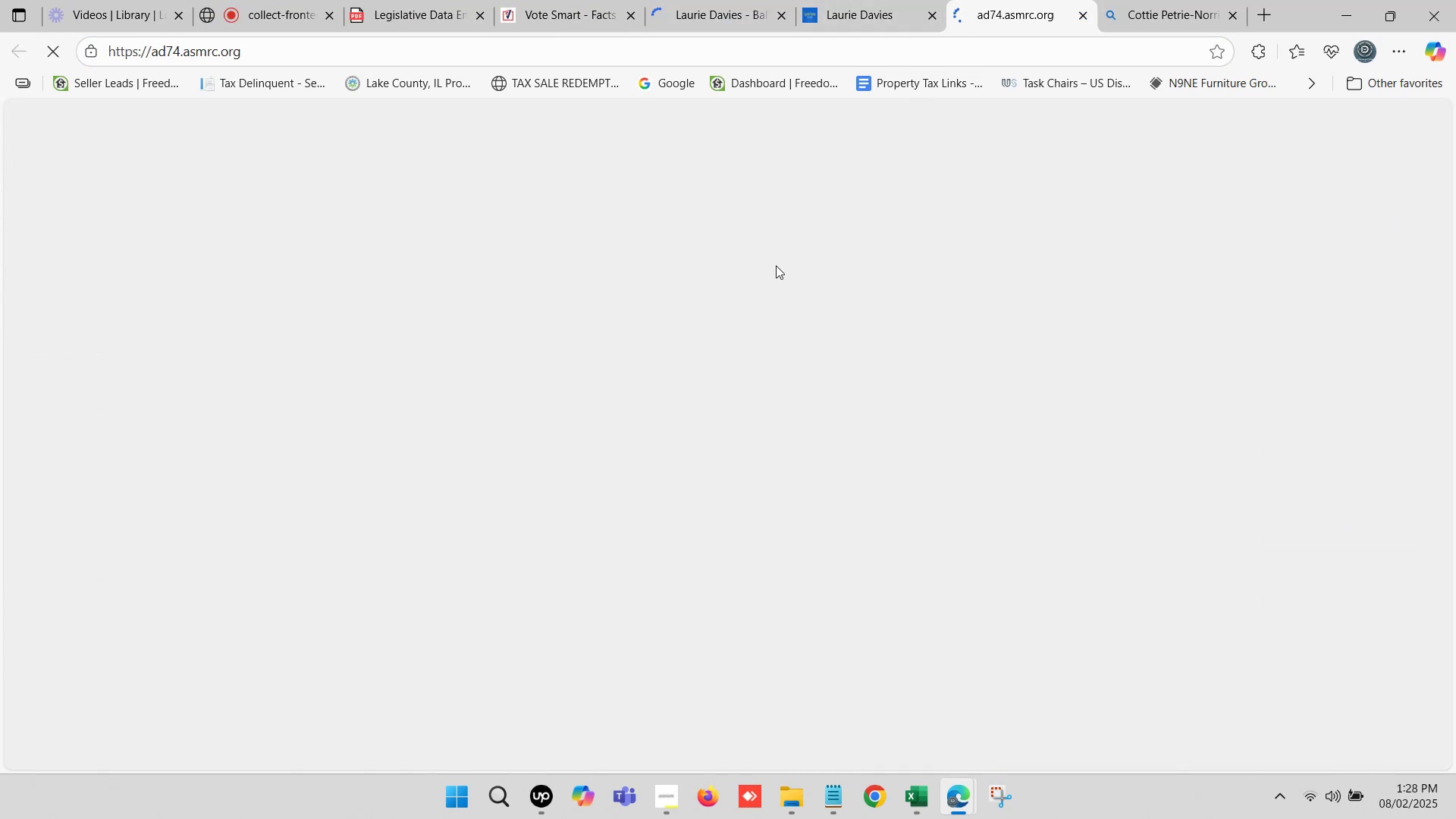 
left_click([848, 0])
 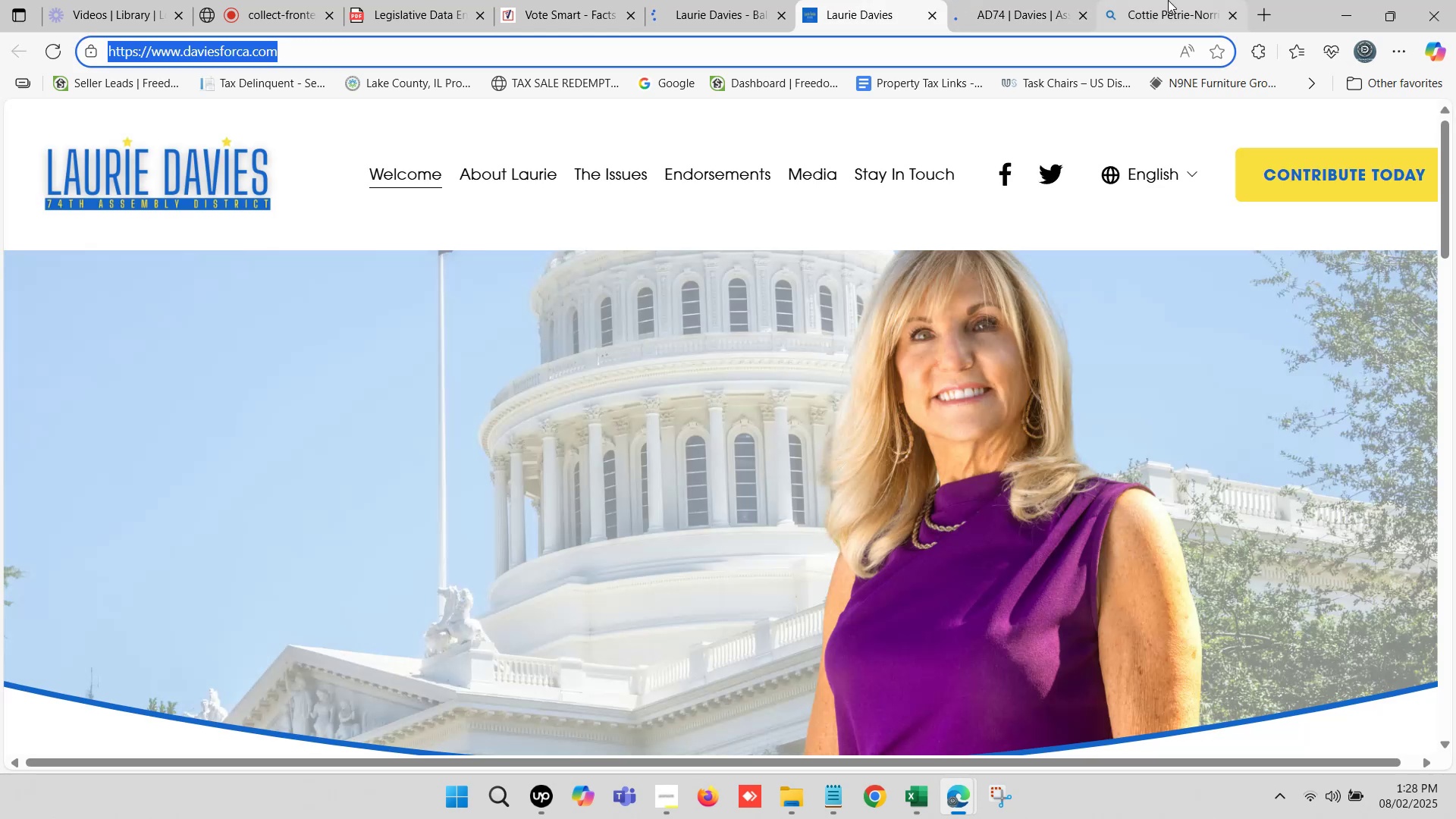 
left_click([1160, 0])
 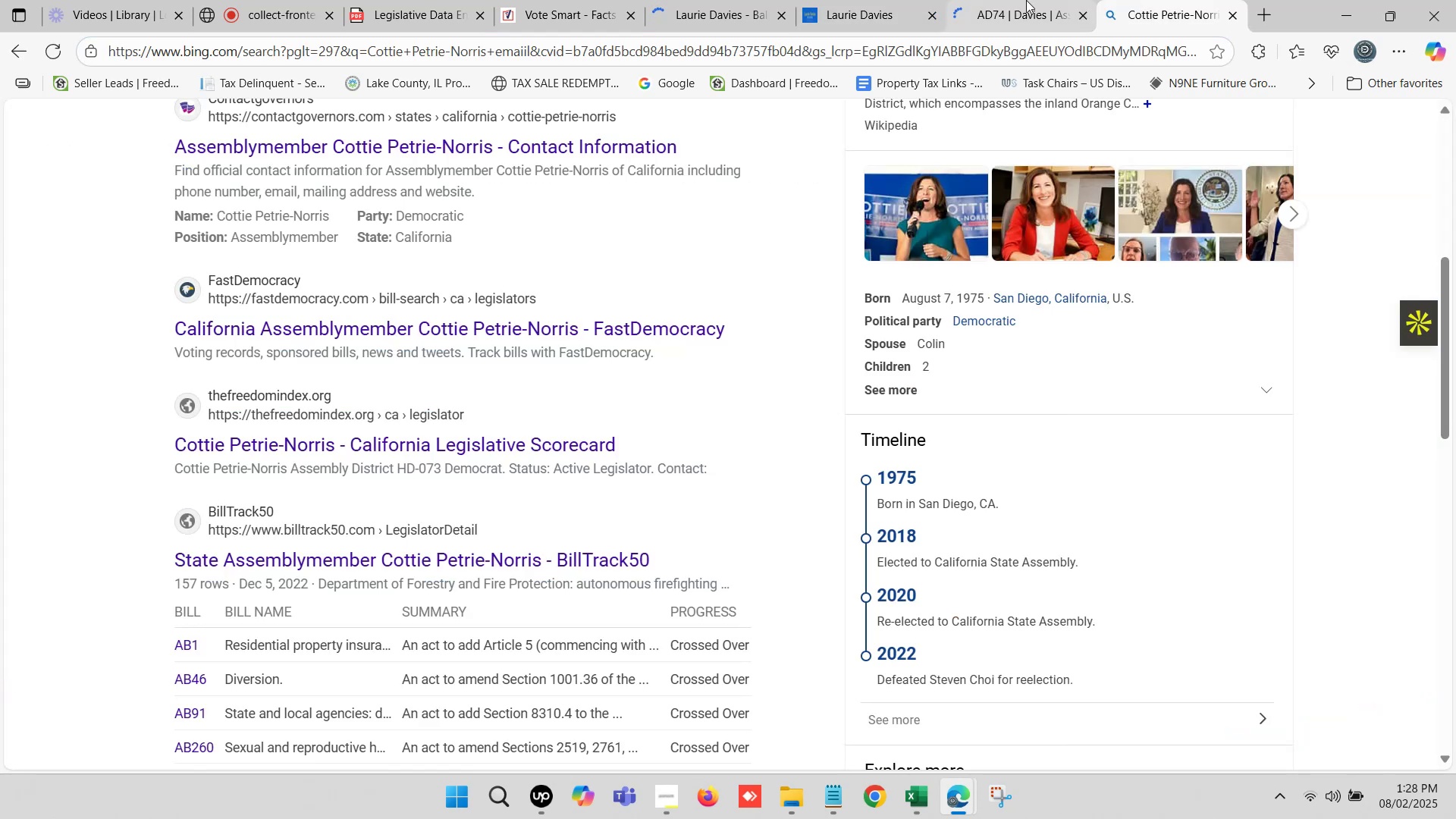 
left_click([1026, 0])
 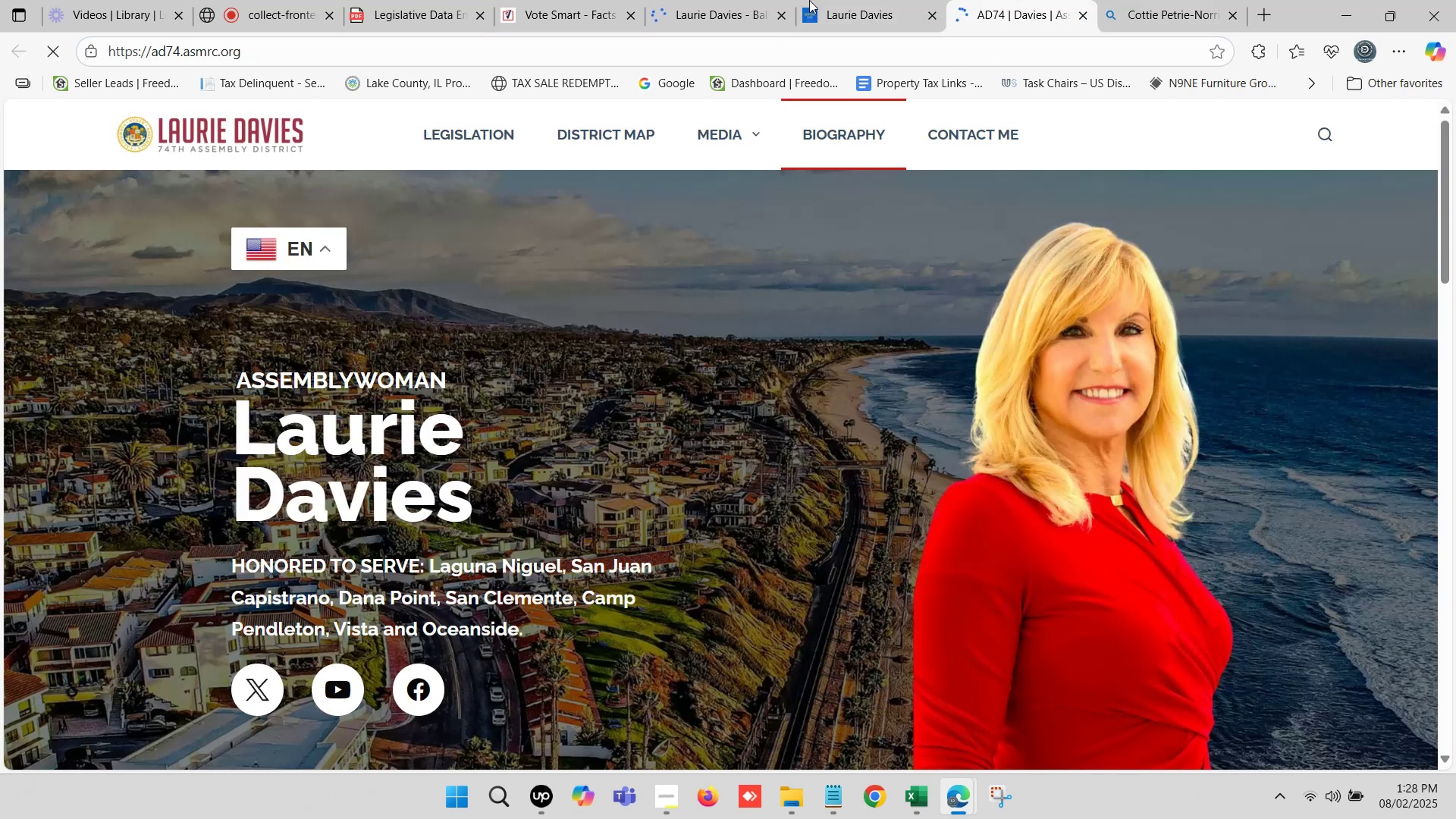 
left_click([923, 0])
 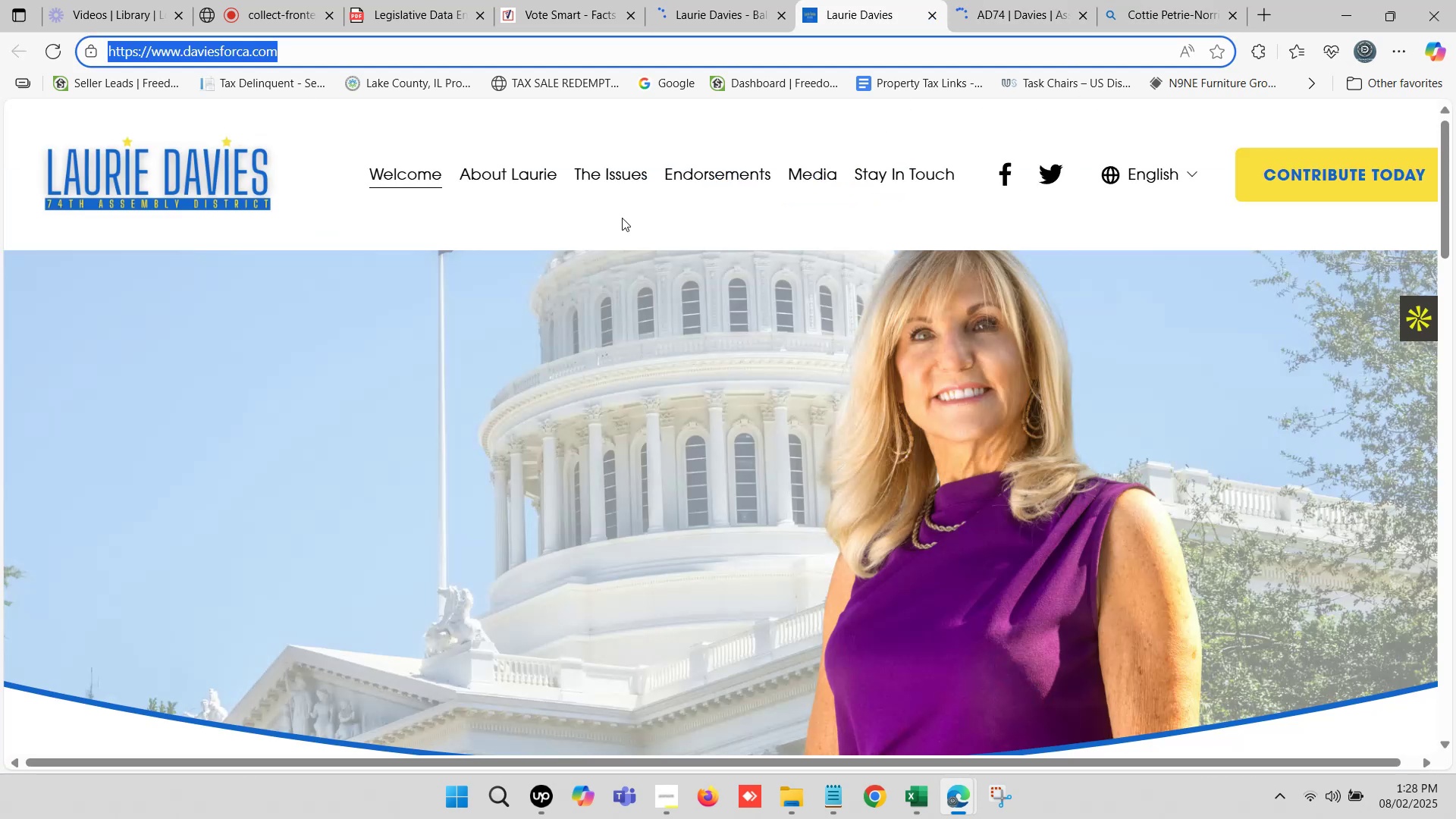 
scroll: coordinate [600, 234], scroll_direction: up, amount: 4.0
 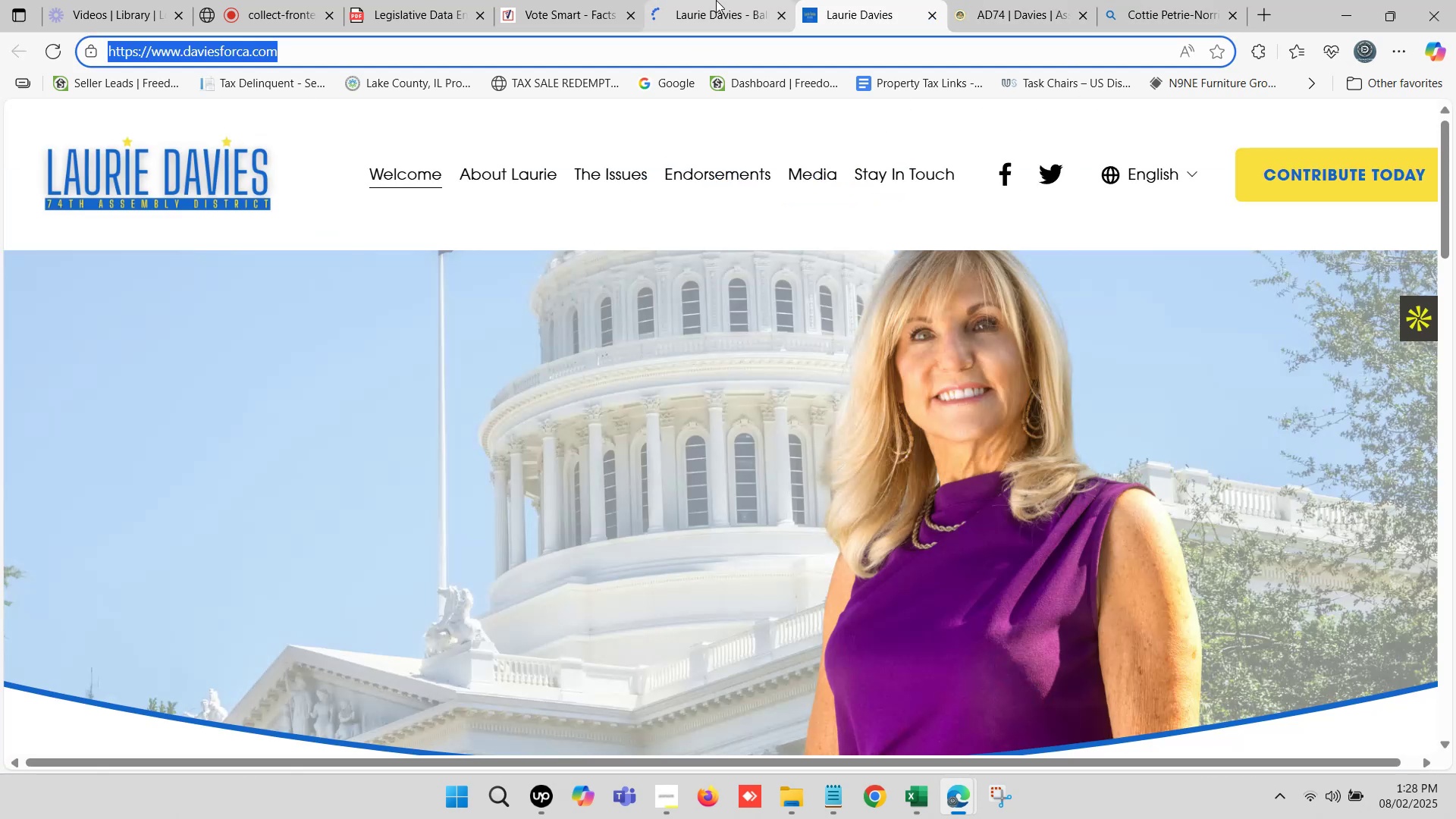 
left_click([716, 0])
 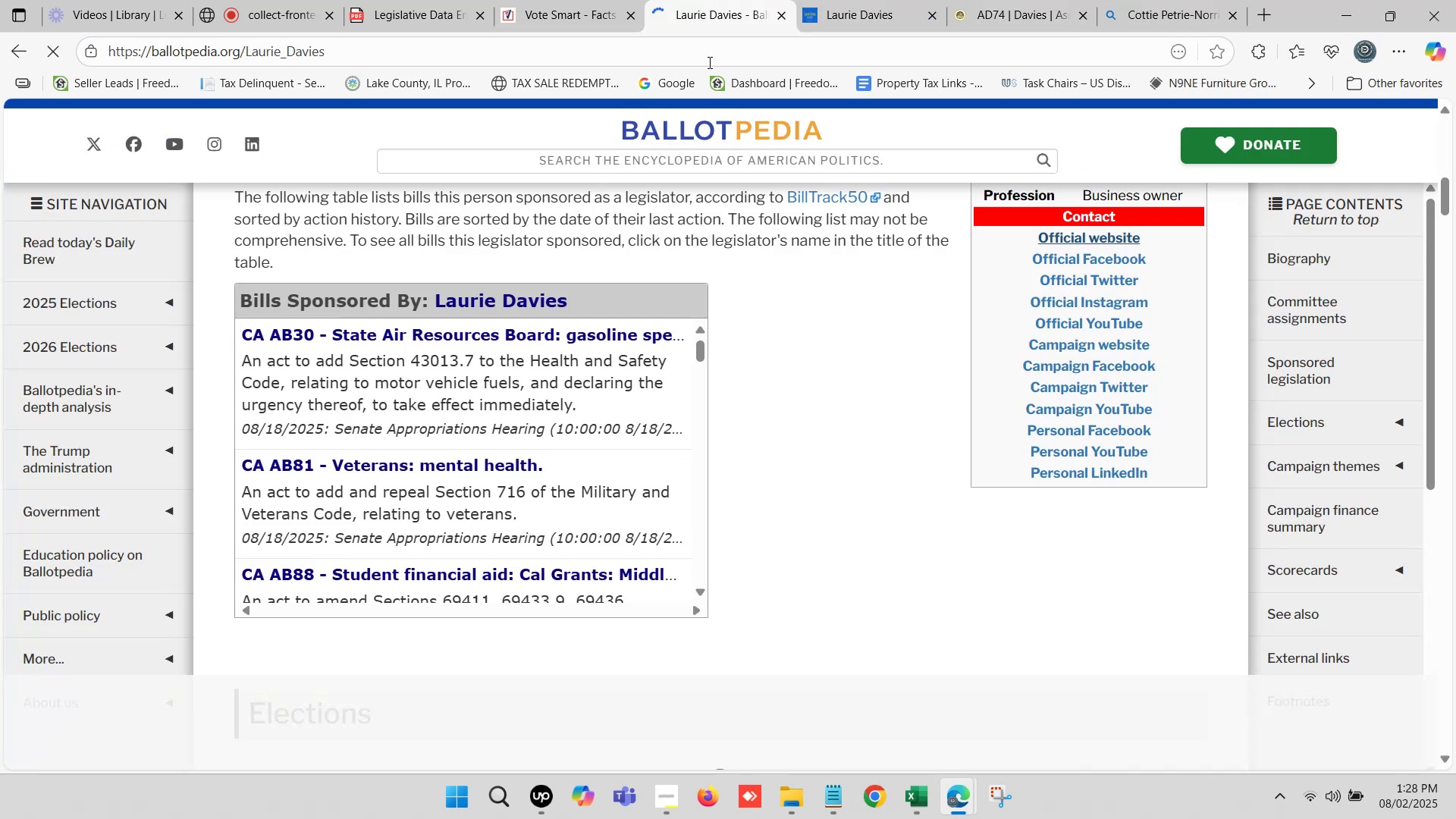 
scroll: coordinate [652, 308], scroll_direction: up, amount: 9.0
 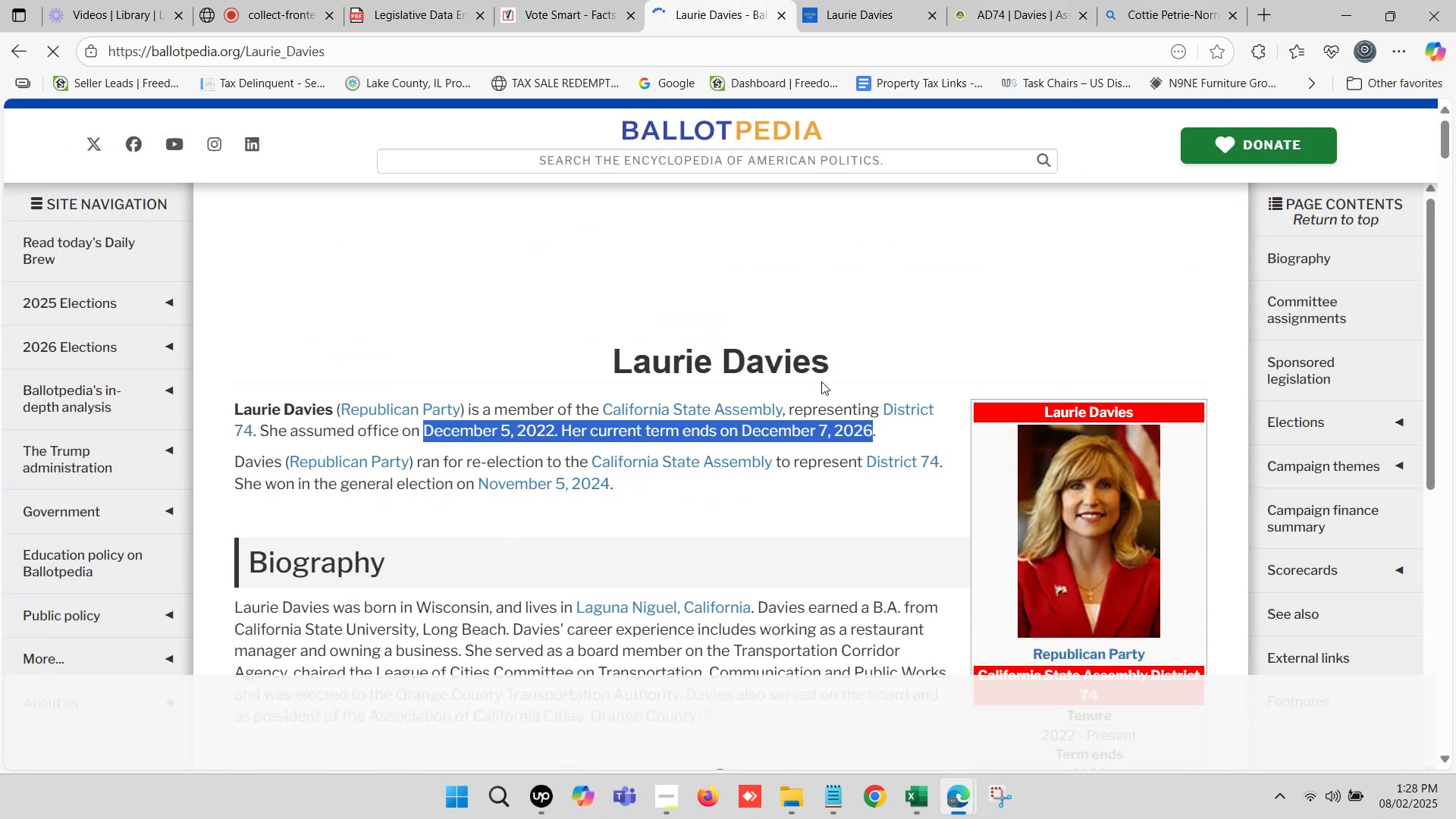 
left_click_drag(start_coordinate=[836, 363], to_coordinate=[603, 348])
 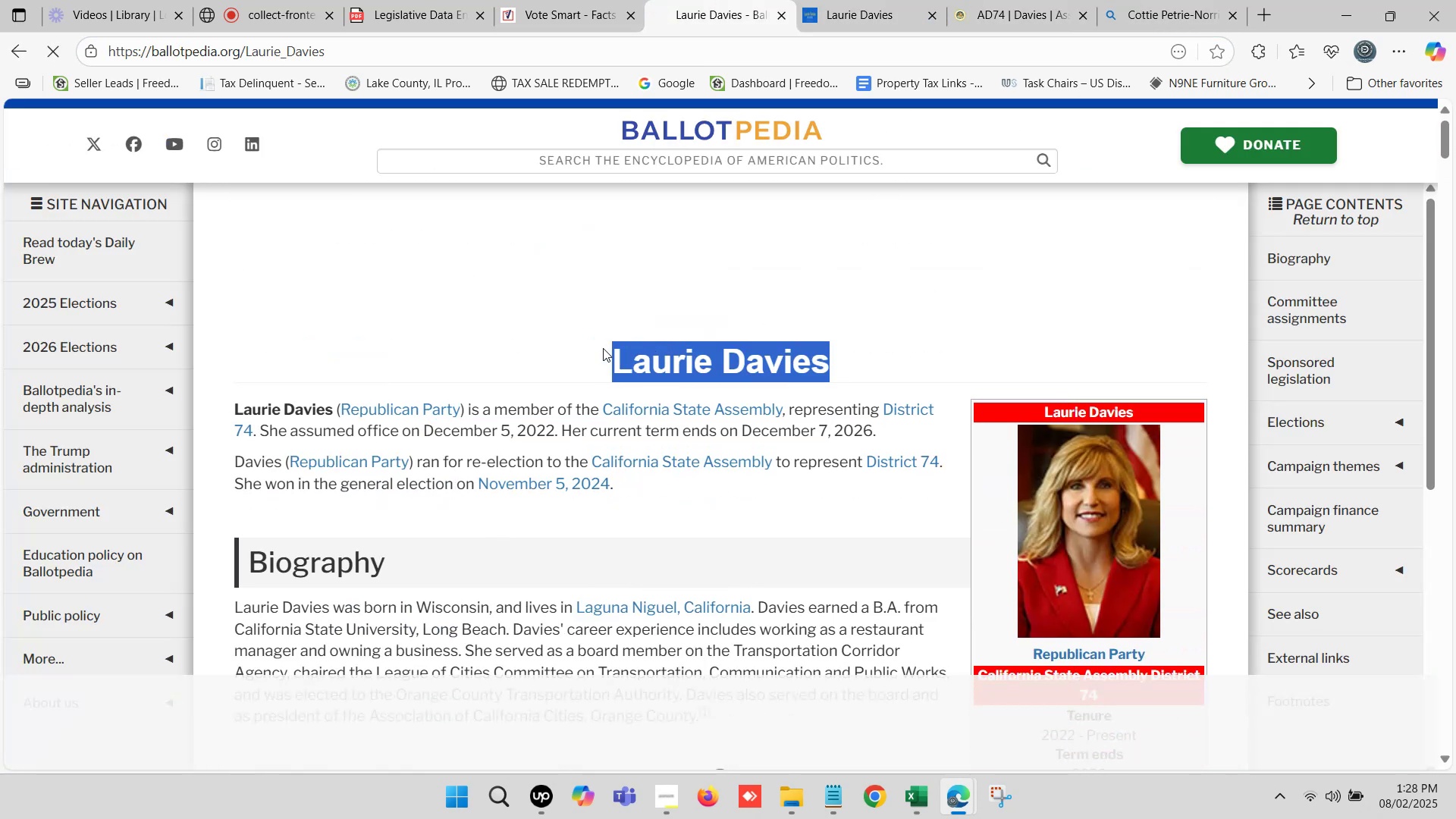 
key(Control+ControlLeft)
 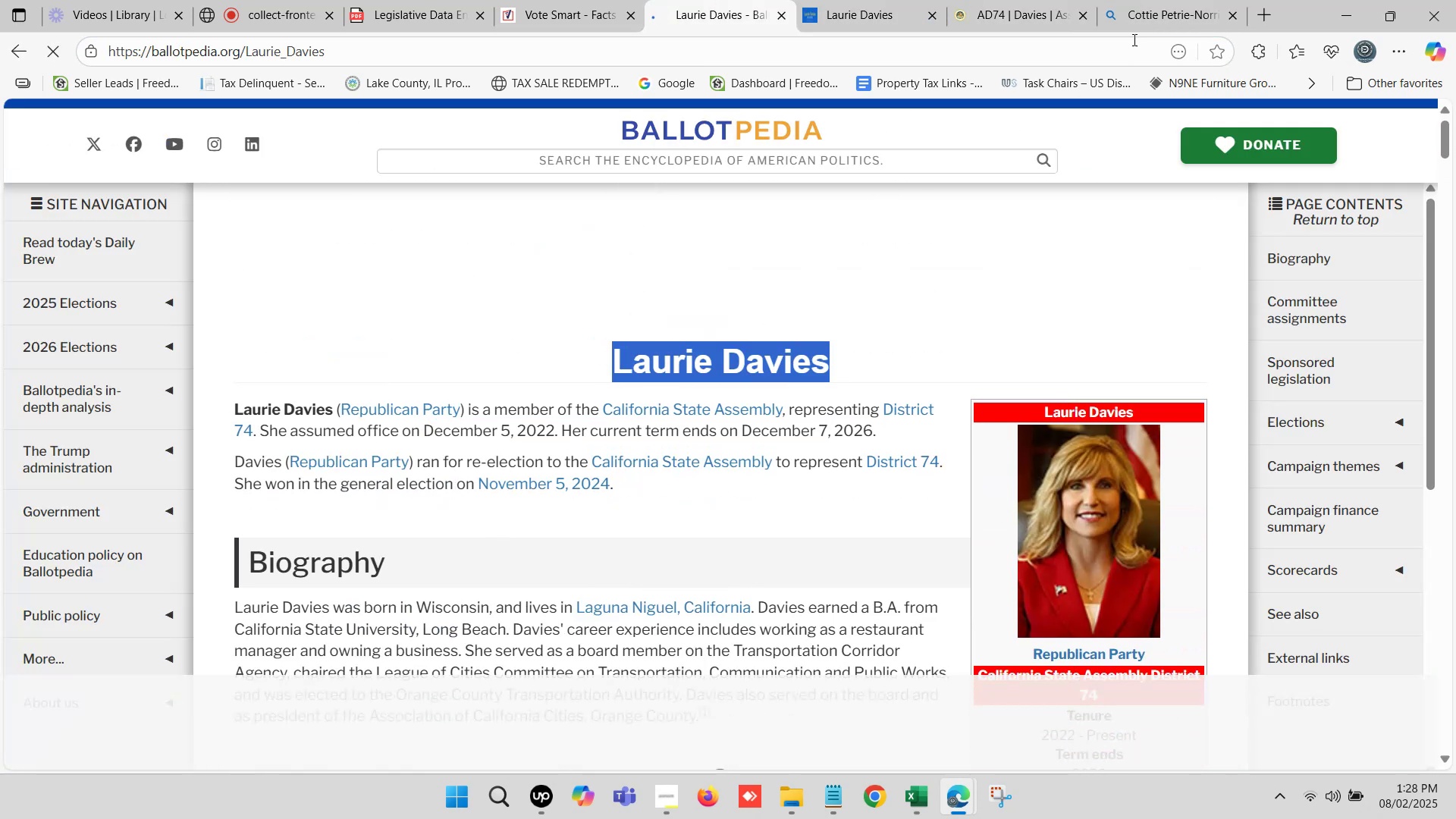 
key(Control+C)
 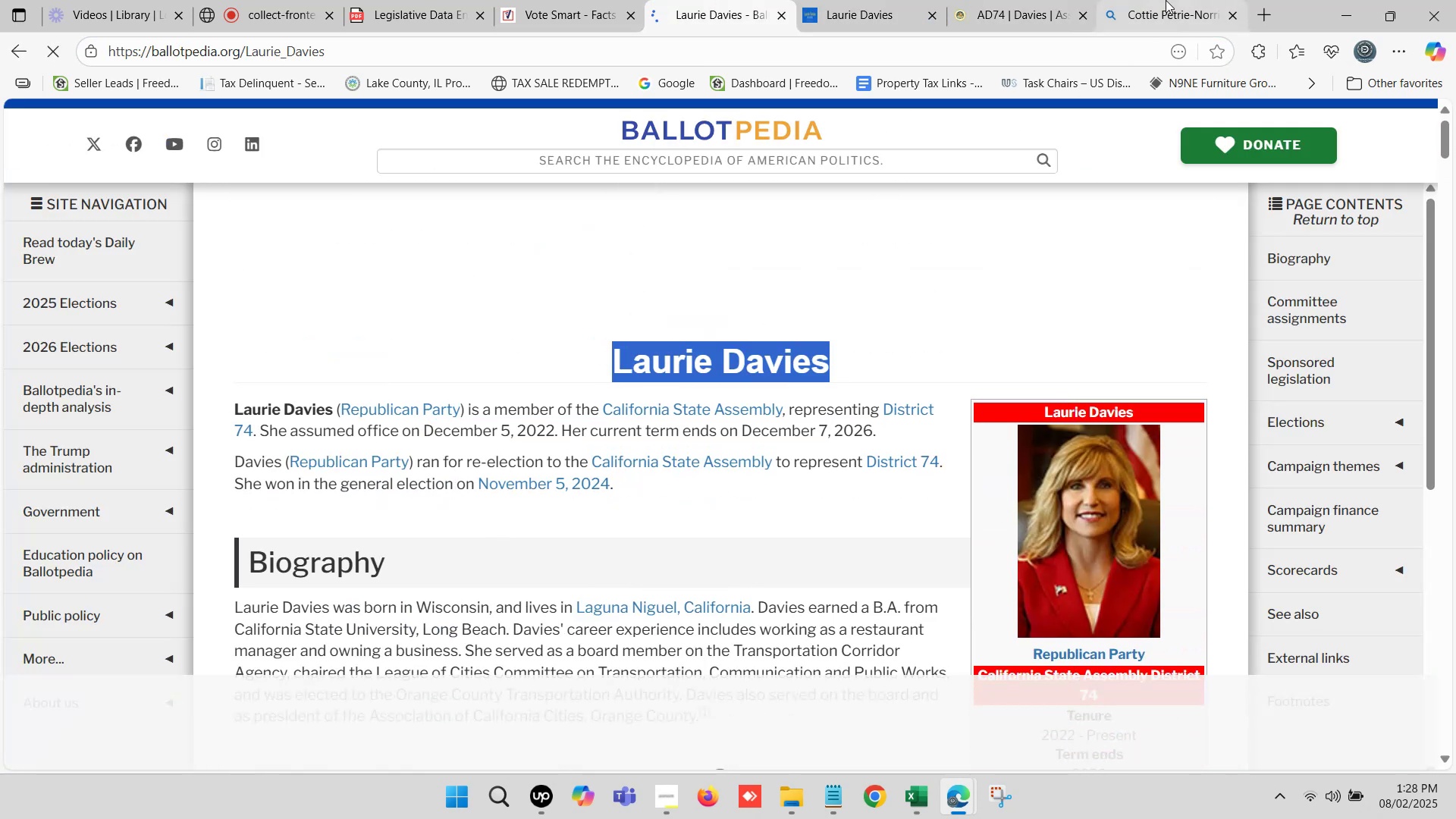 
left_click([1166, 0])
 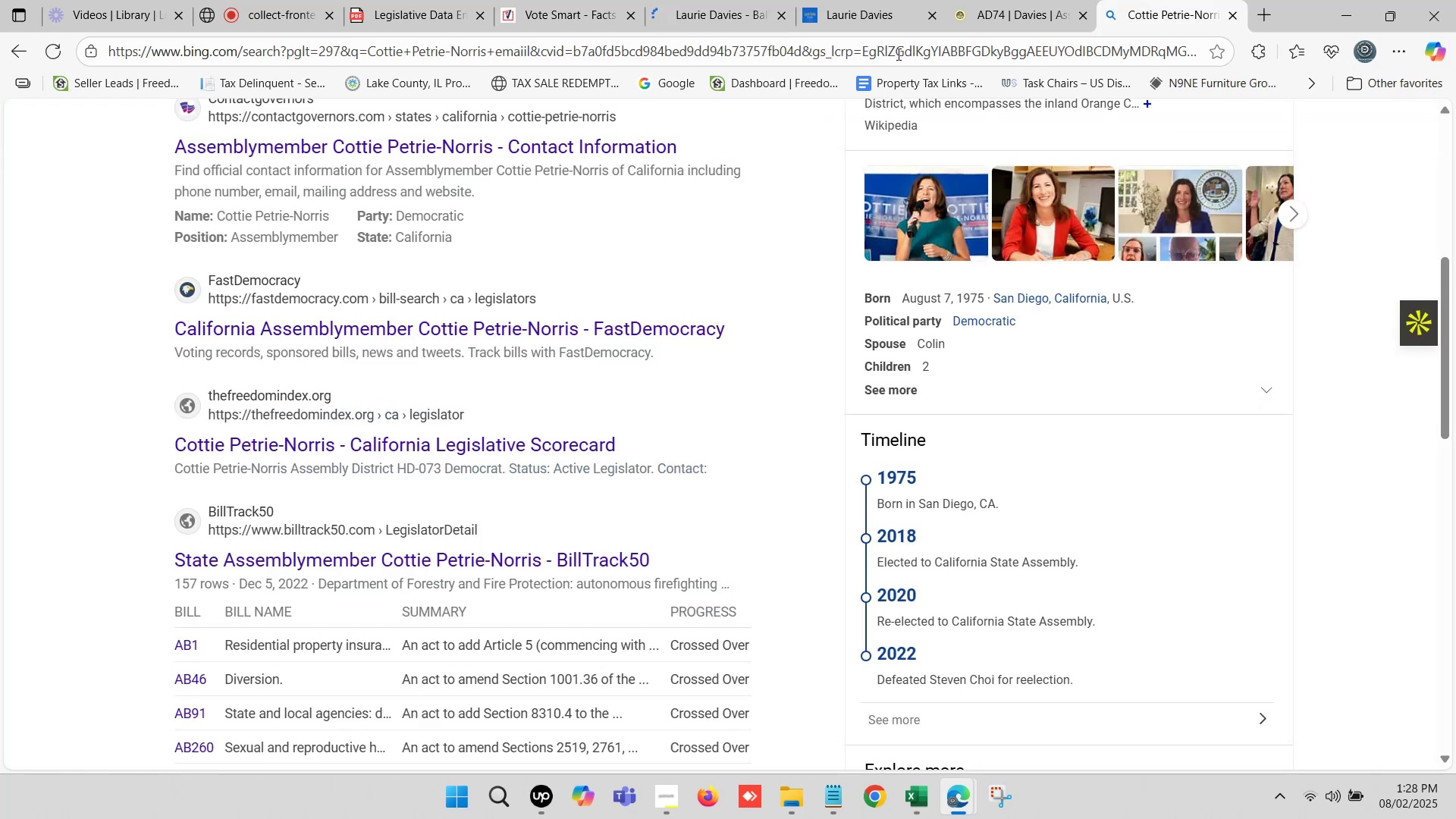 
scroll: coordinate [298, 177], scroll_direction: up, amount: 9.0
 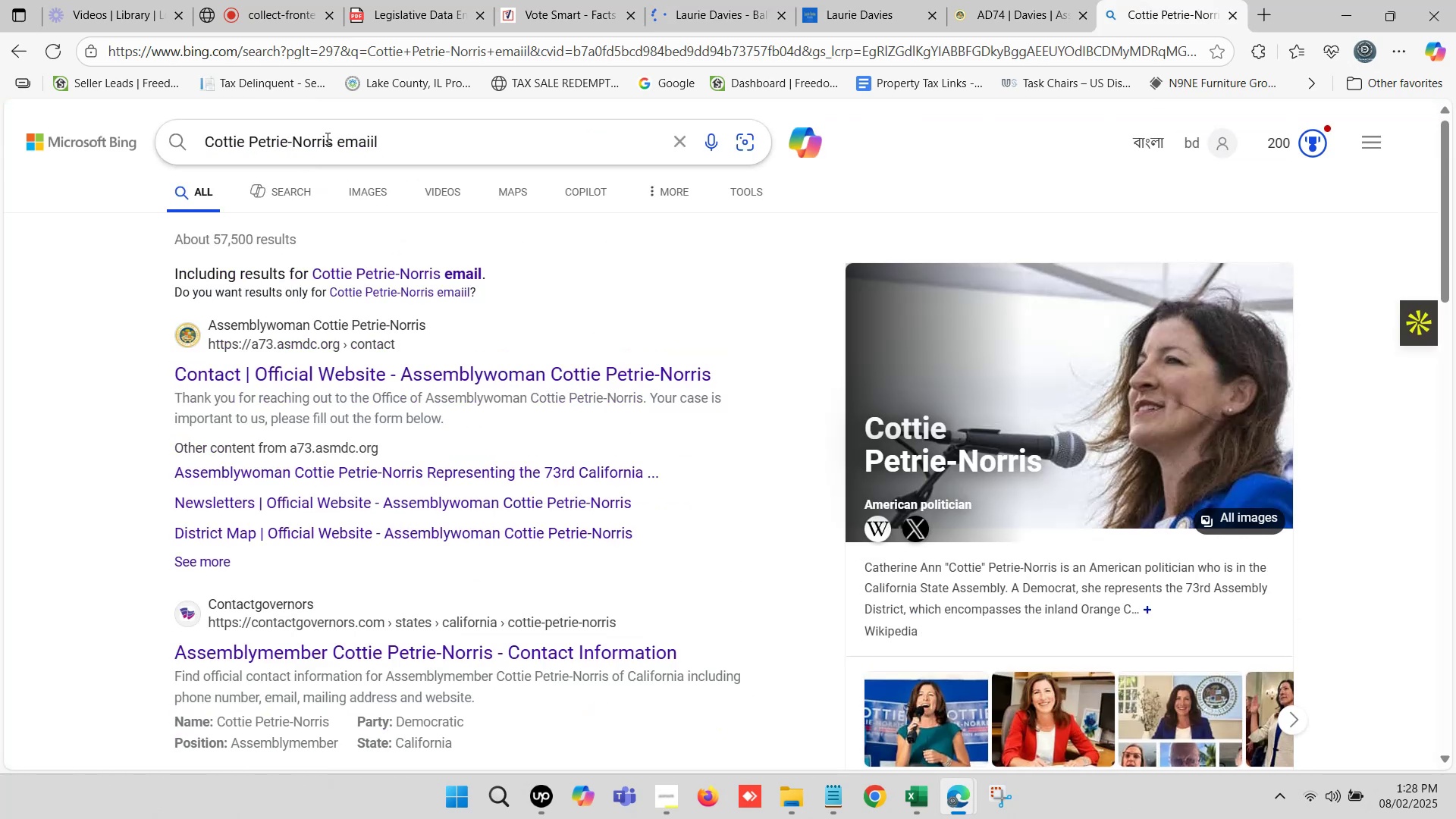 
left_click_drag(start_coordinate=[332, 138], to_coordinate=[146, 146])
 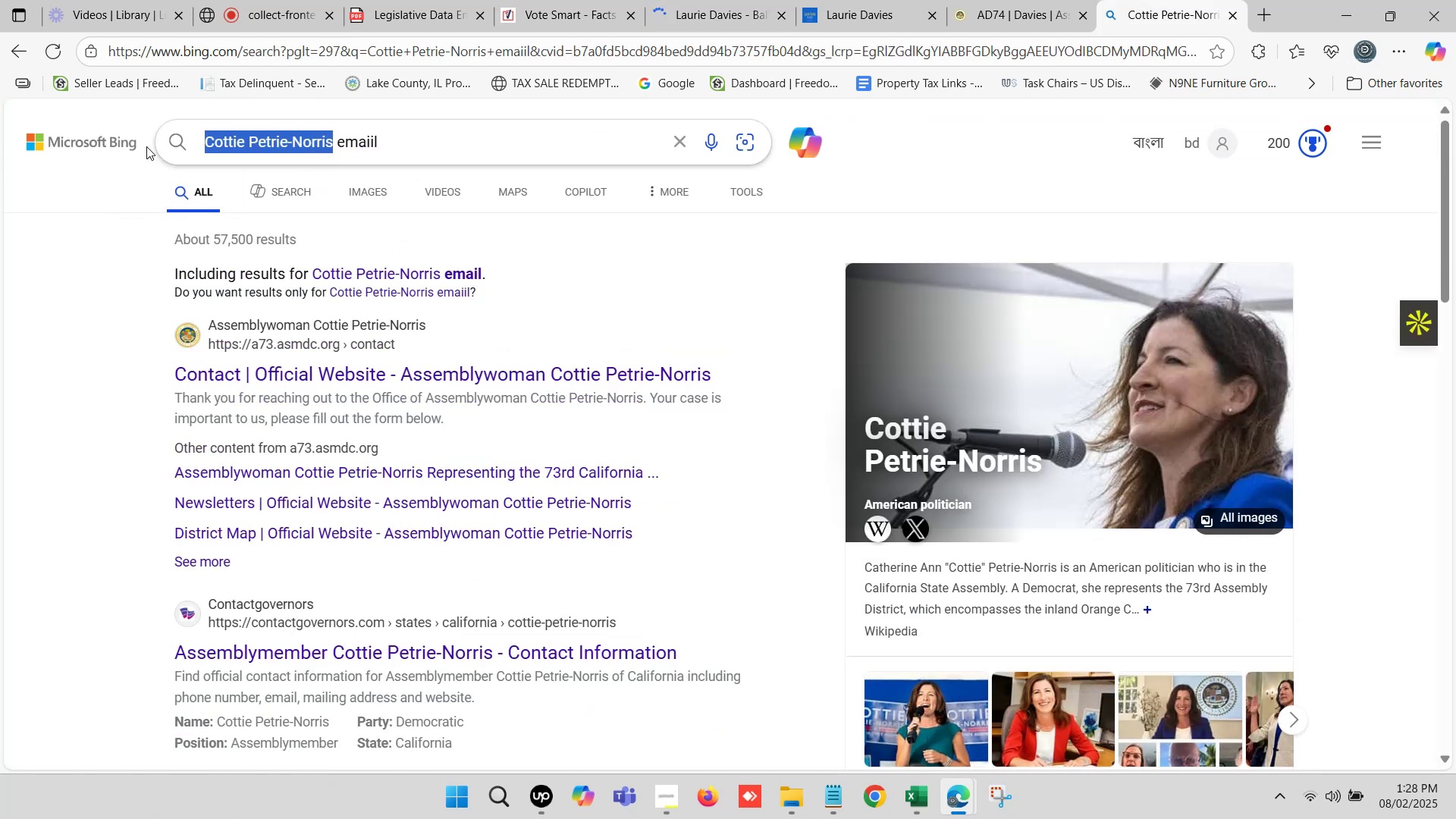 
key(Control+ControlLeft)
 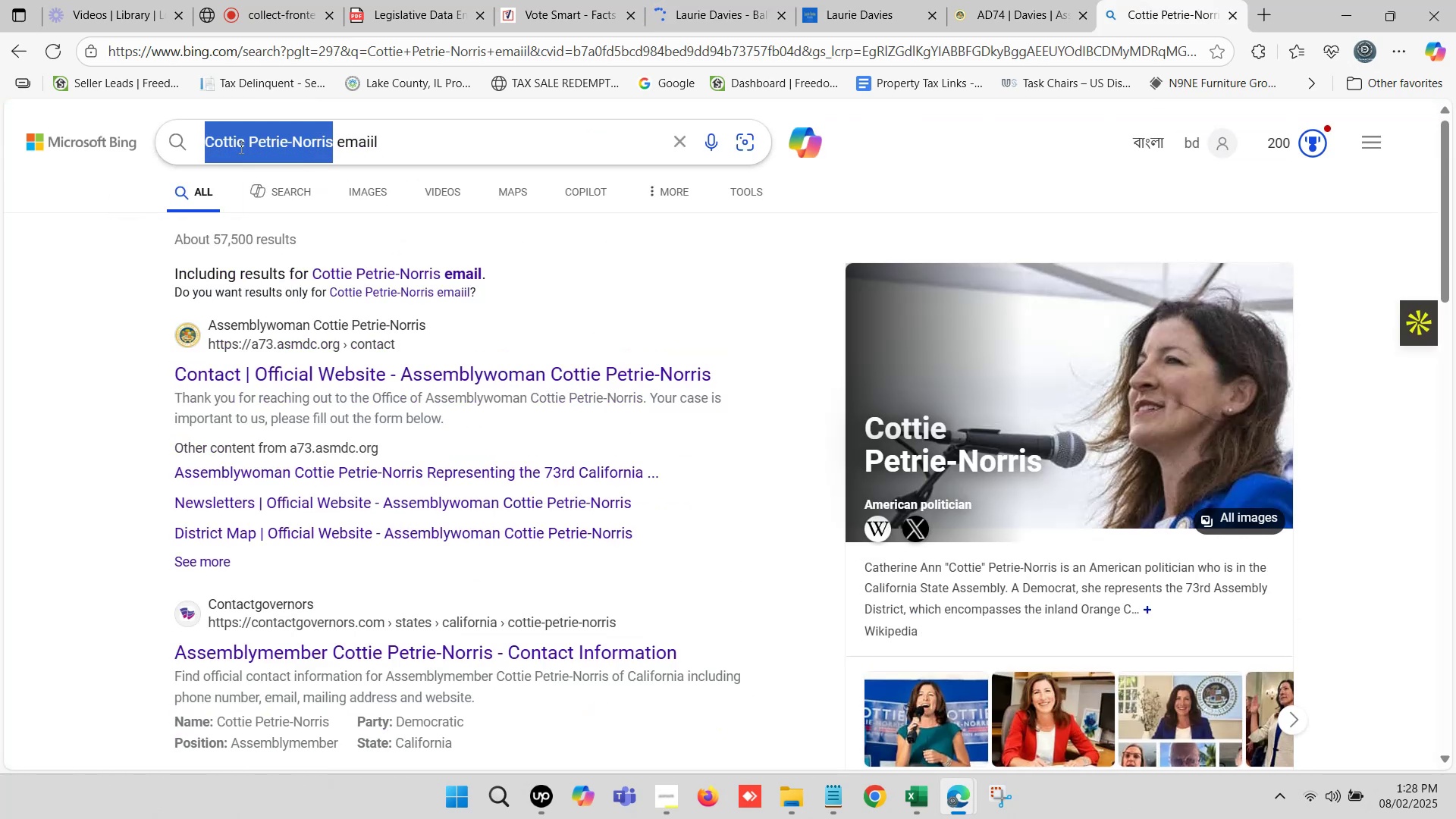 
key(Control+V)
 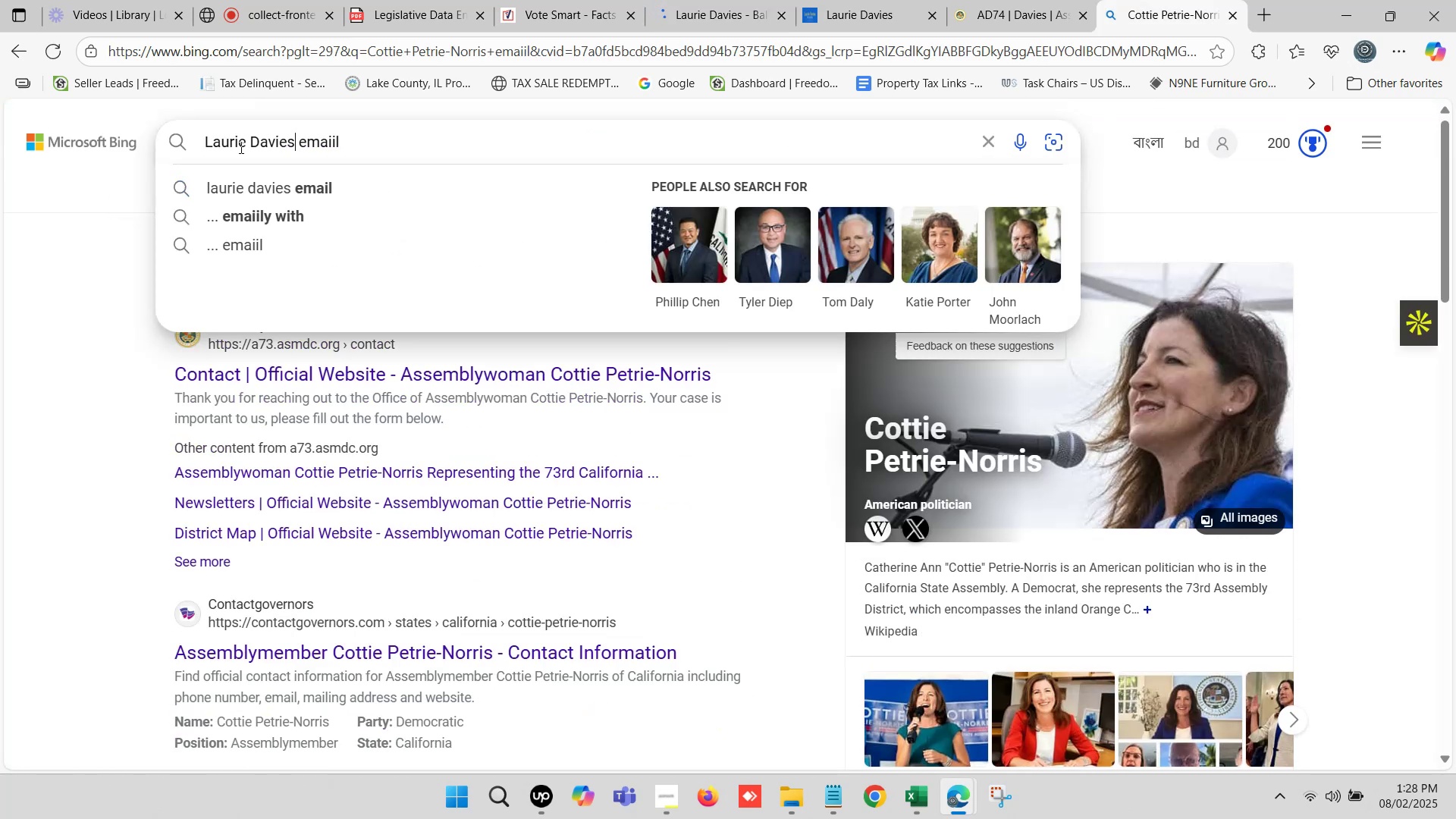 
key(Enter)
 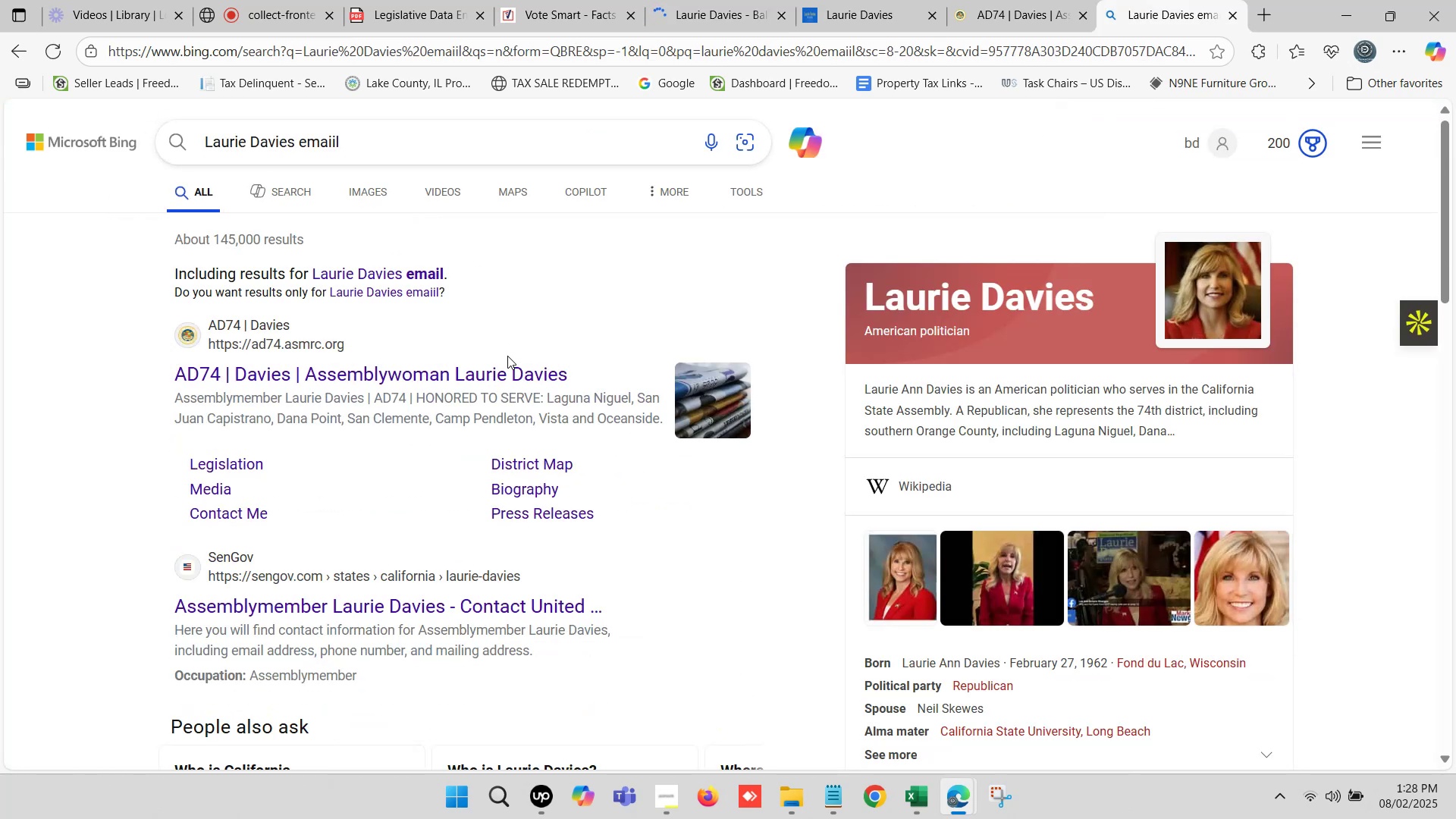 
scroll: coordinate [359, 379], scroll_direction: down, amount: 7.0
 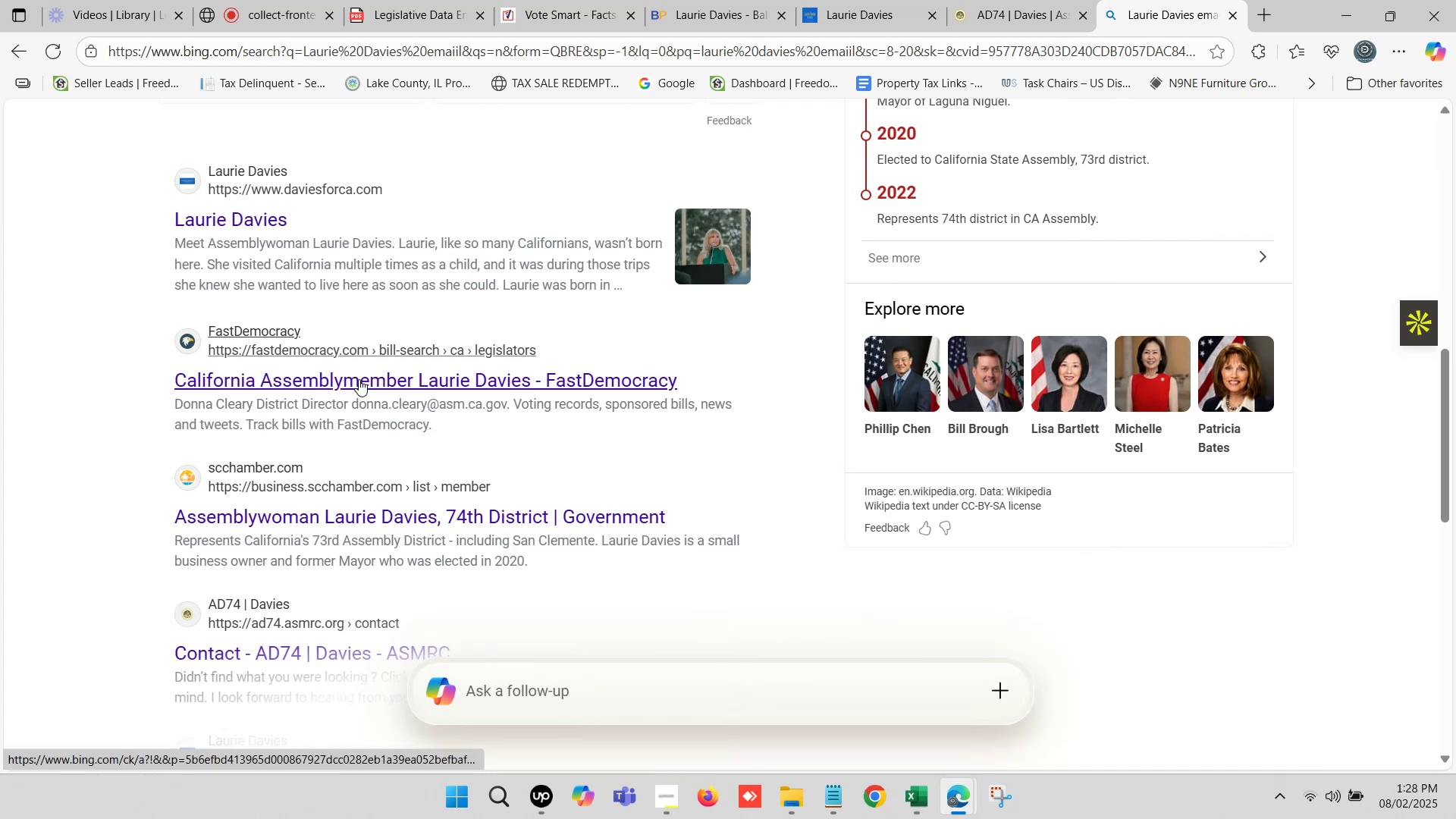 
hold_key(key=ControlLeft, duration=0.69)
left_click([363, 379])
 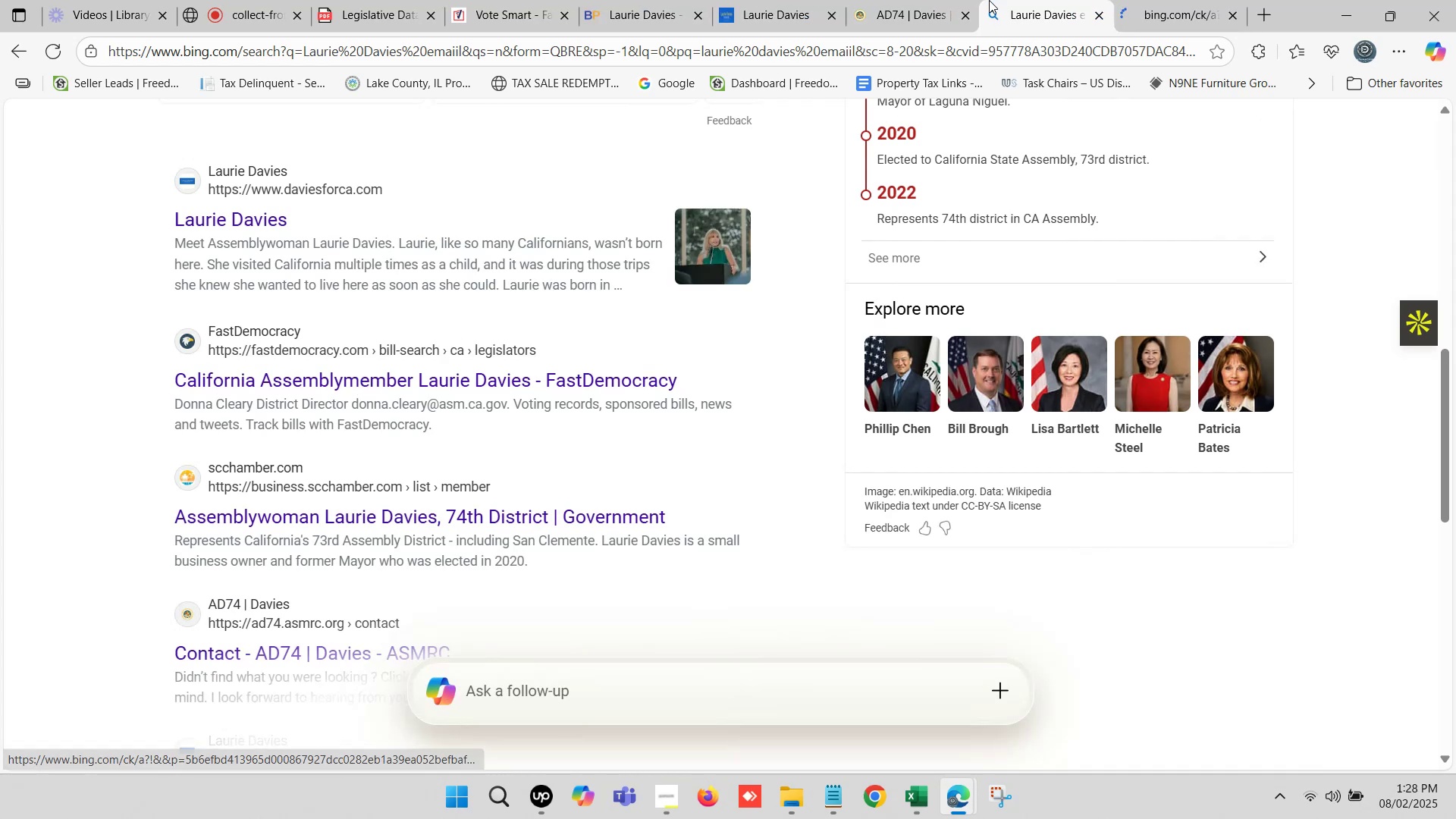 
left_click([990, 0])
 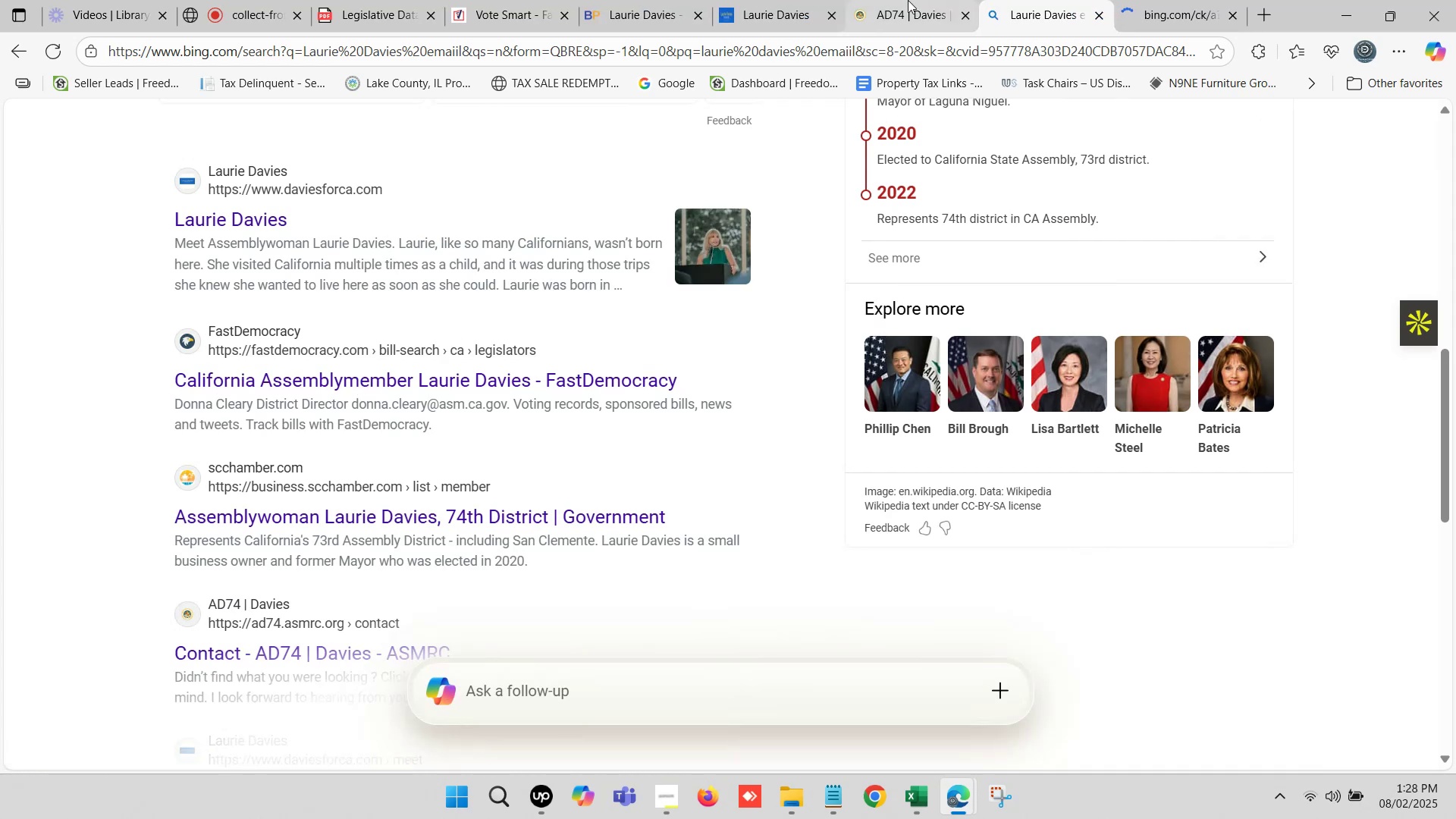 
left_click([902, 0])
 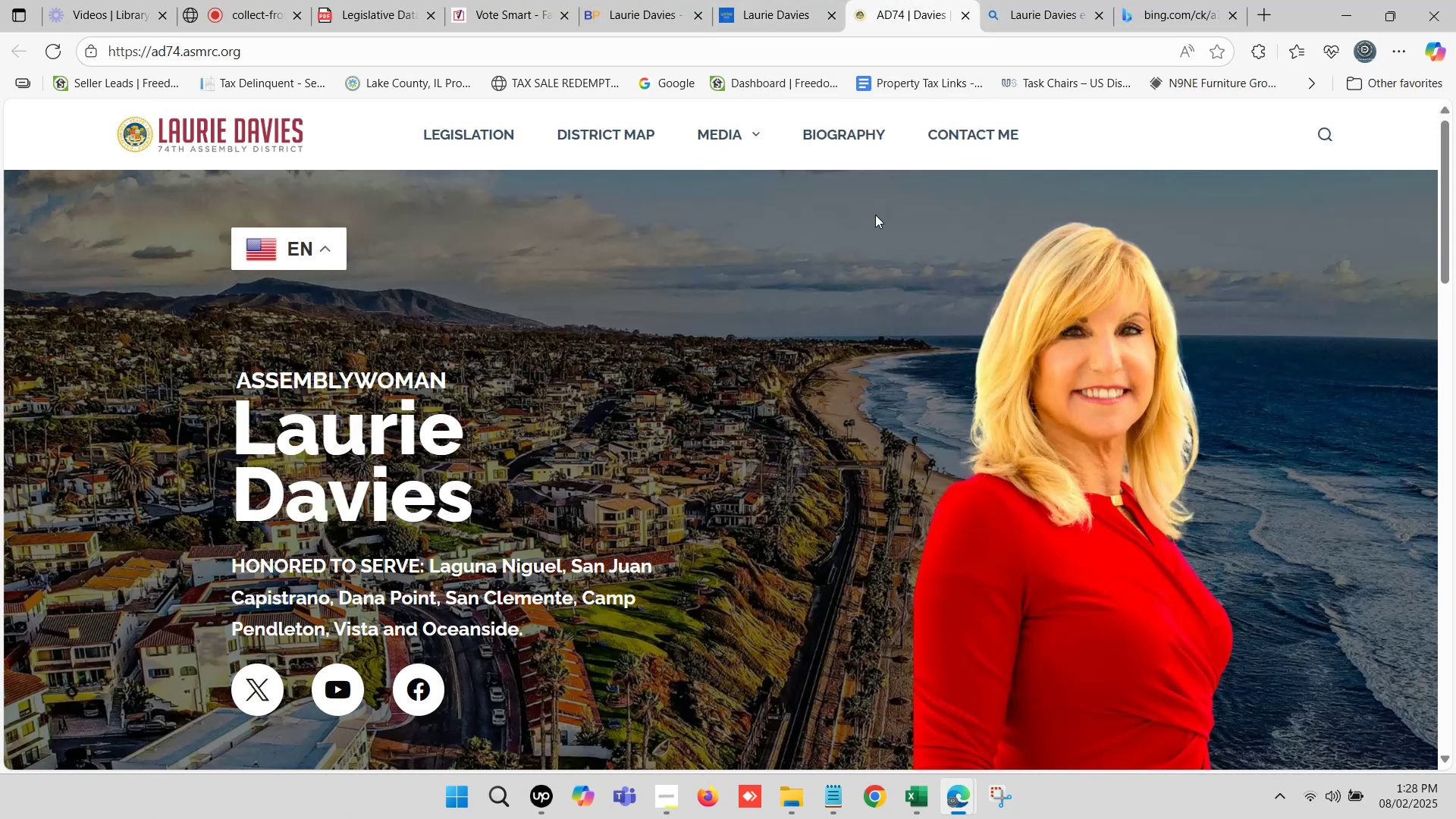 
wait(8.05)
 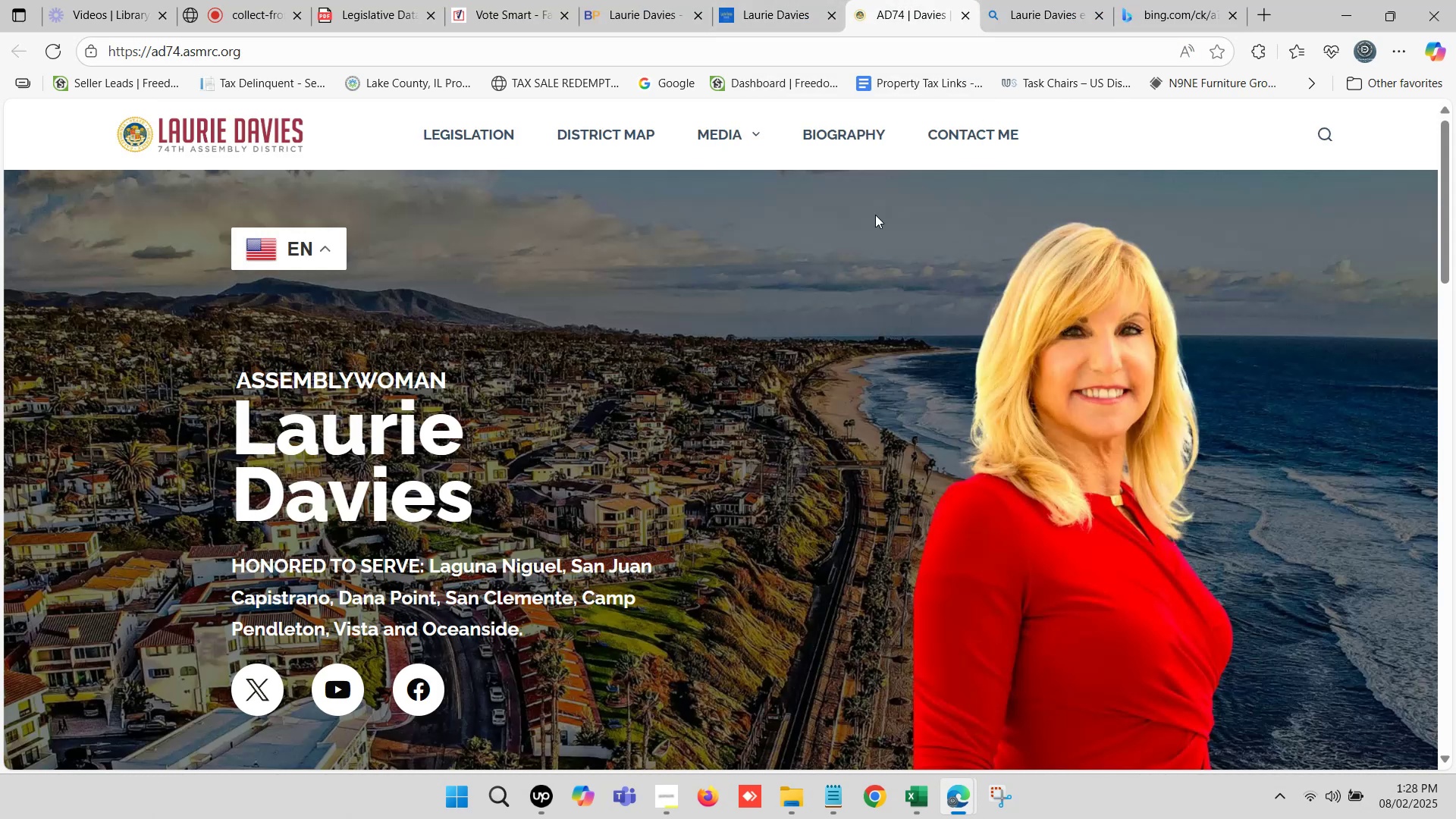 
left_click([444, 132])
 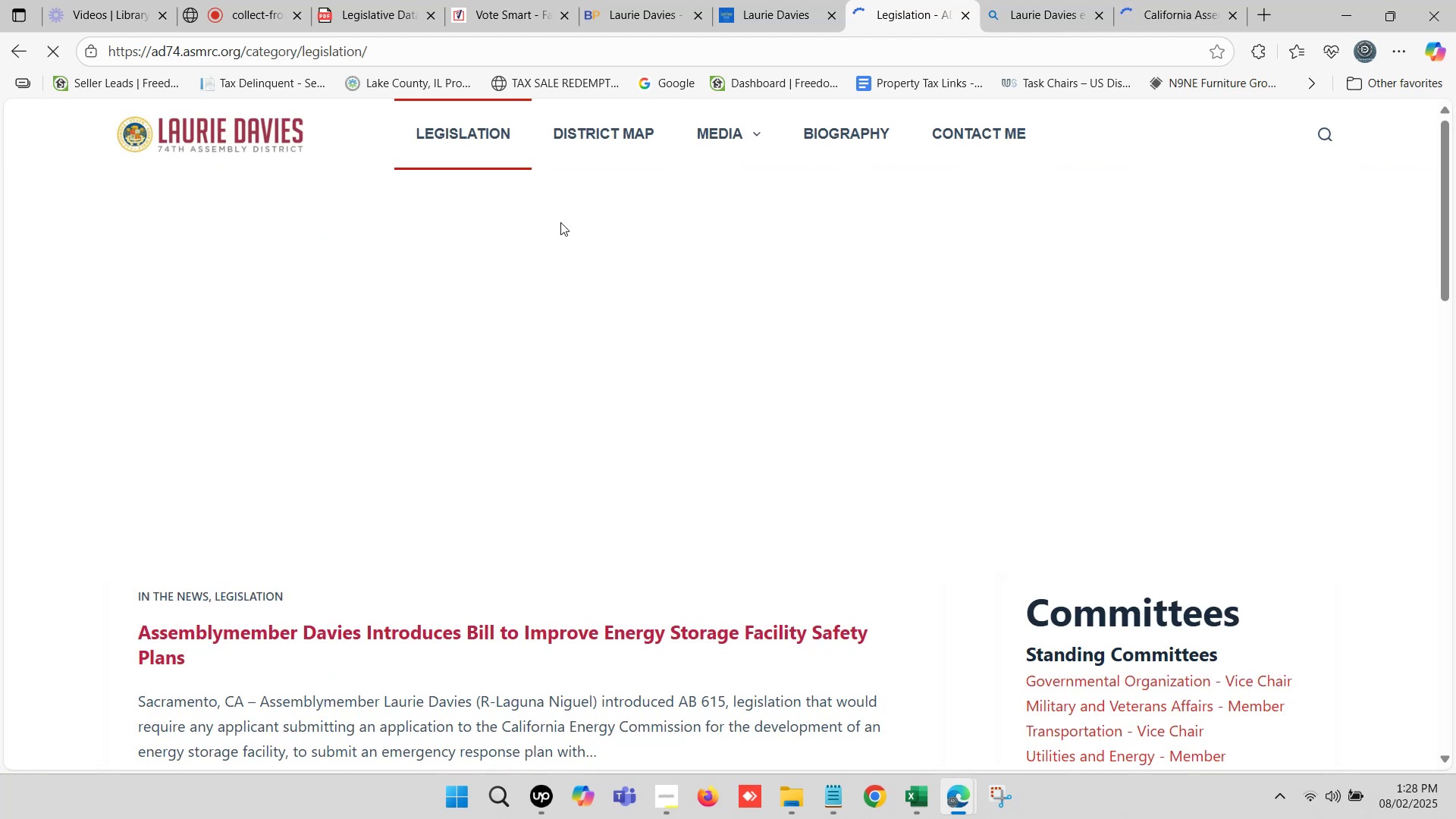 
scroll: coordinate [699, 419], scroll_direction: down, amount: 15.0
 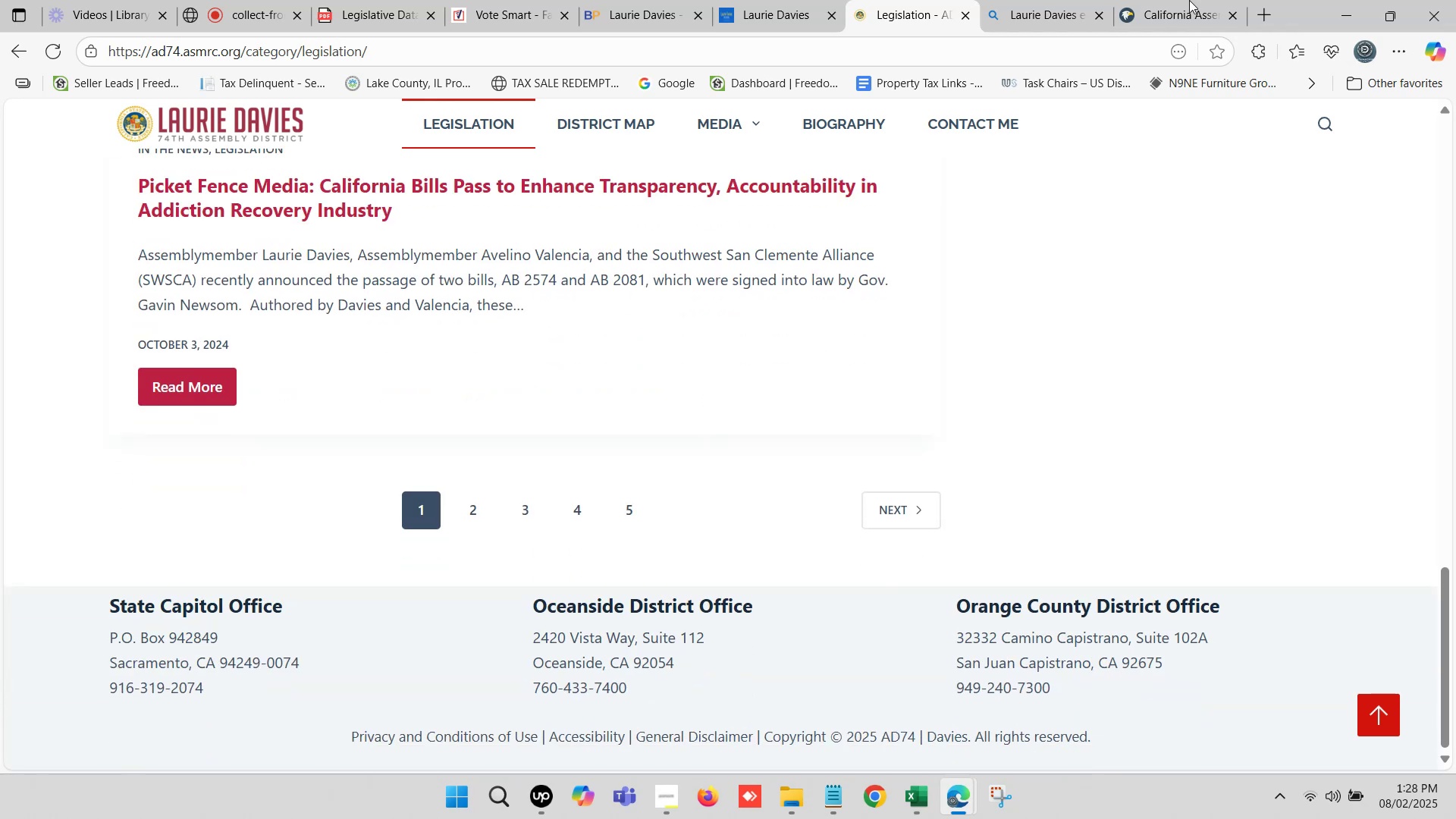 
left_click([1145, 0])
 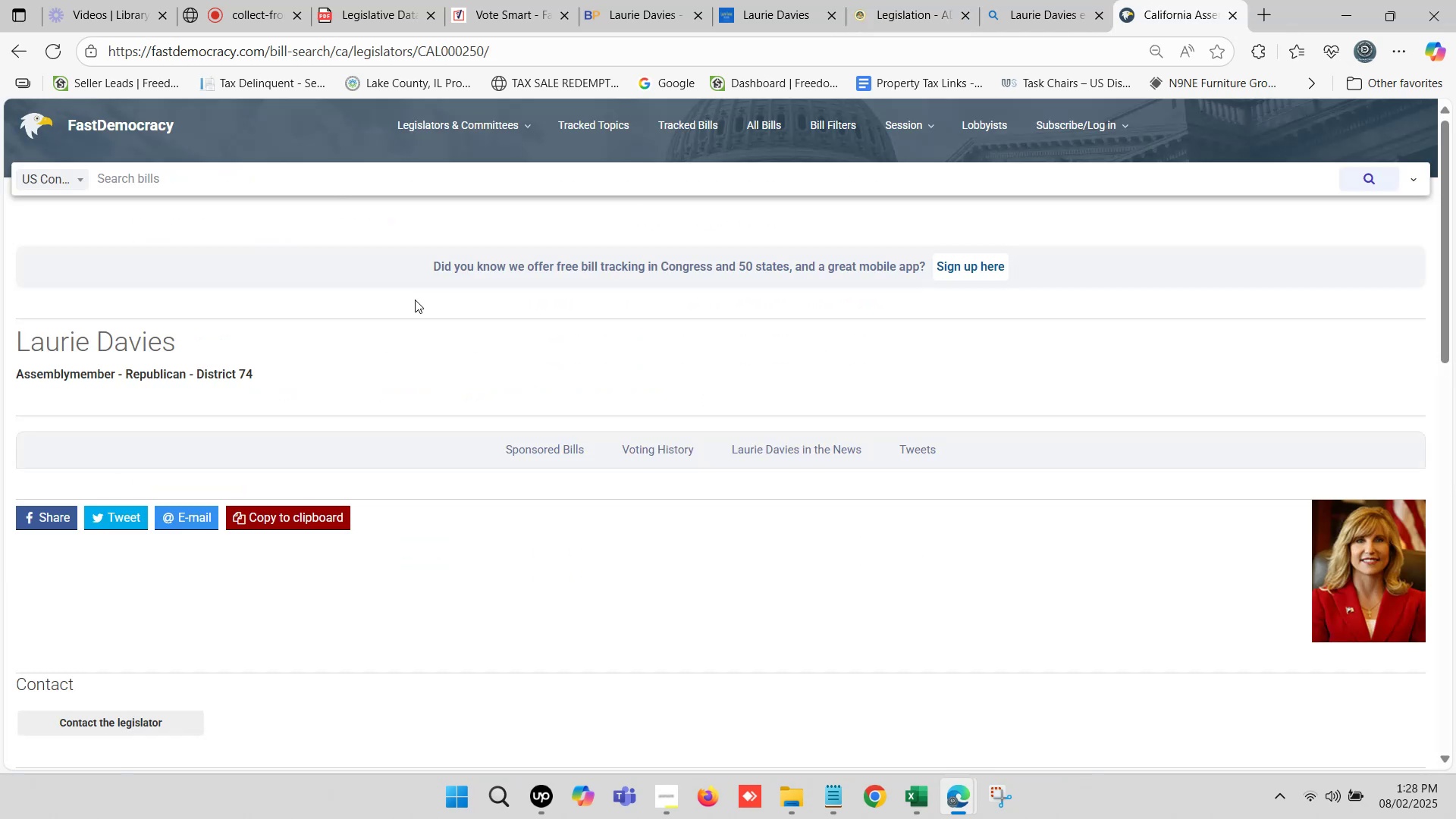 
scroll: coordinate [221, 362], scroll_direction: down, amount: 3.0
 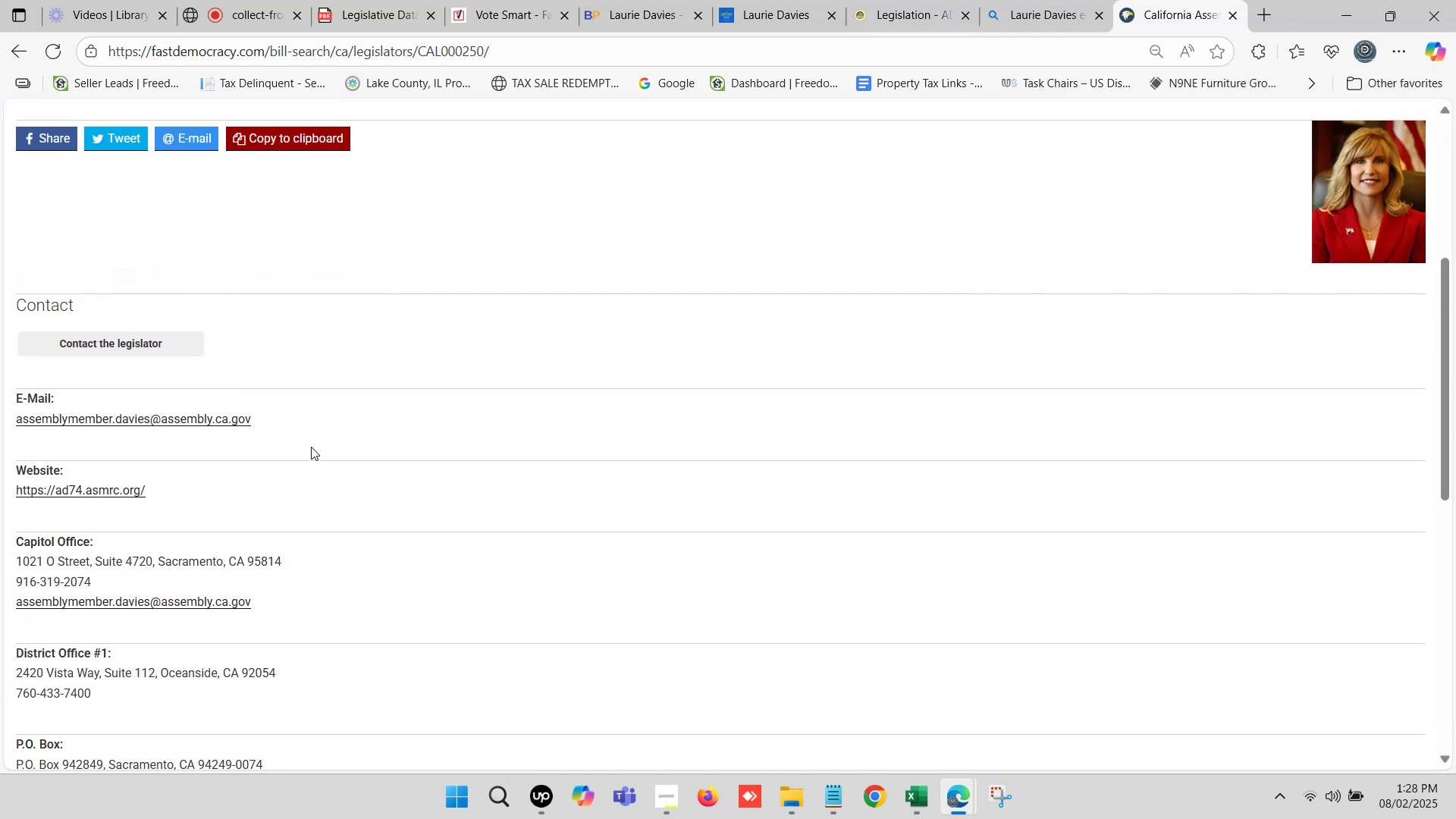 
left_click_drag(start_coordinate=[259, 419], to_coordinate=[9, 416])
 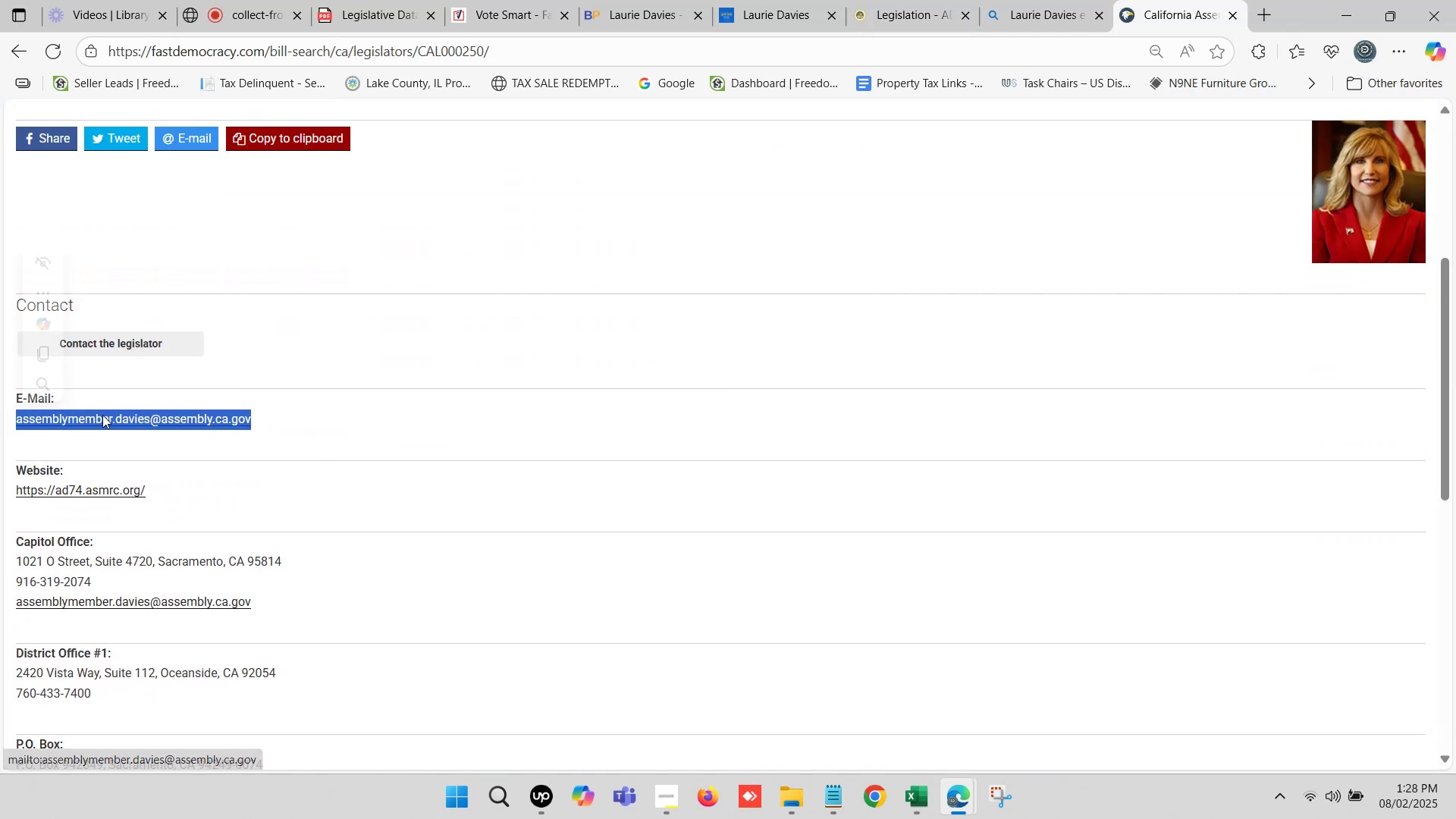 
key(Control+ControlLeft)
 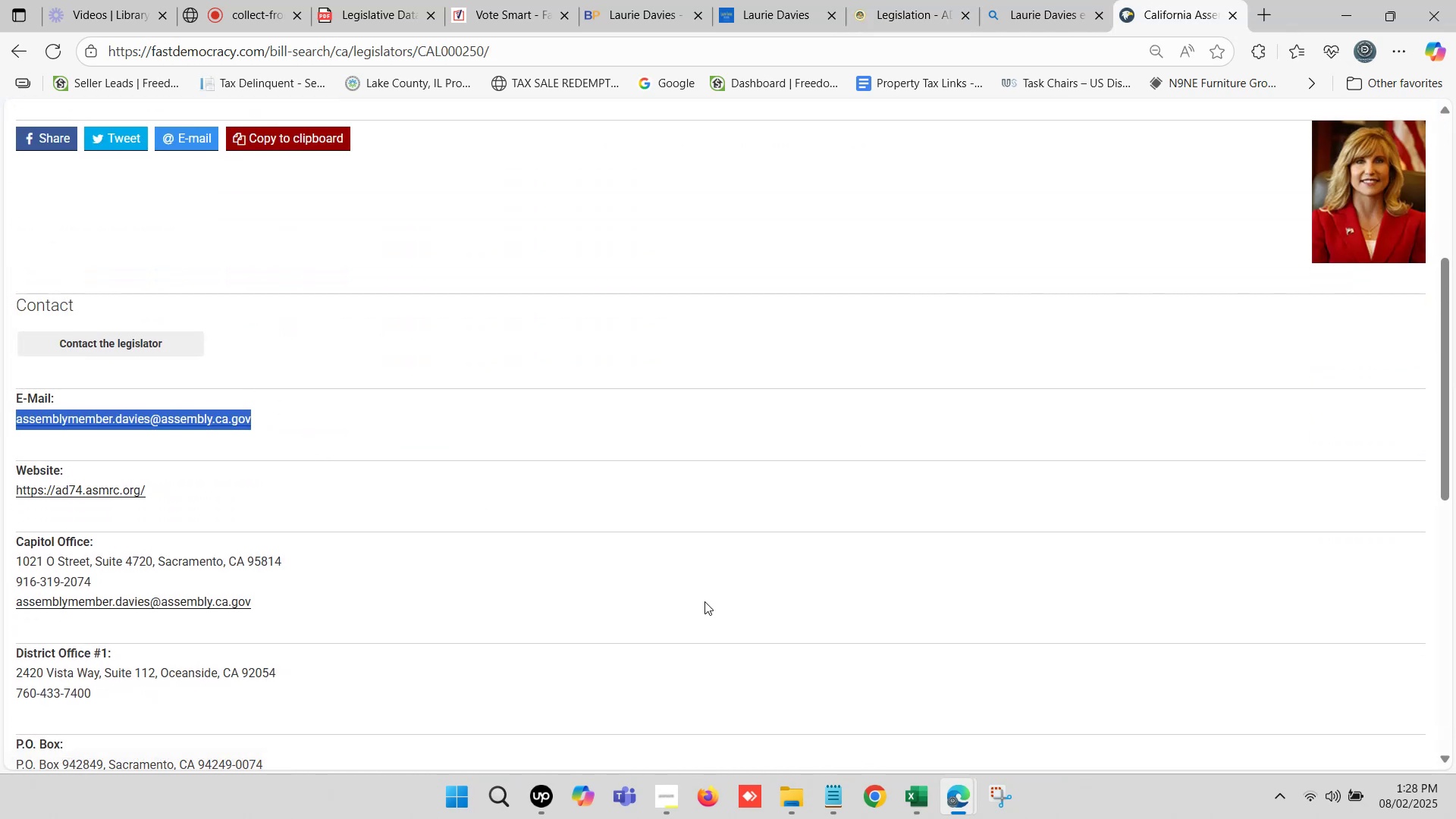 
key(Control+C)
 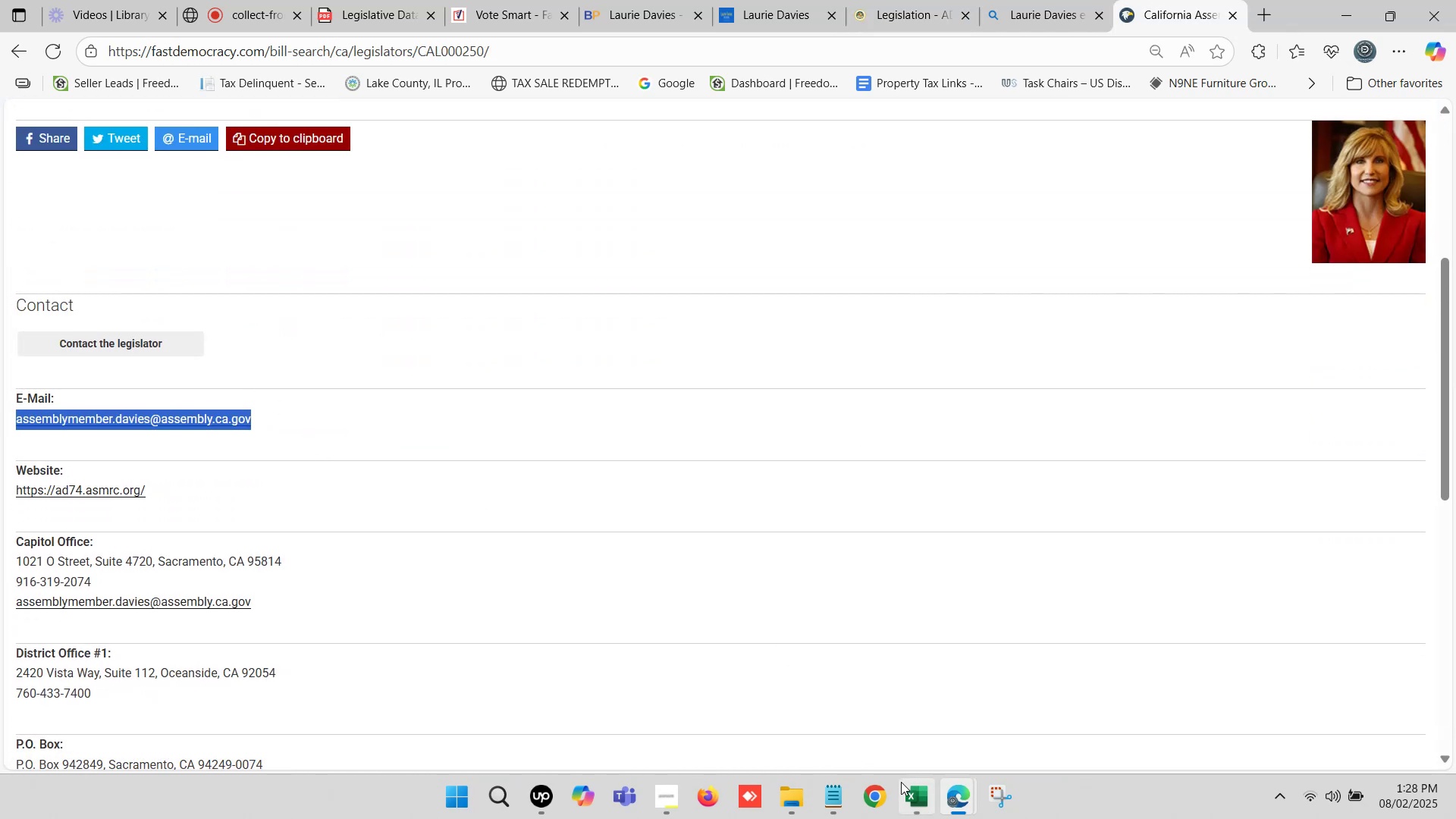 
left_click([902, 791])
 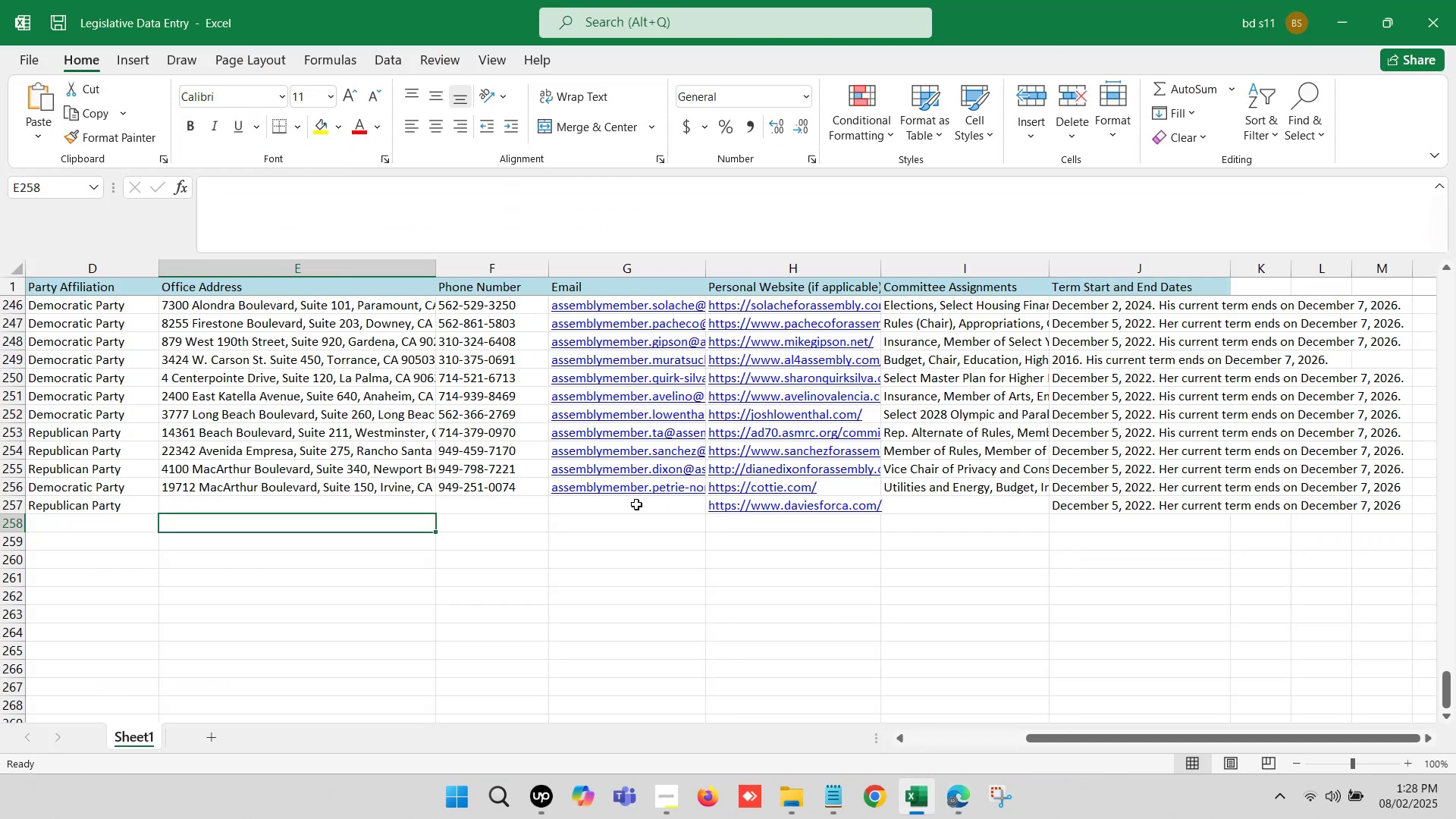 
double_click([635, 504])
 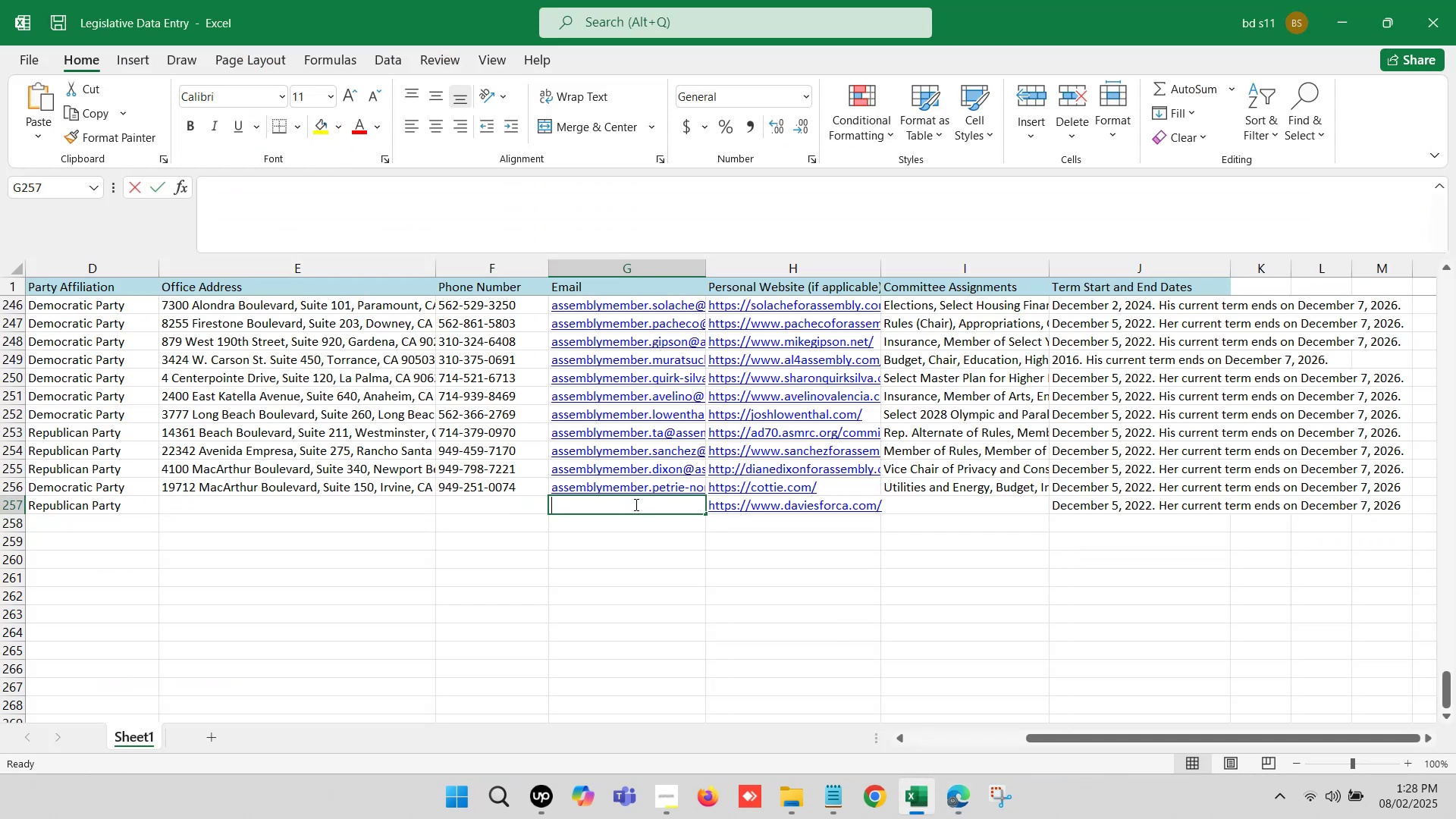 
key(Control+ControlLeft)
 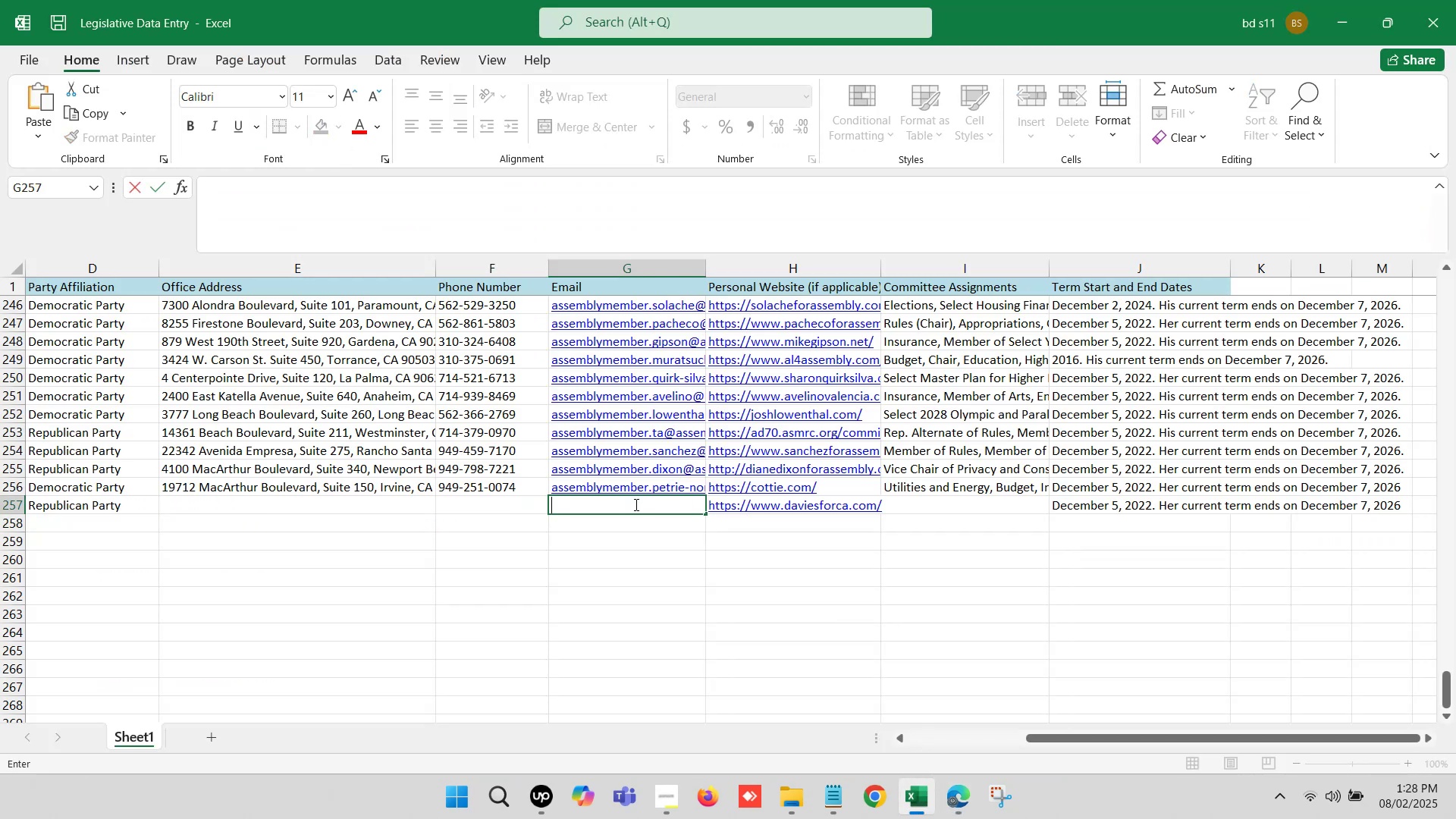 
key(Control+V)
 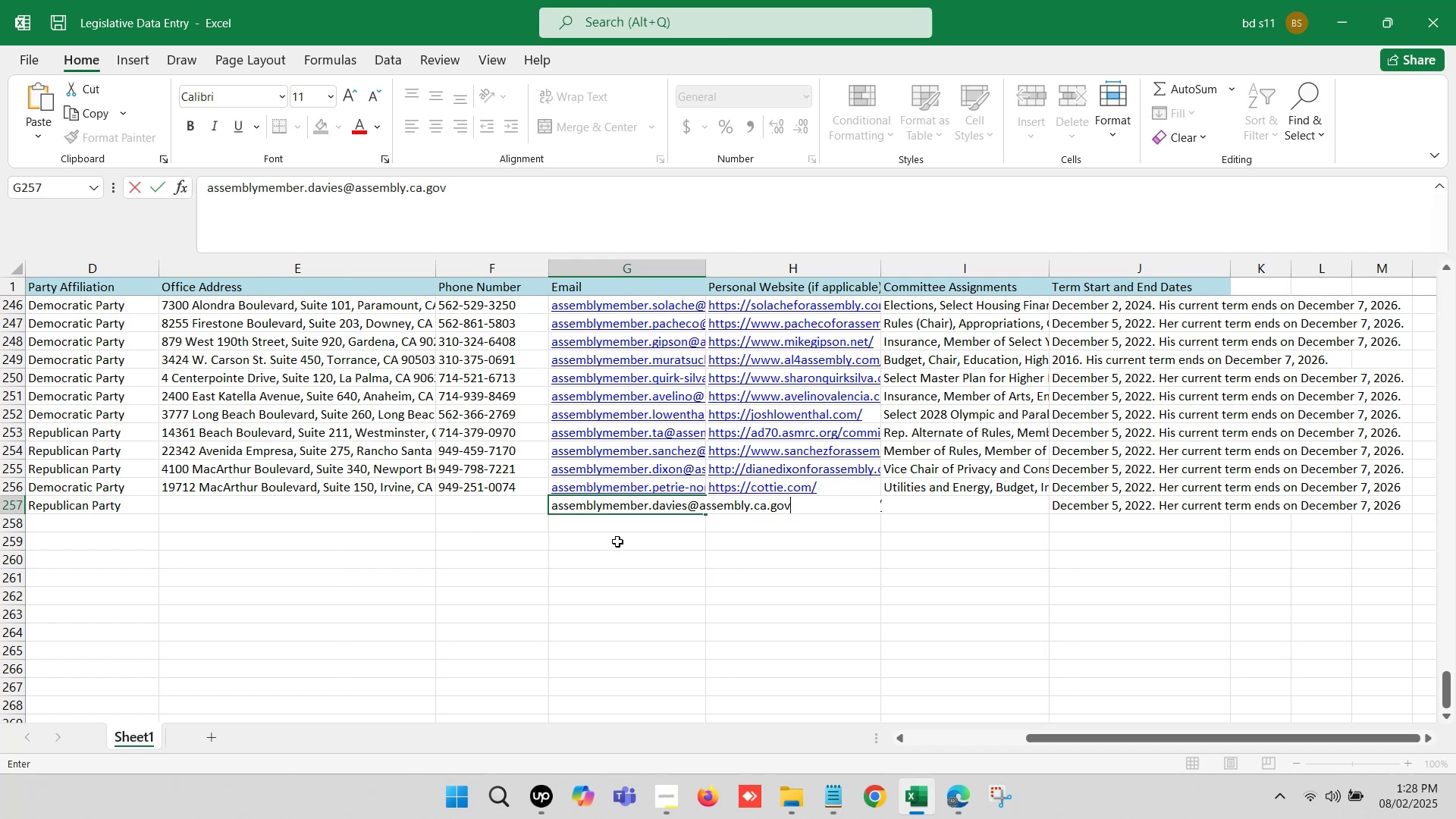 
left_click([617, 541])
 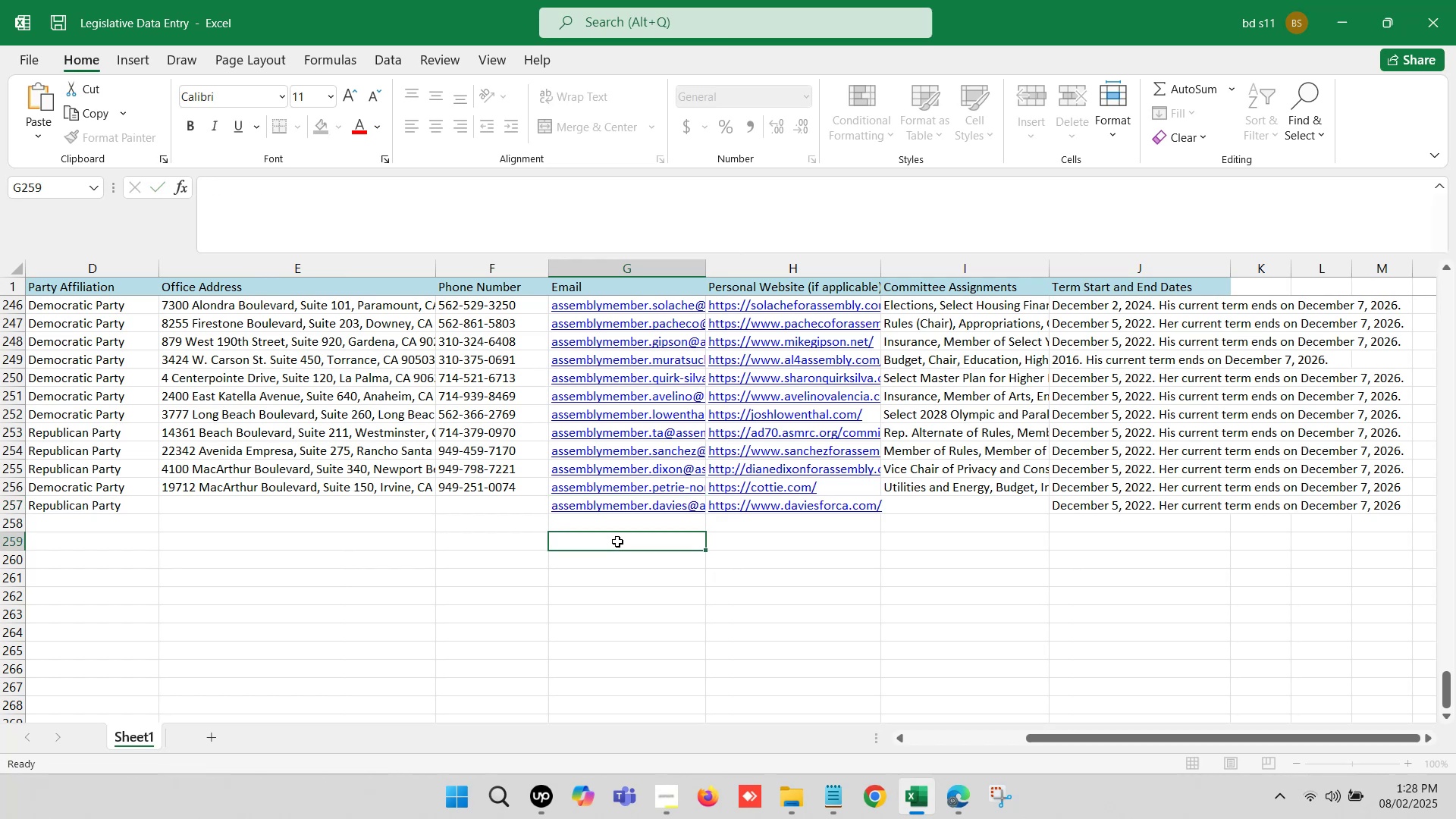 
key(Control+S)
 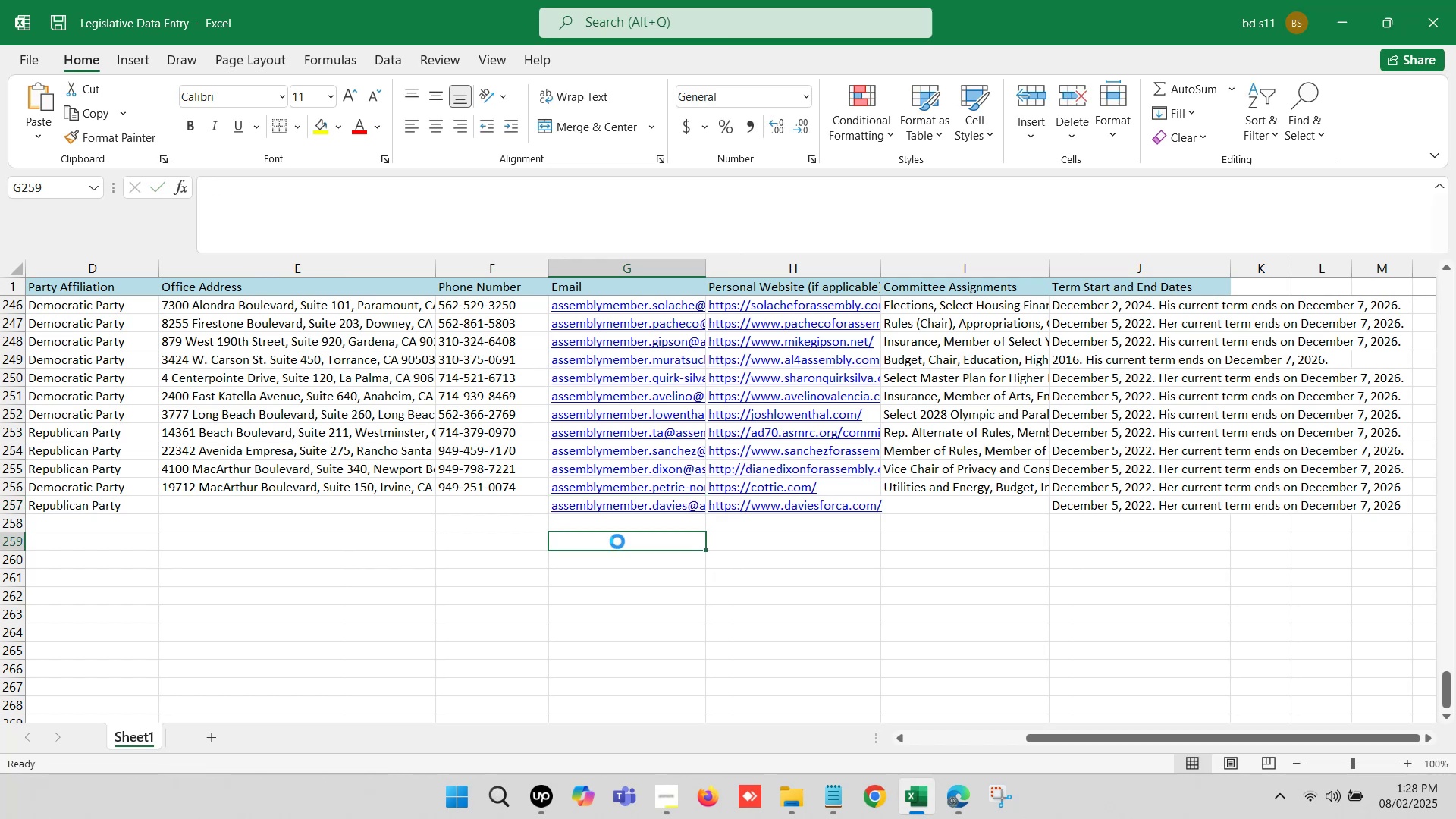 
key(Control+S)
 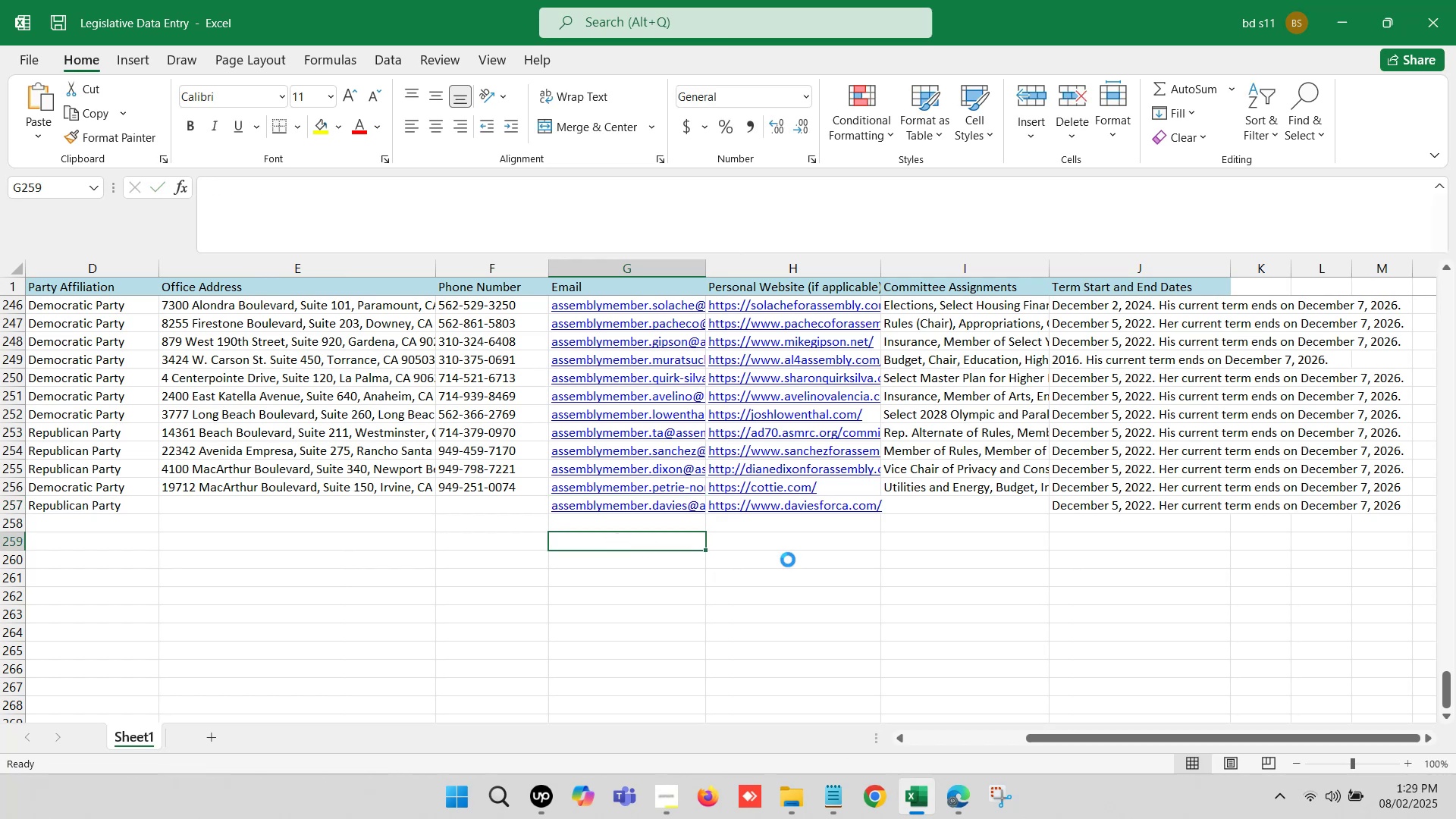 
left_click([857, 562])
 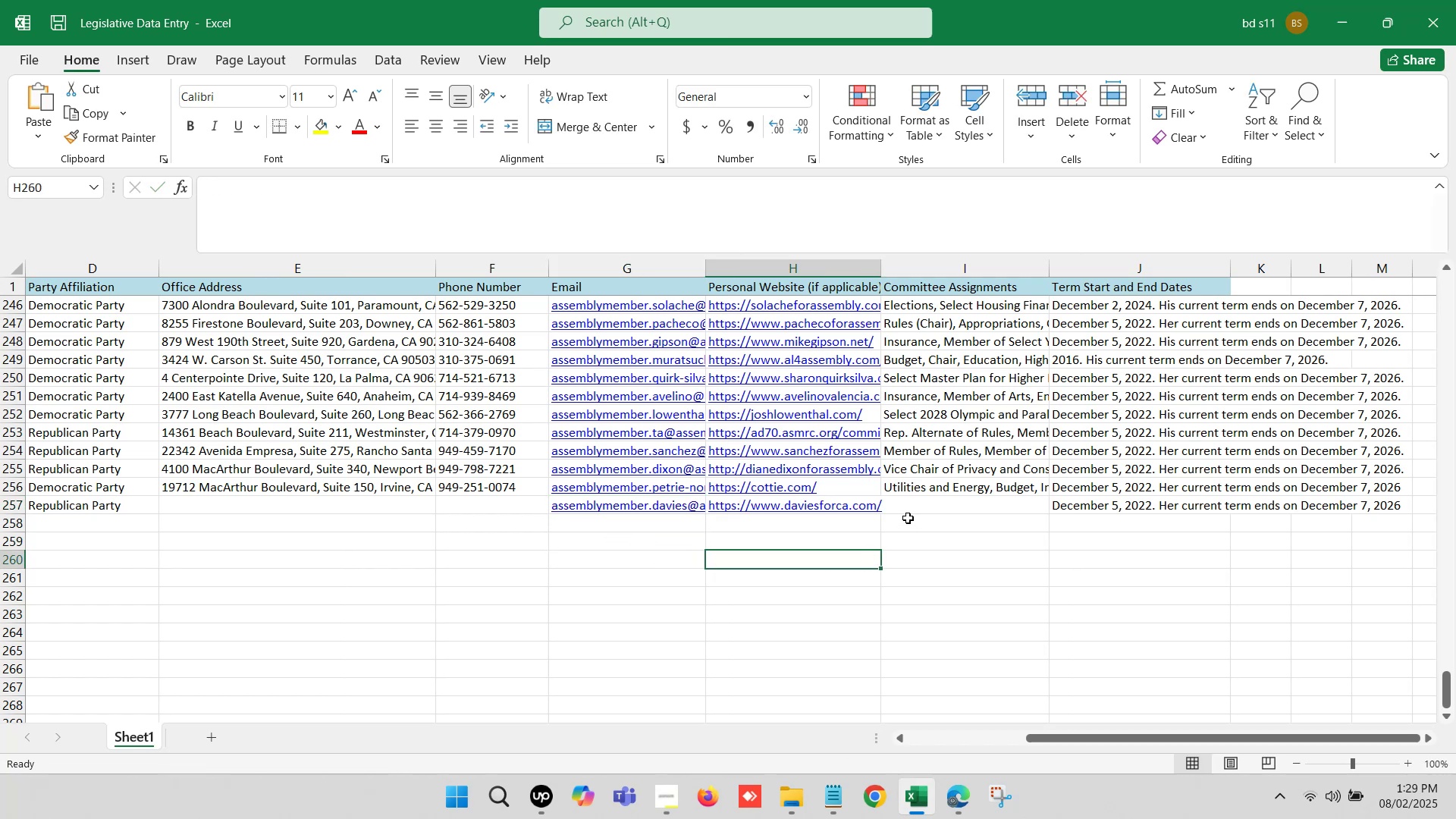 
left_click([915, 507])
 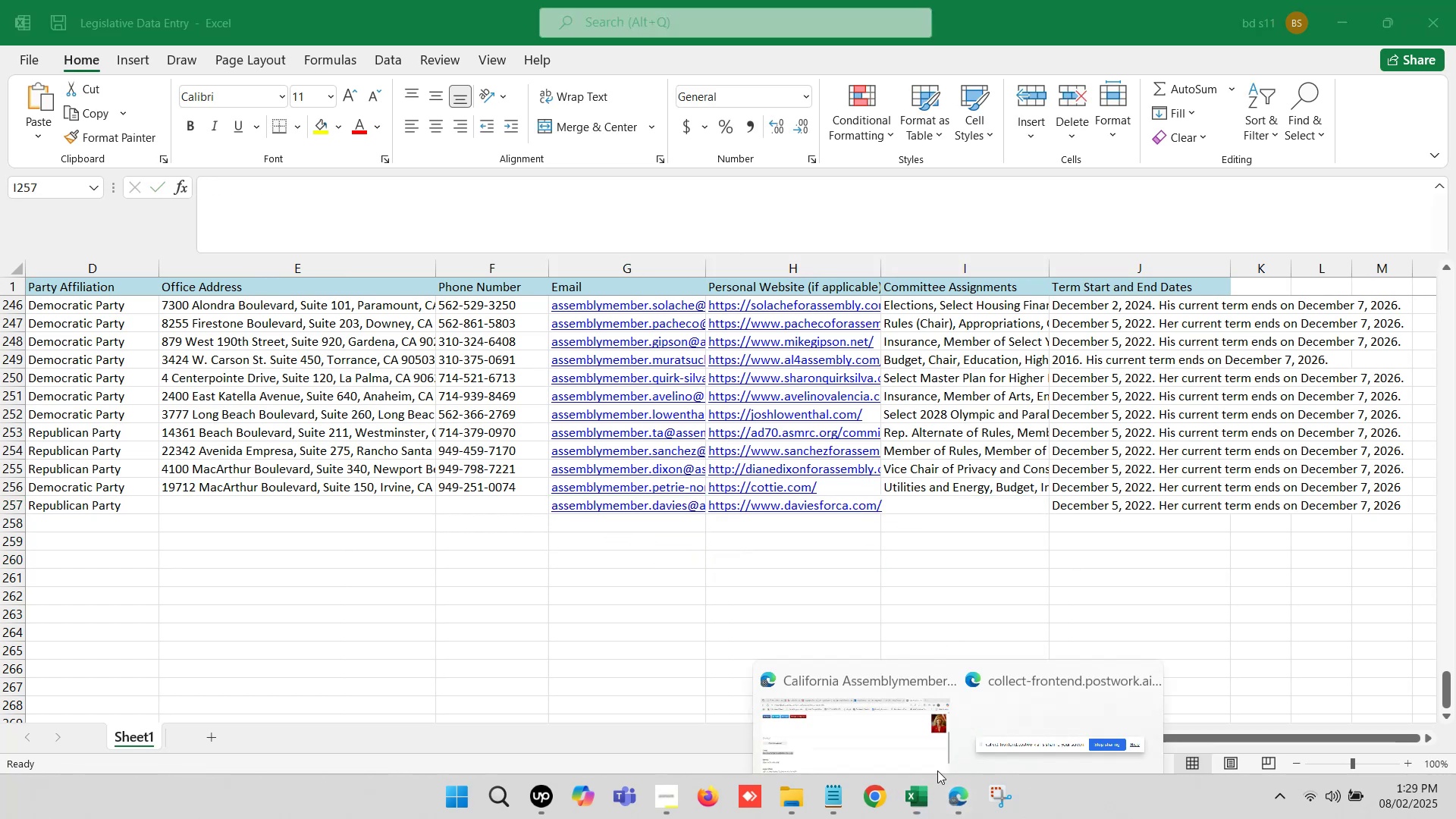 
left_click([835, 692])
 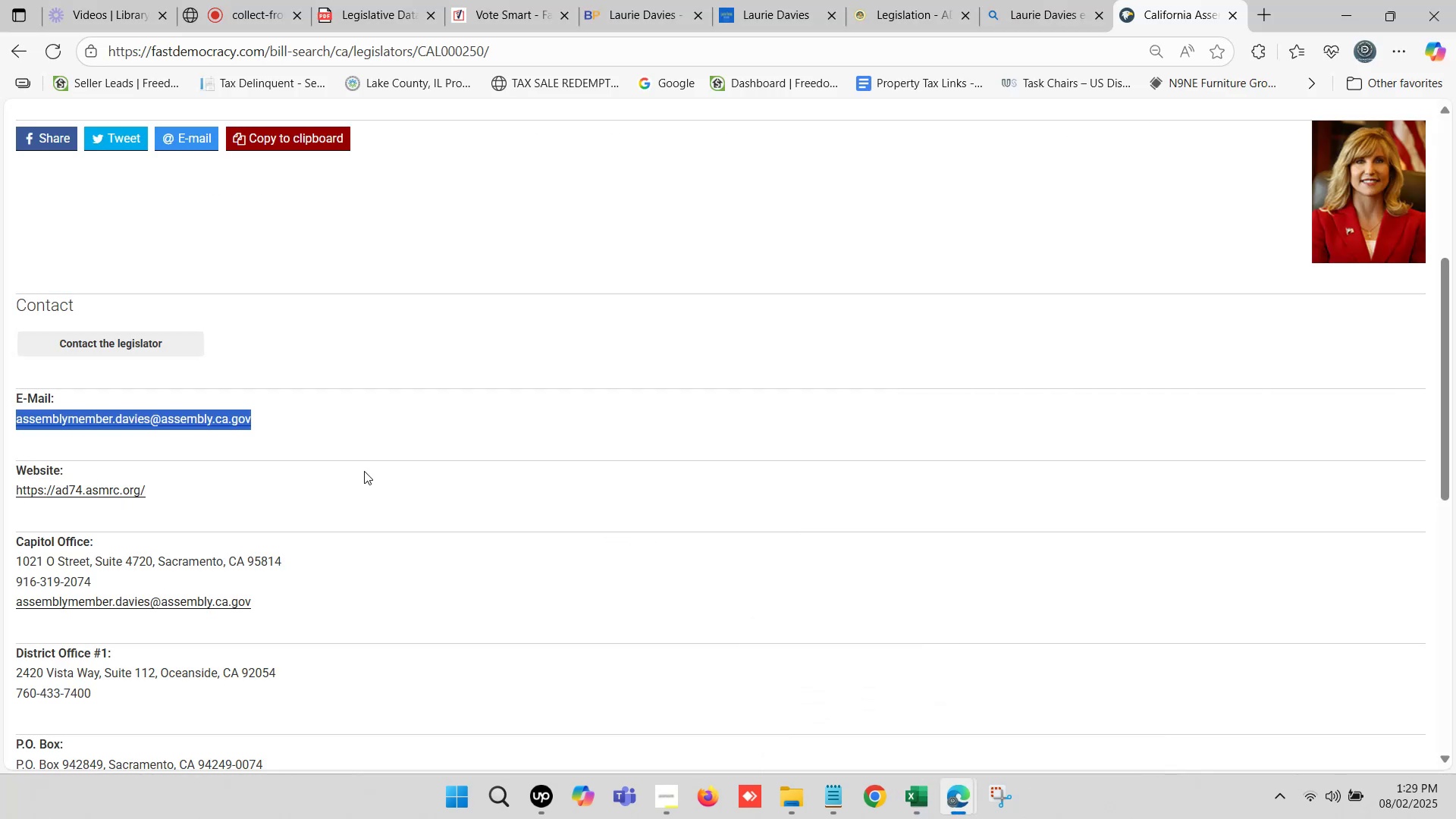 
scroll: coordinate [309, 460], scroll_direction: down, amount: 1.0
 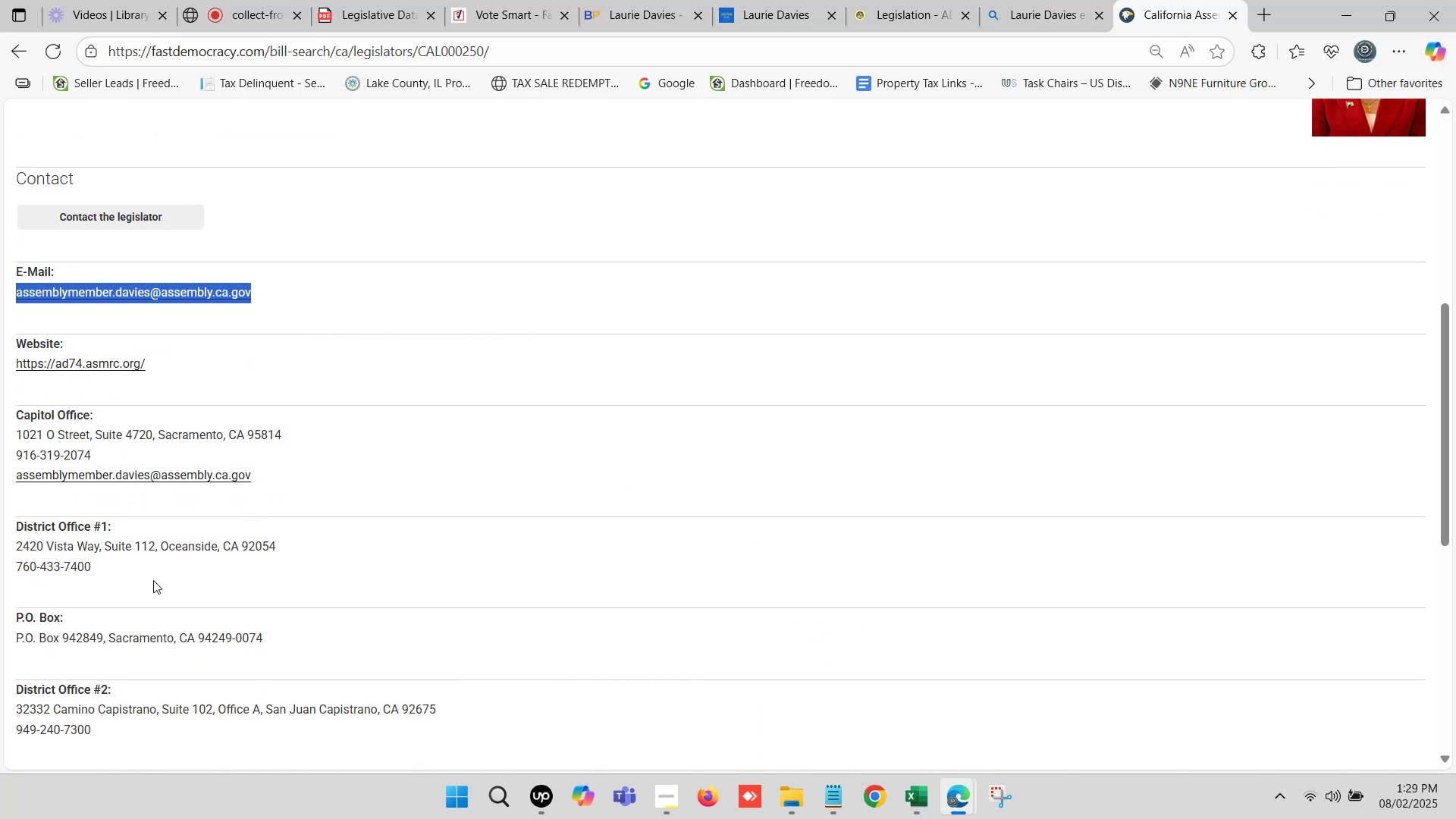 
left_click_drag(start_coordinate=[101, 561], to_coordinate=[11, 544])
 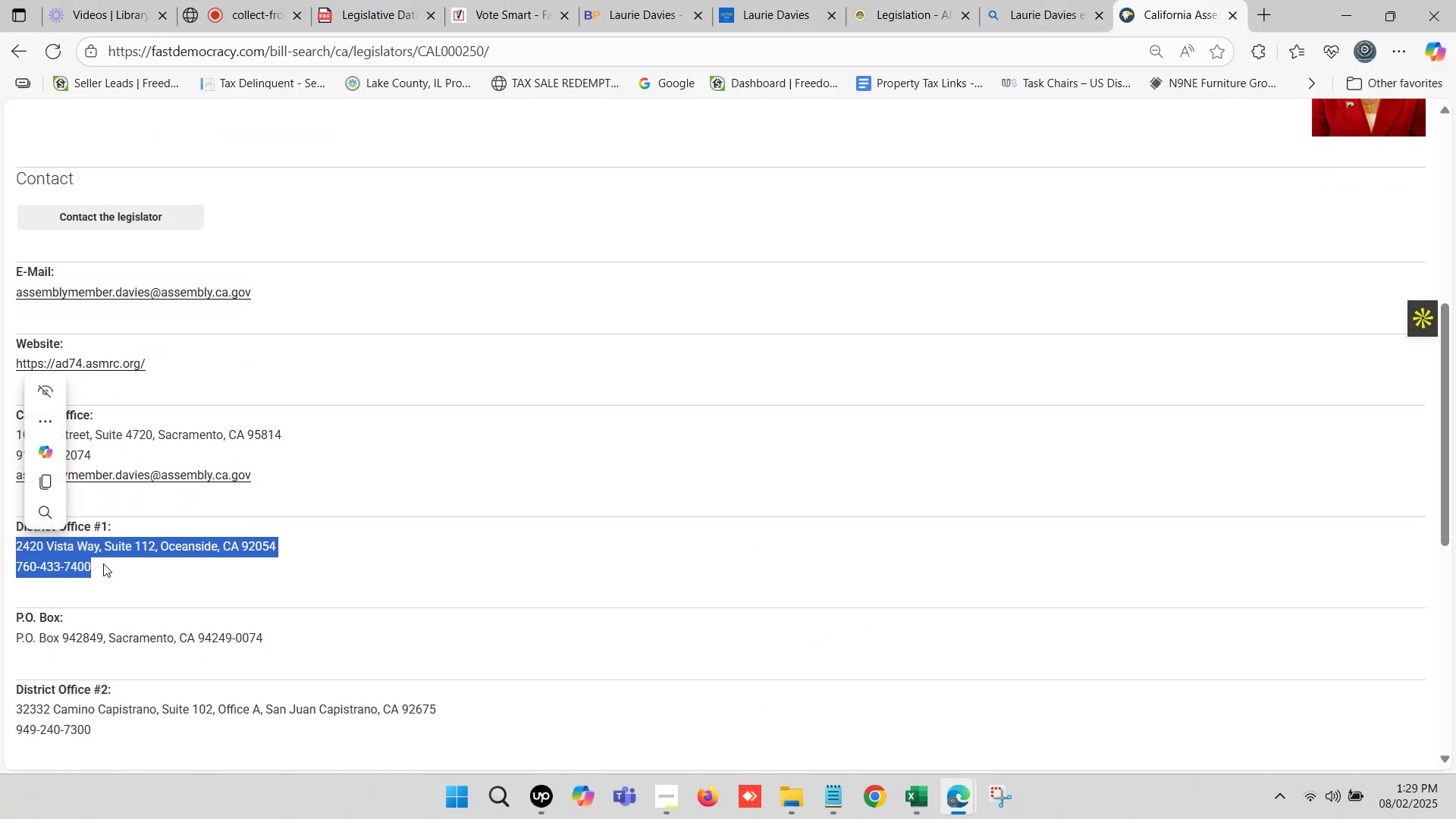 
key(Control+C)
 